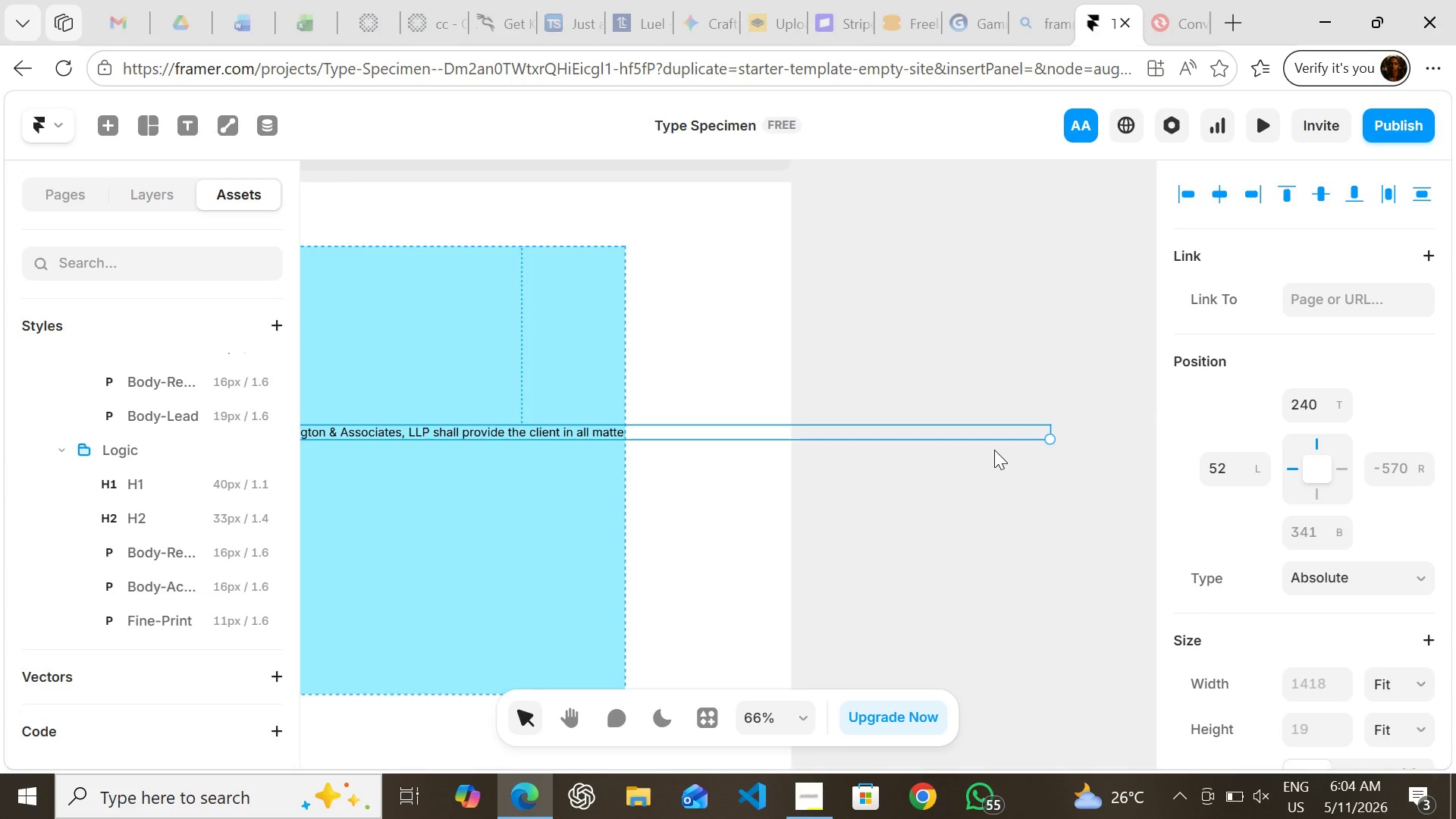 
mouse_move([1327, 342])
 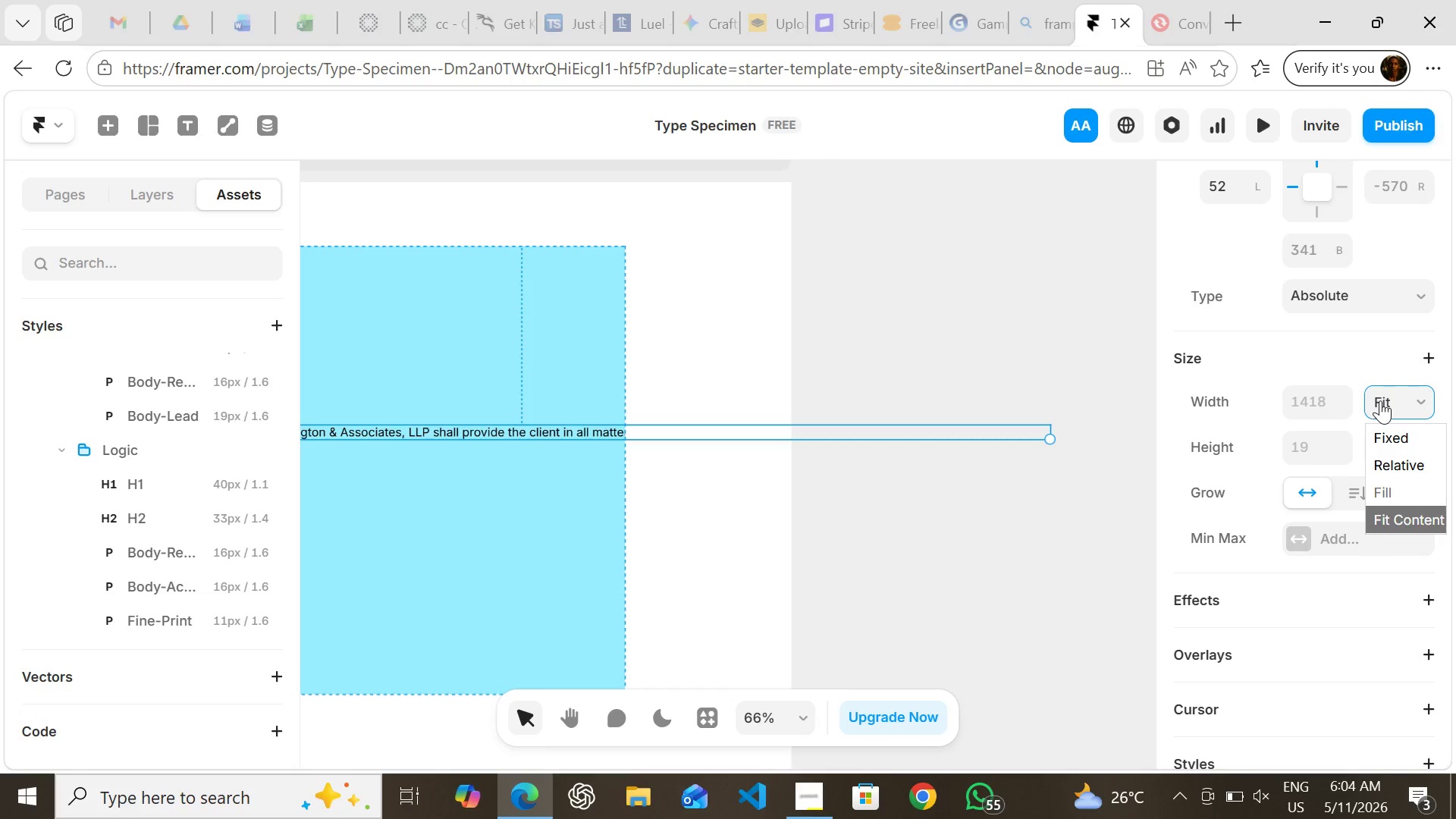 
left_click([1380, 400])
 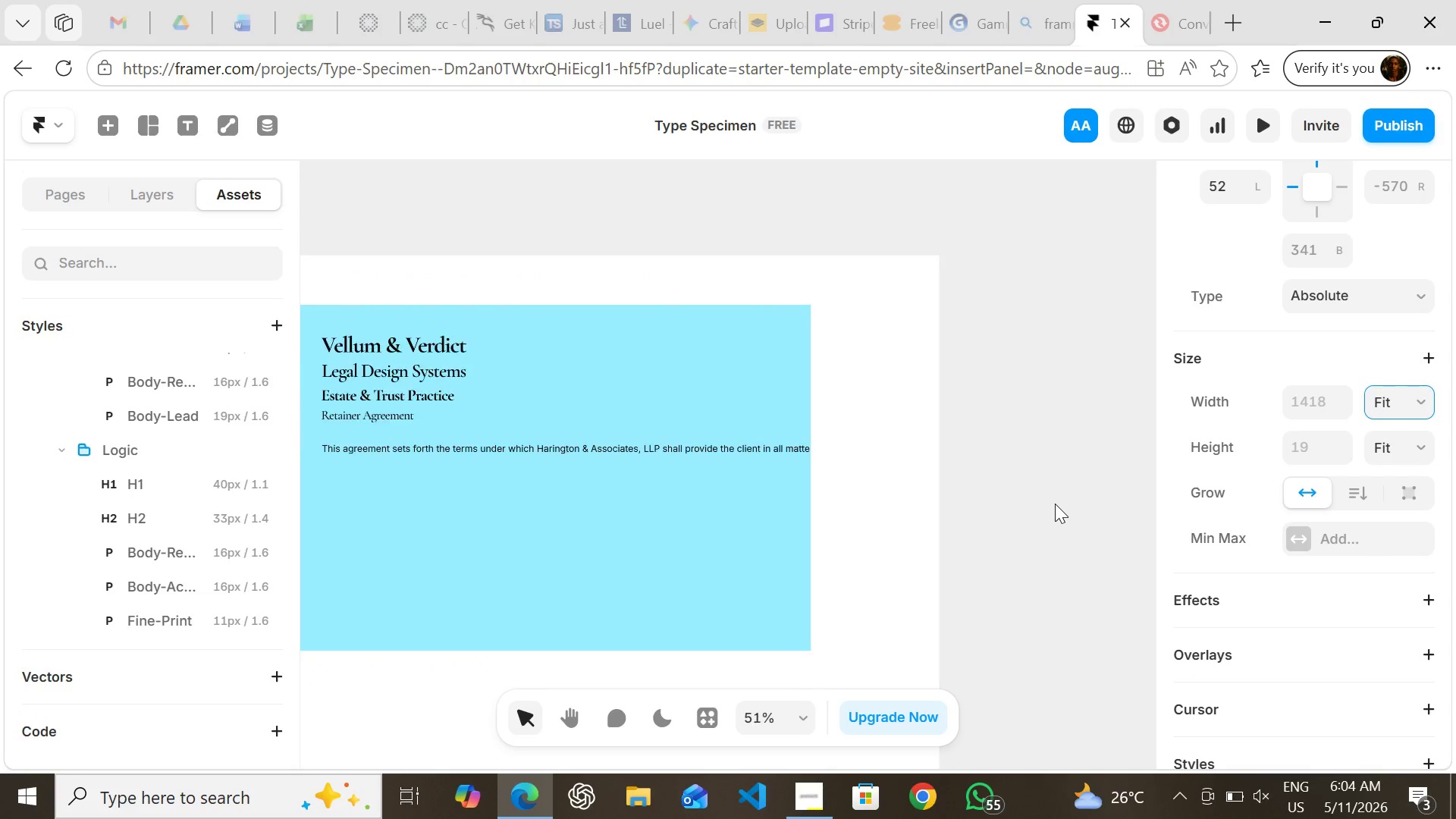 
left_click([1055, 504])
 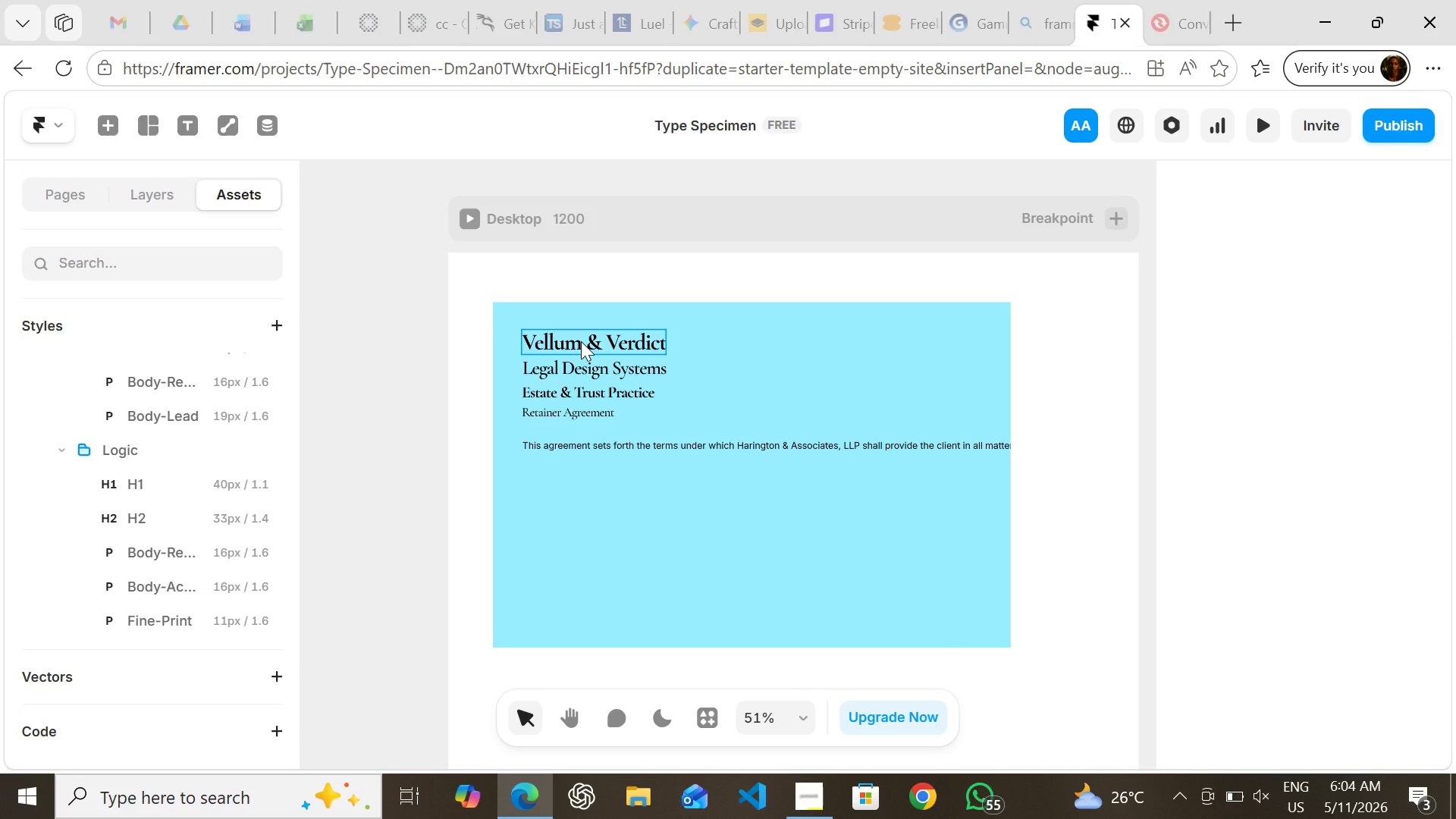 
left_click([581, 341])
 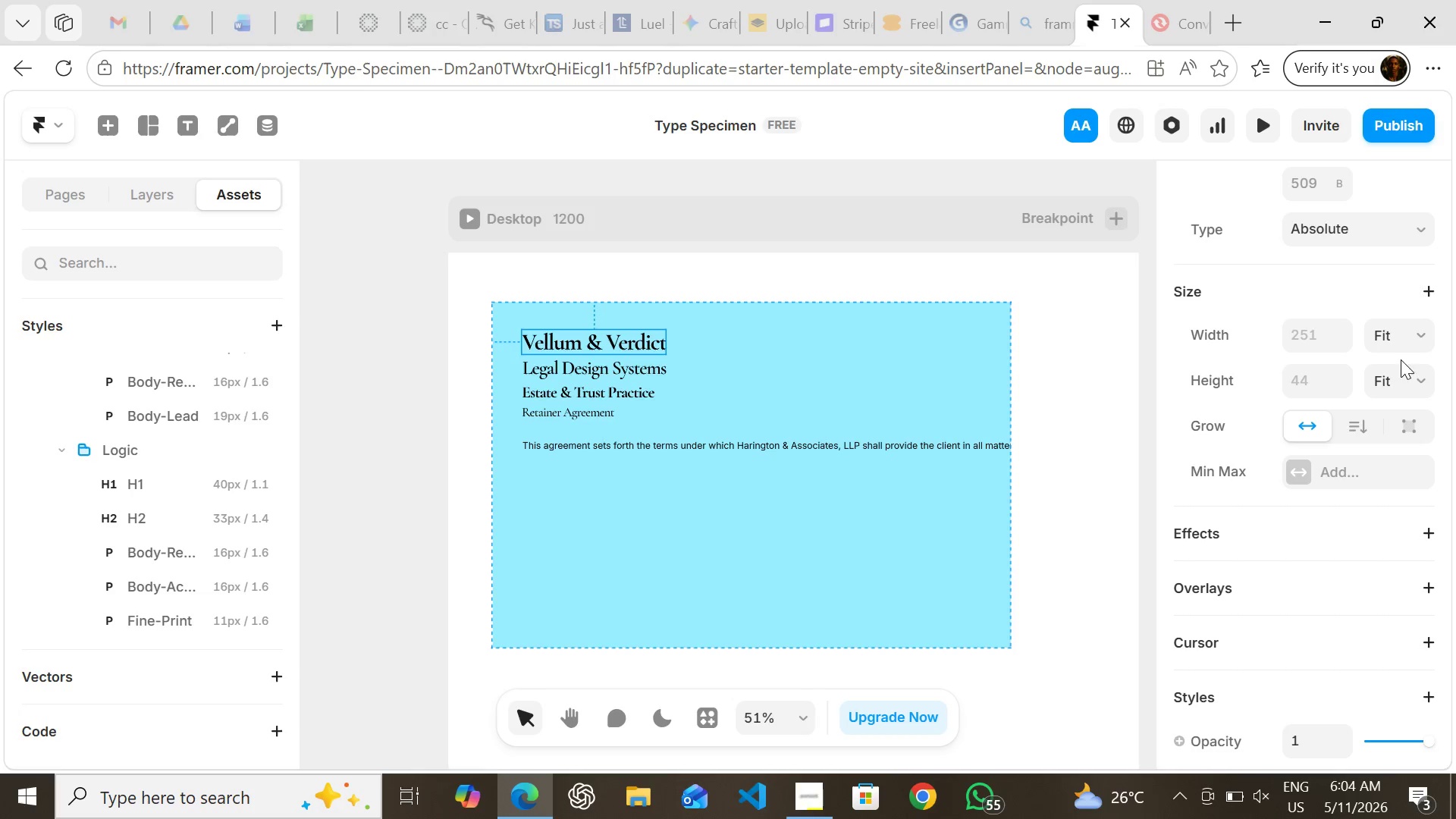 
left_click([1401, 344])
 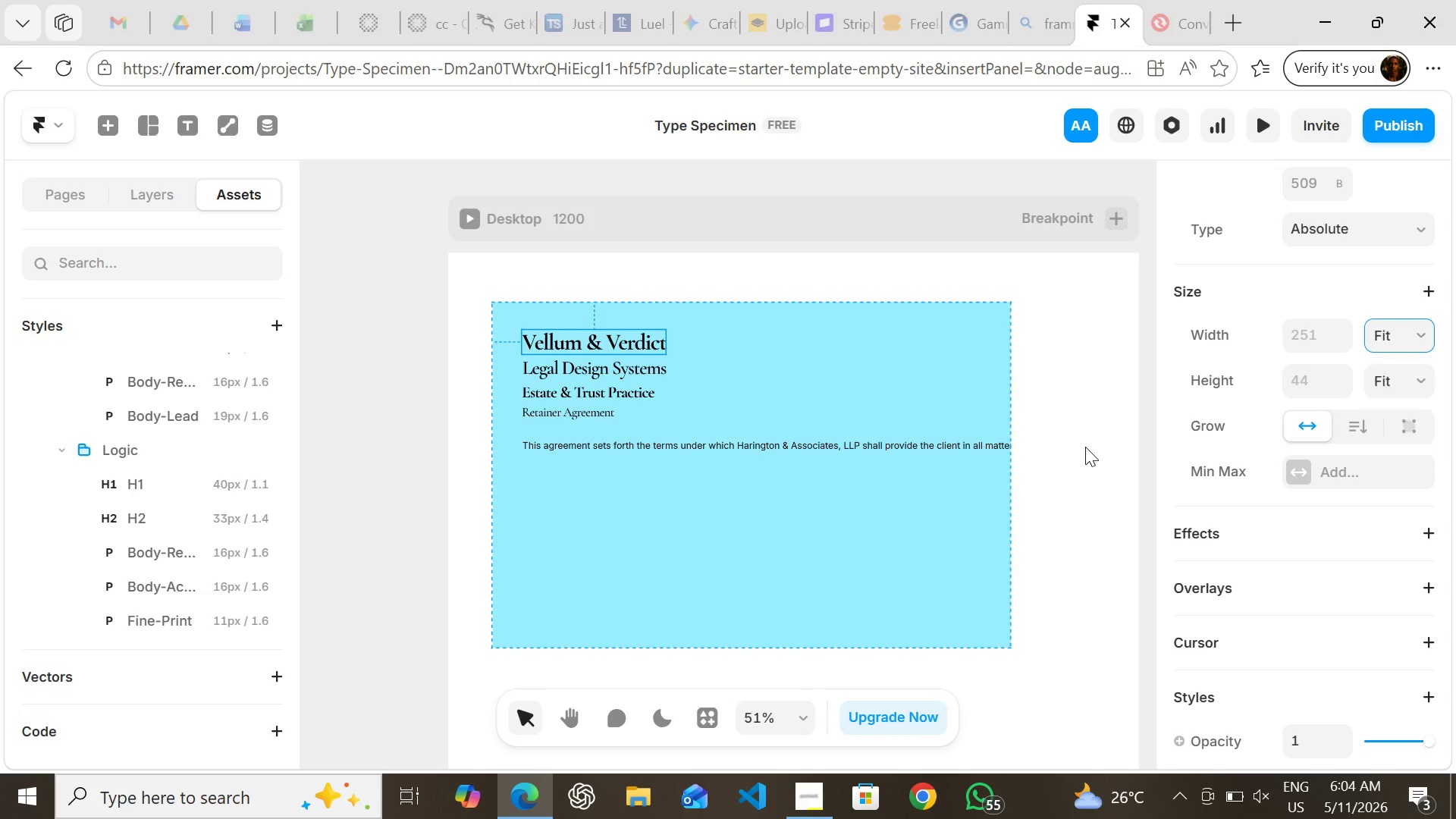 
left_click([1085, 447])
 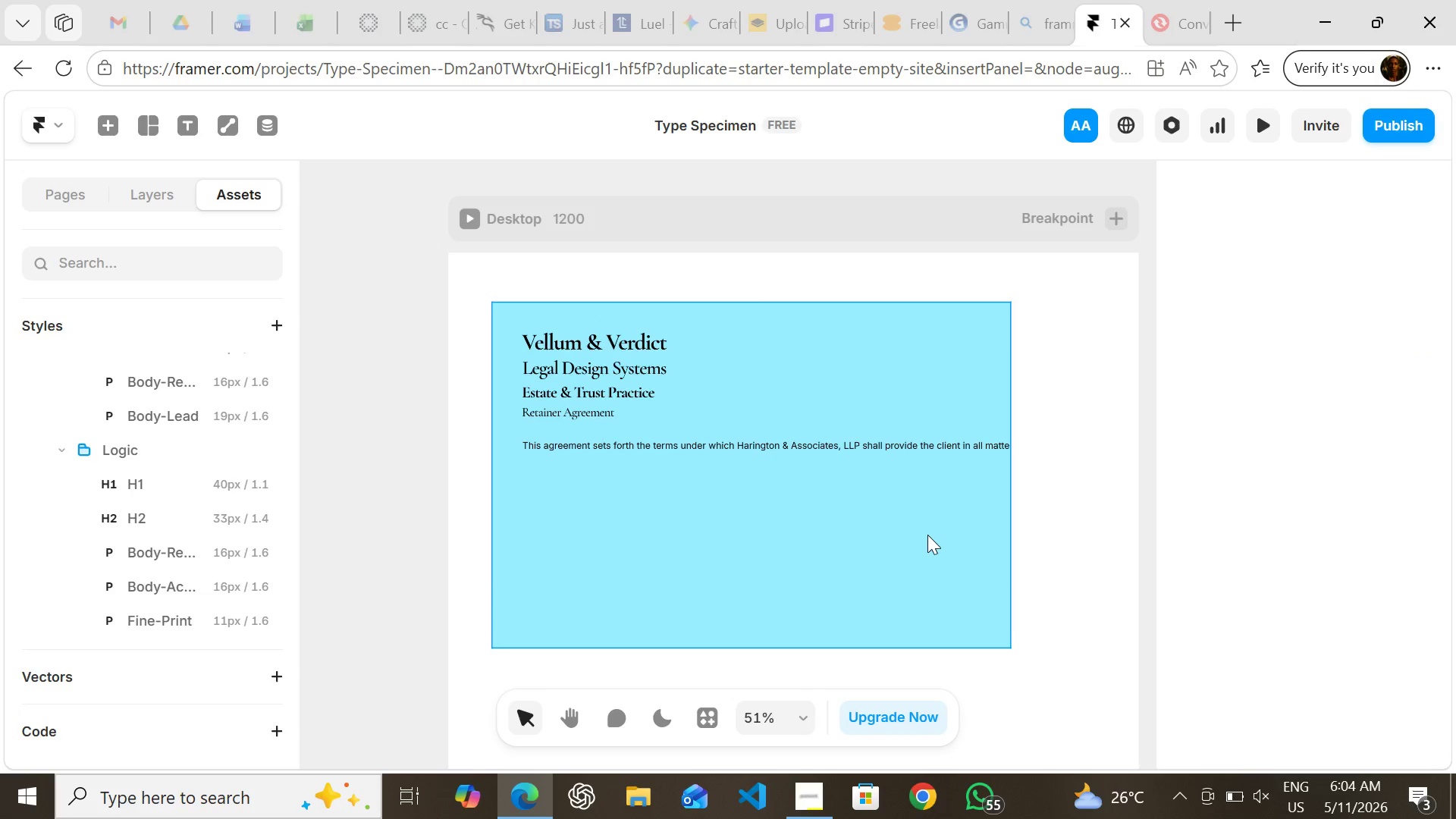 
left_click([927, 535])
 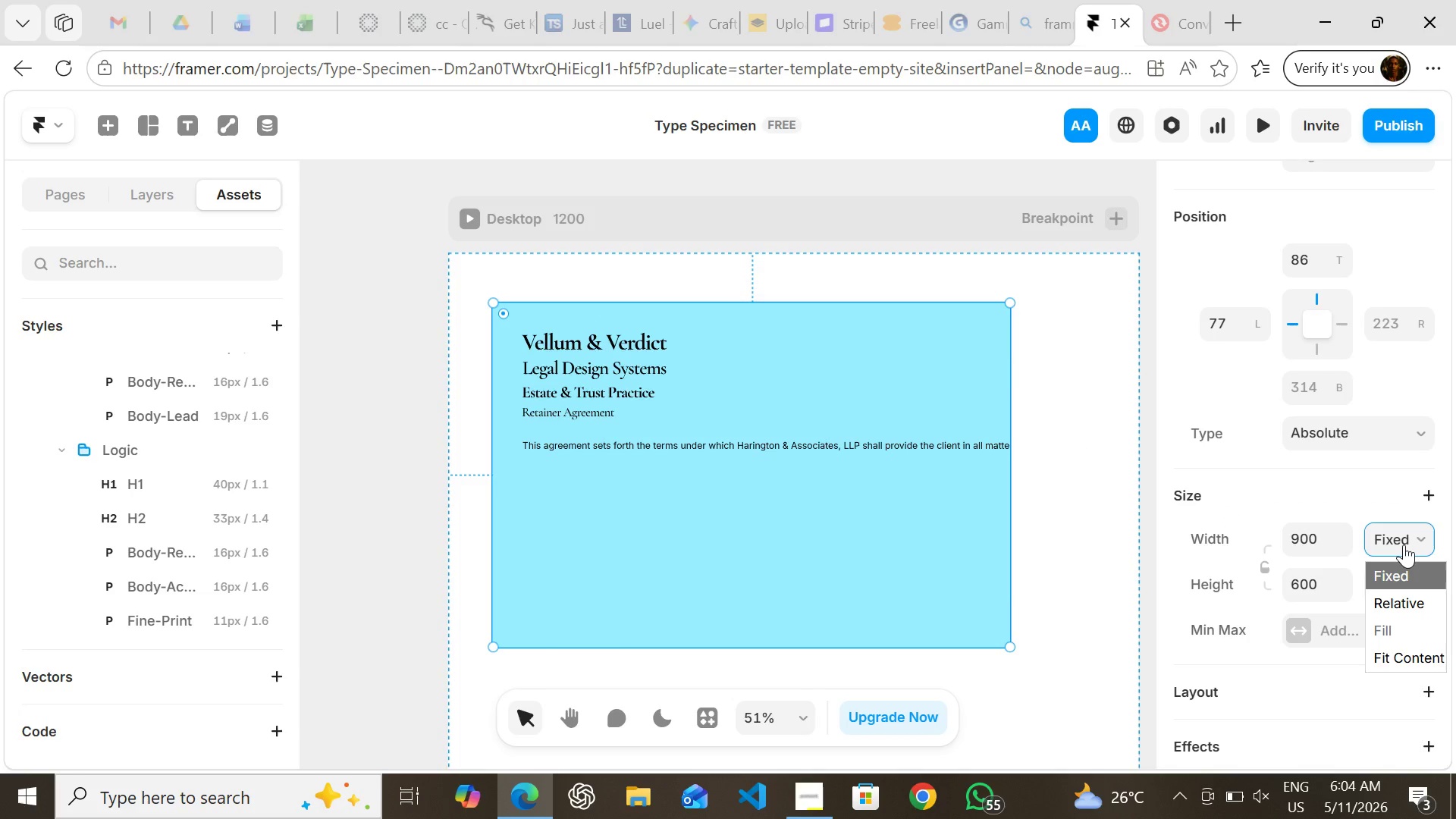 
left_click([1404, 544])
 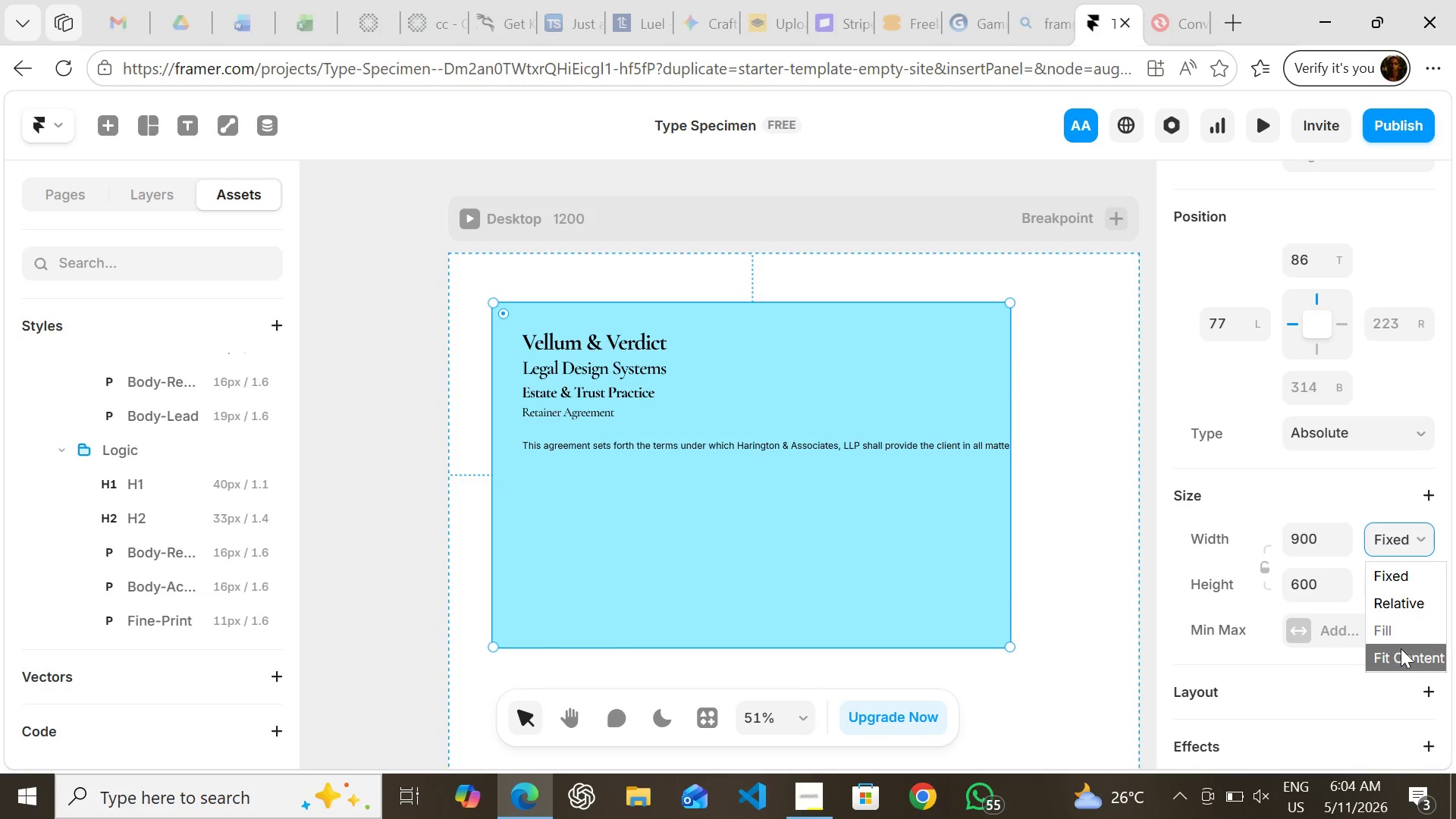 
left_click([1401, 648])
 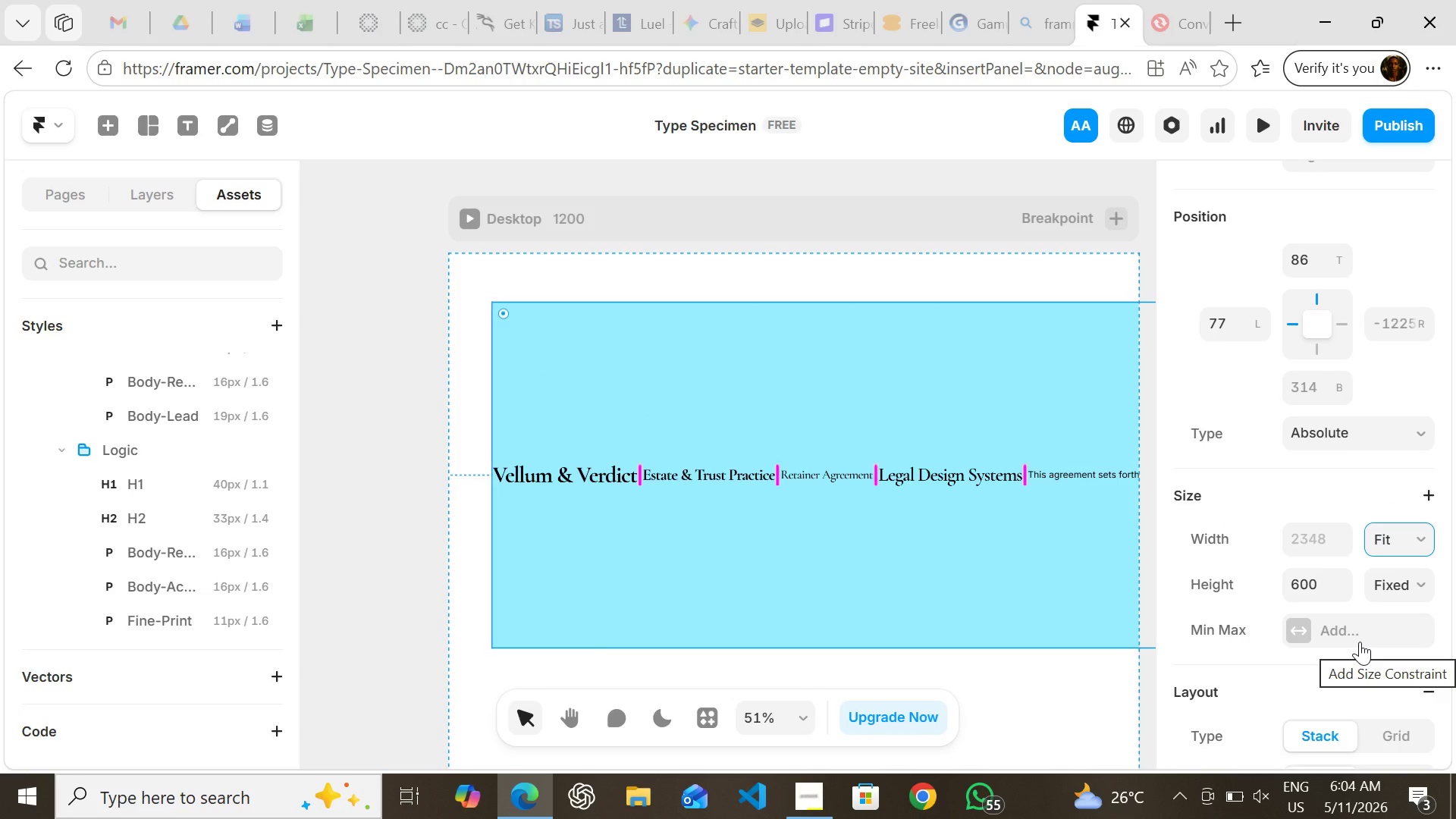 
key(Control+ControlLeft)
 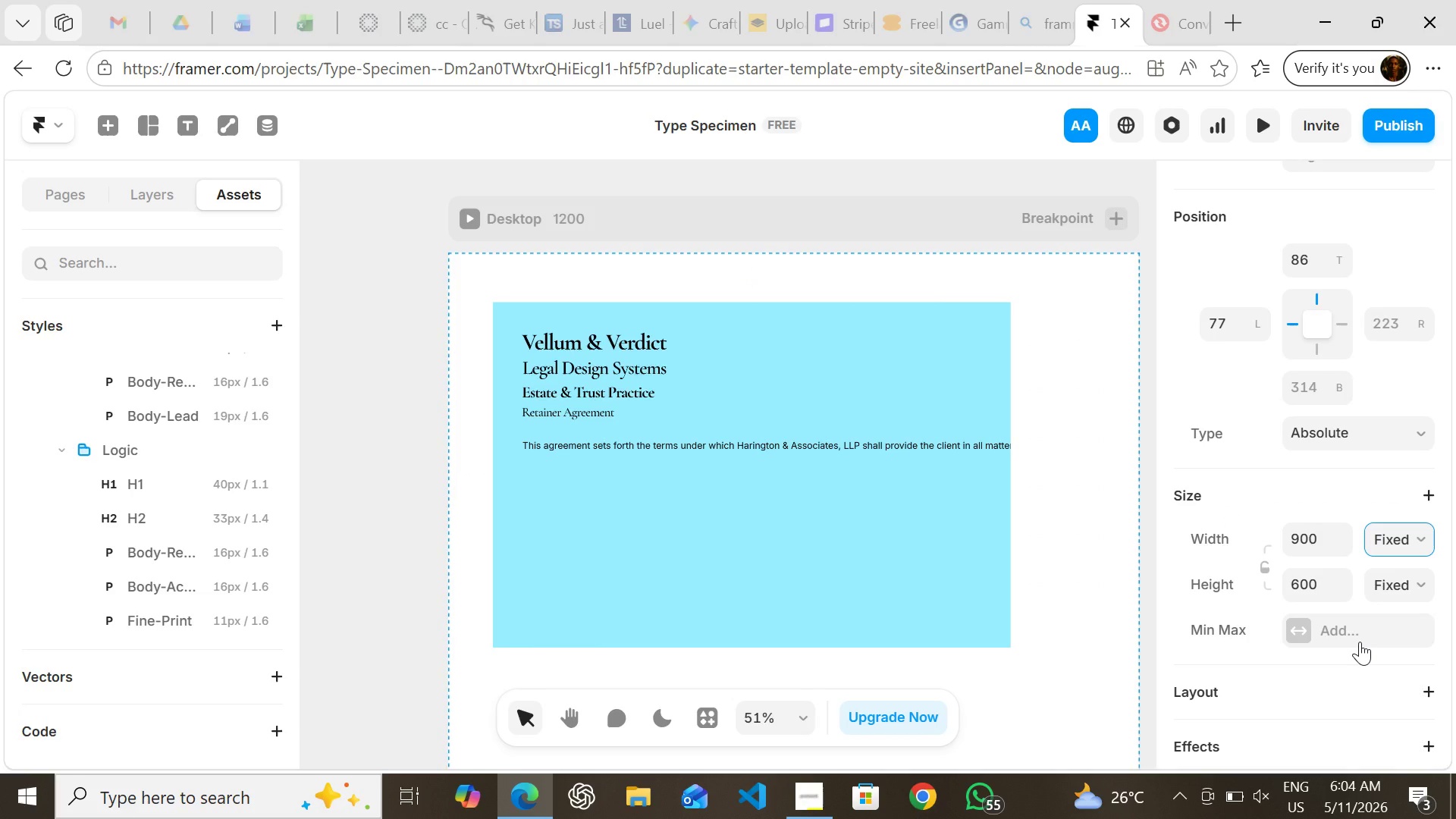 
key(Control+Z)
 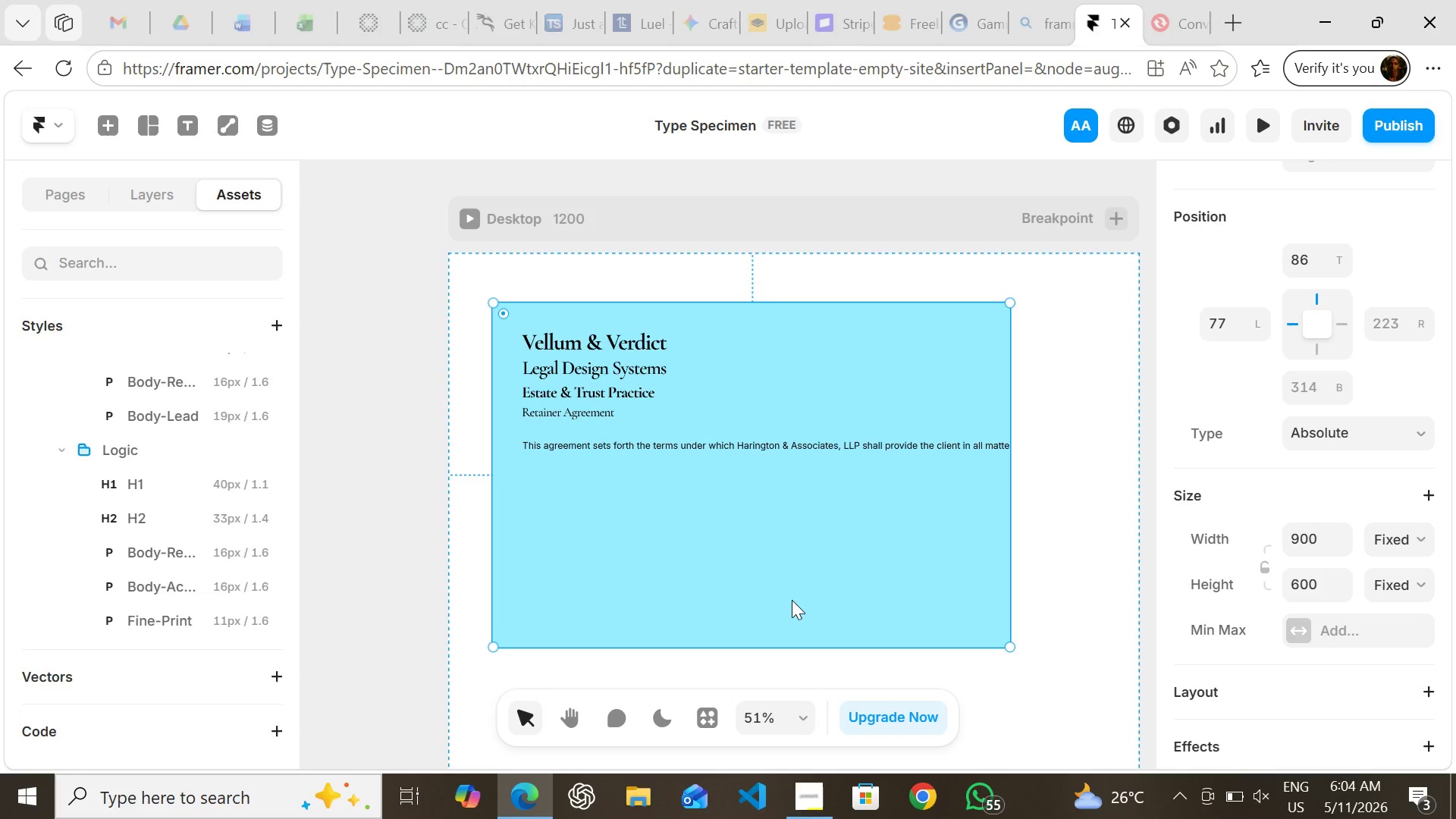 
left_click([792, 600])
 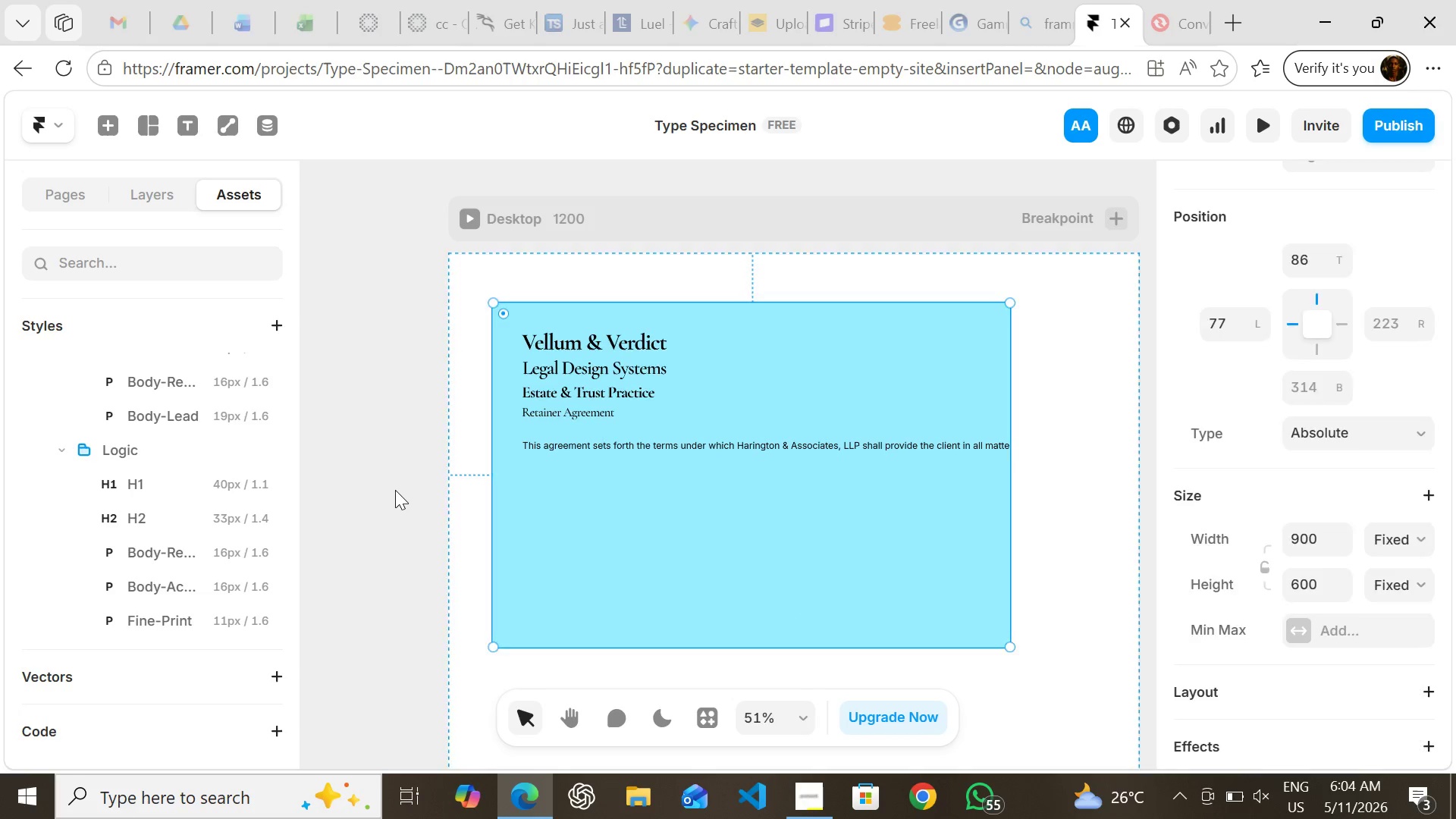 
left_click([395, 490])
 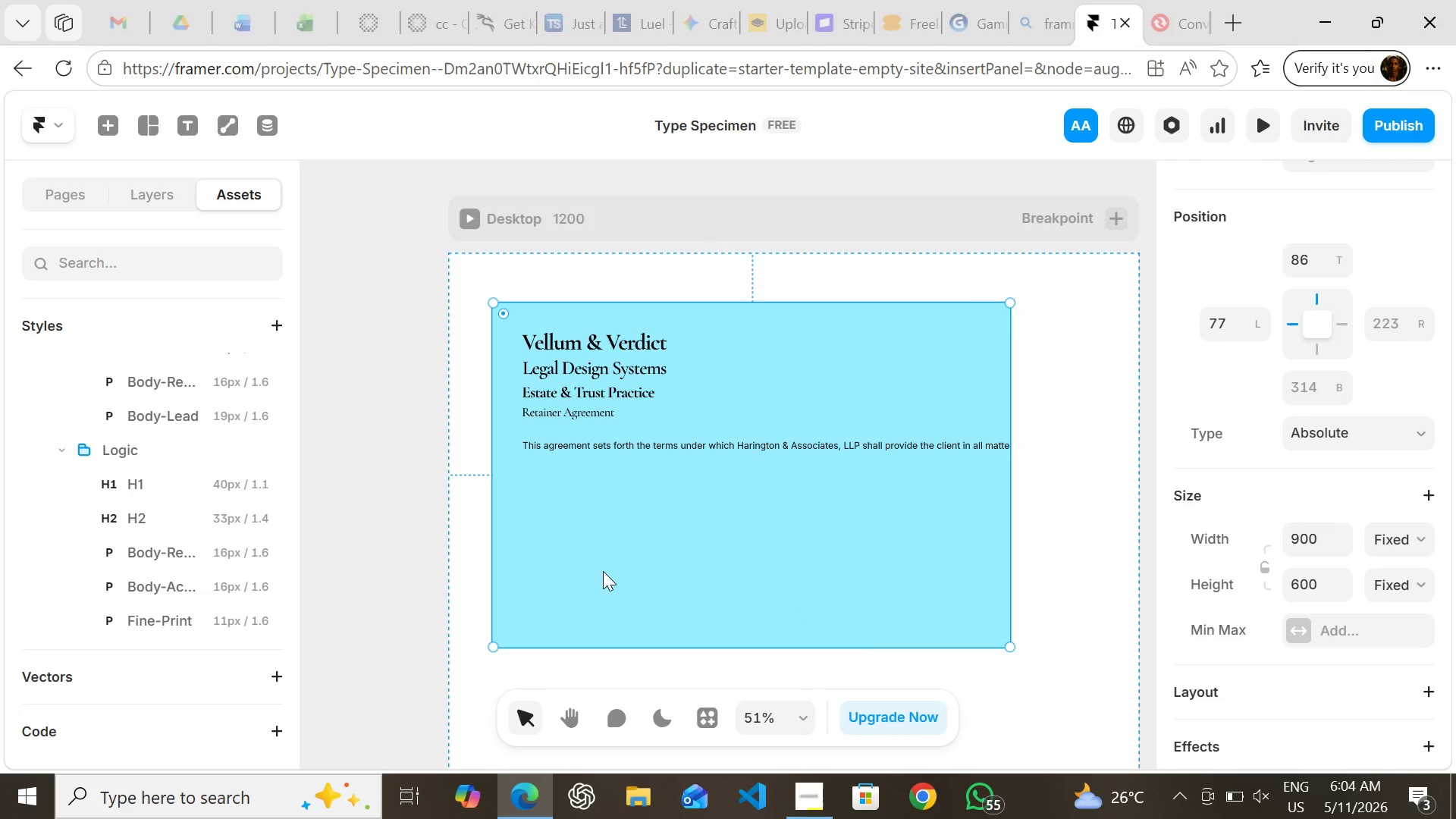 
left_click([603, 571])
 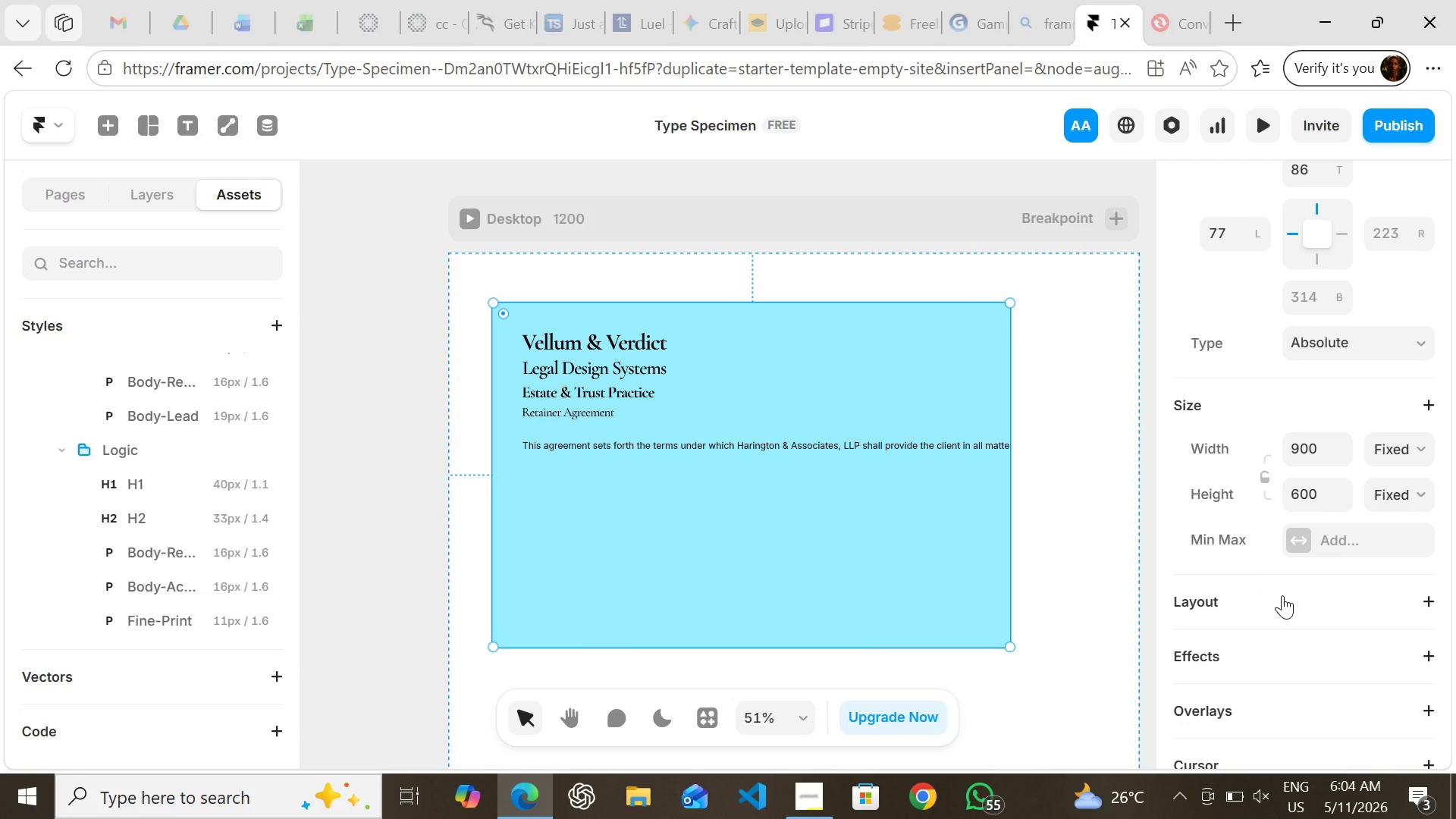 
left_click([1282, 595])
 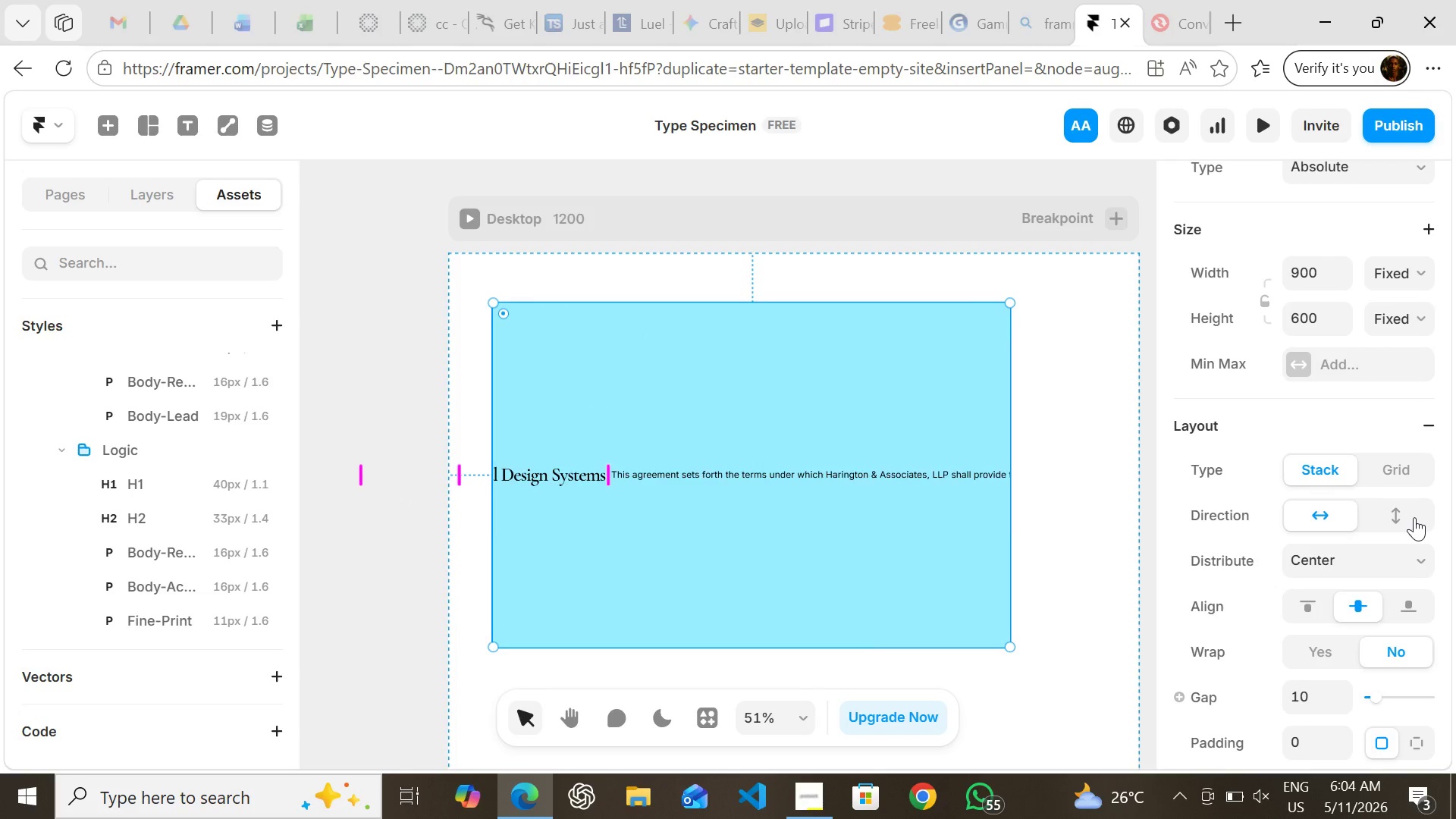 
left_click([1414, 517])
 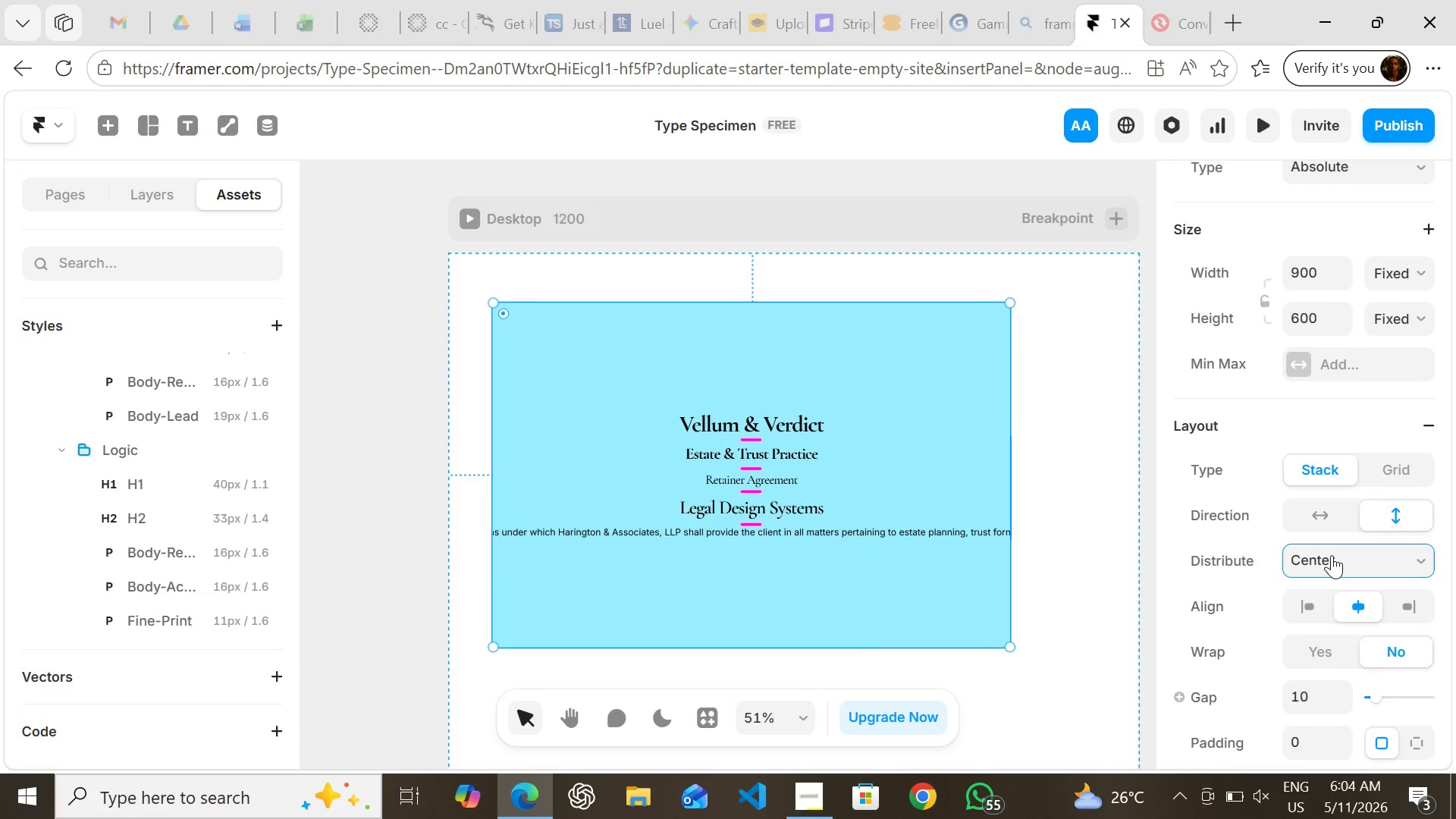 
left_click([1332, 555])
 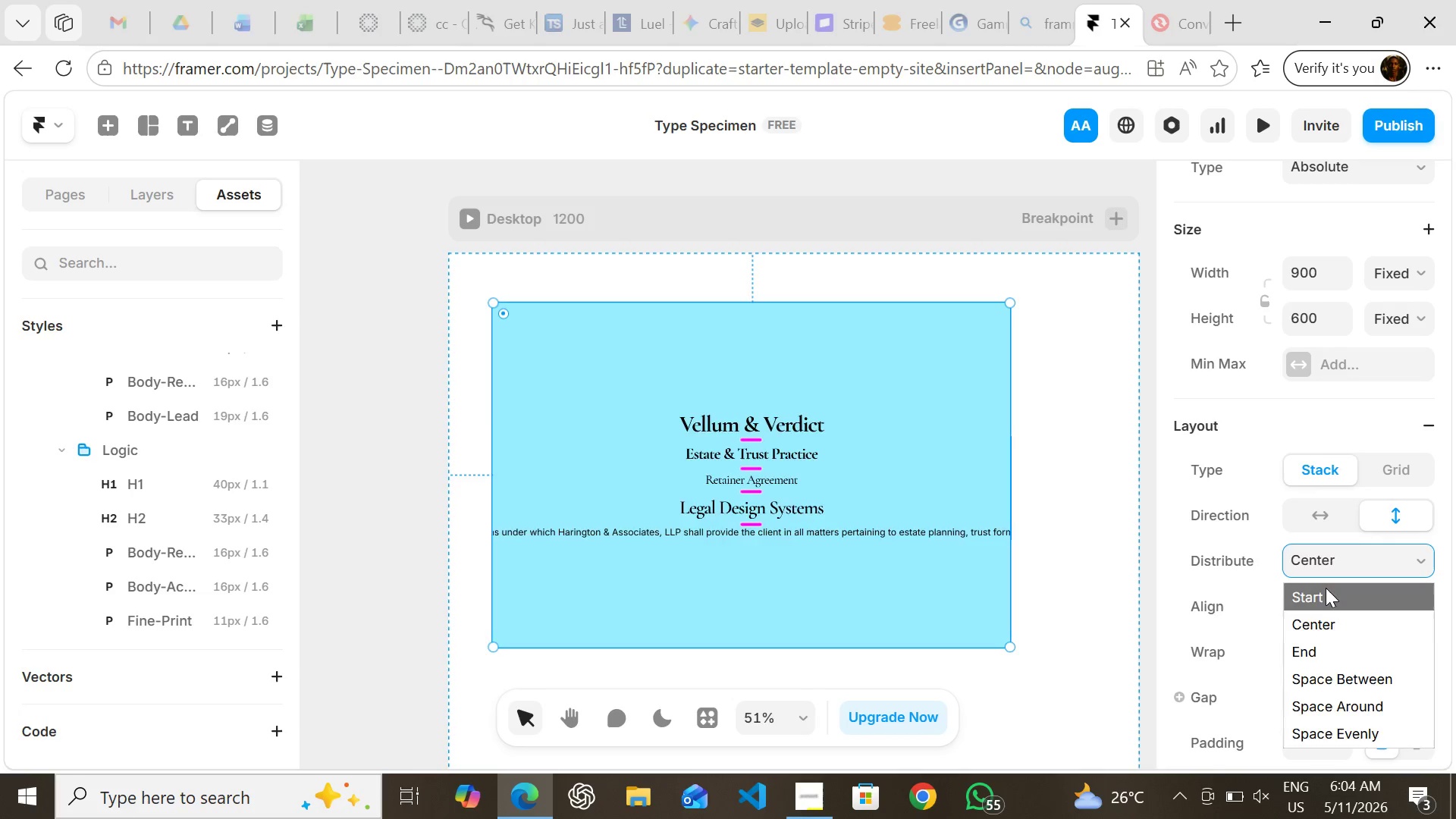 
left_click([1326, 588])
 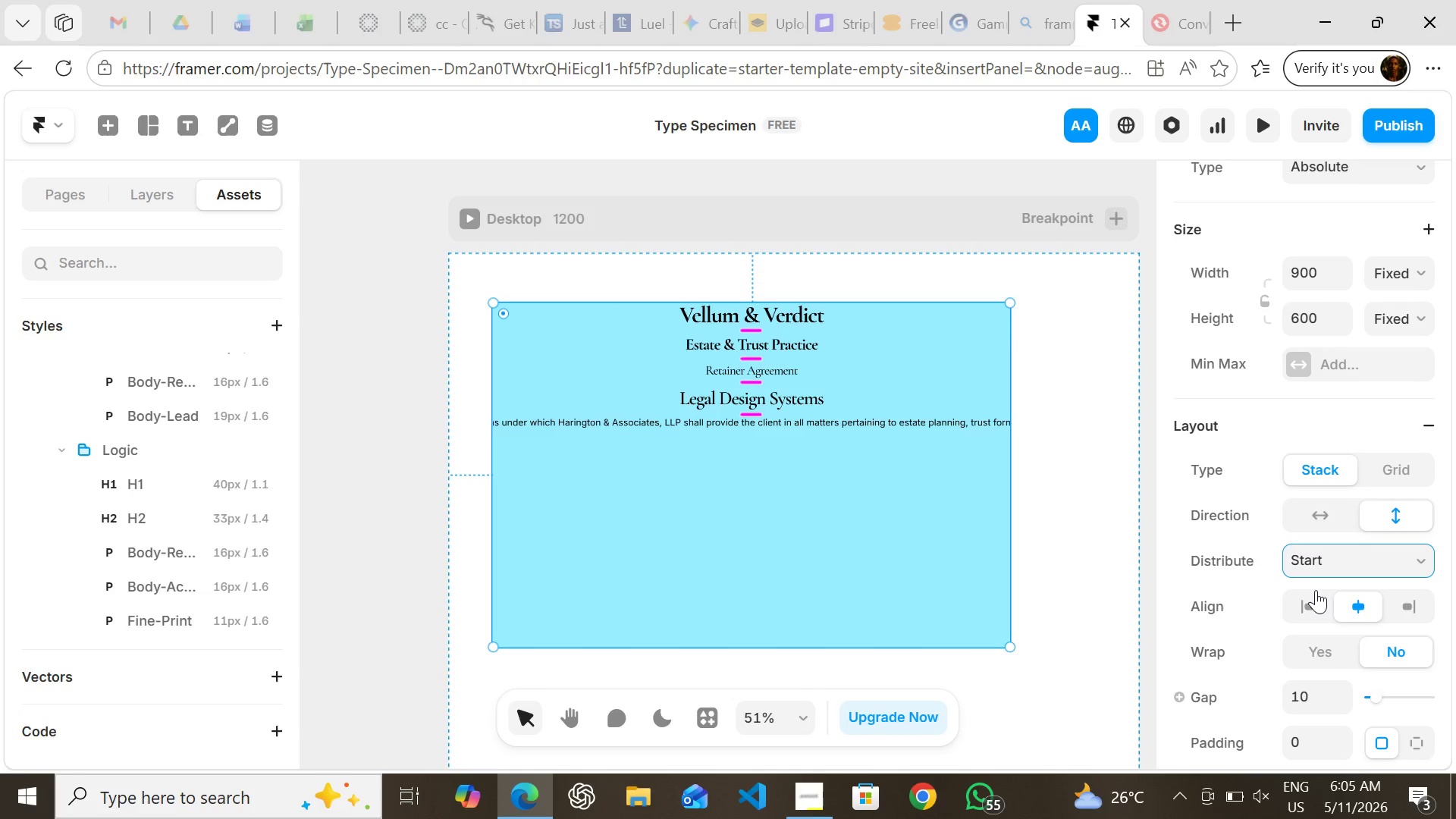 
left_click([1305, 599])
 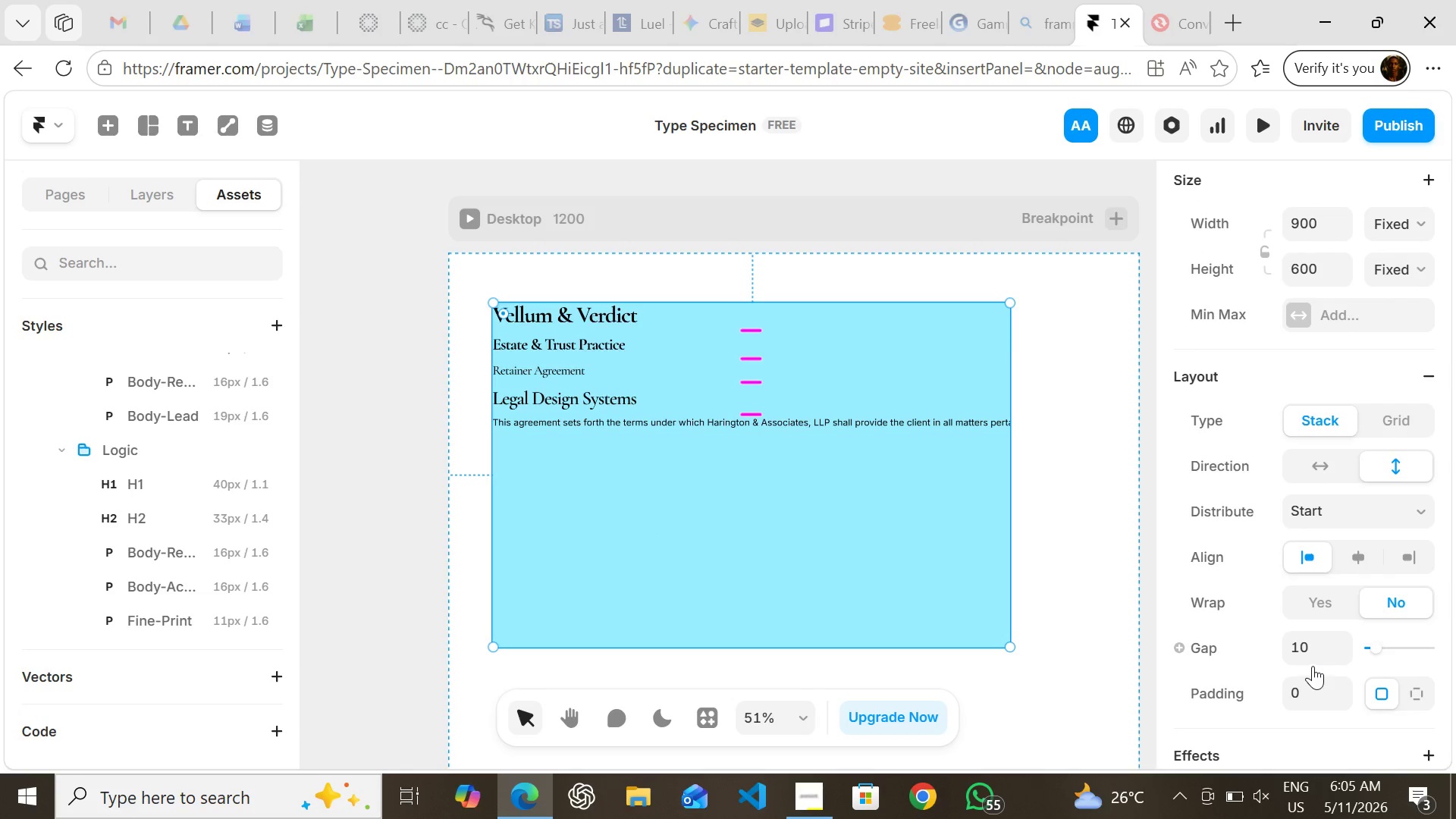 
left_click([1309, 647])
 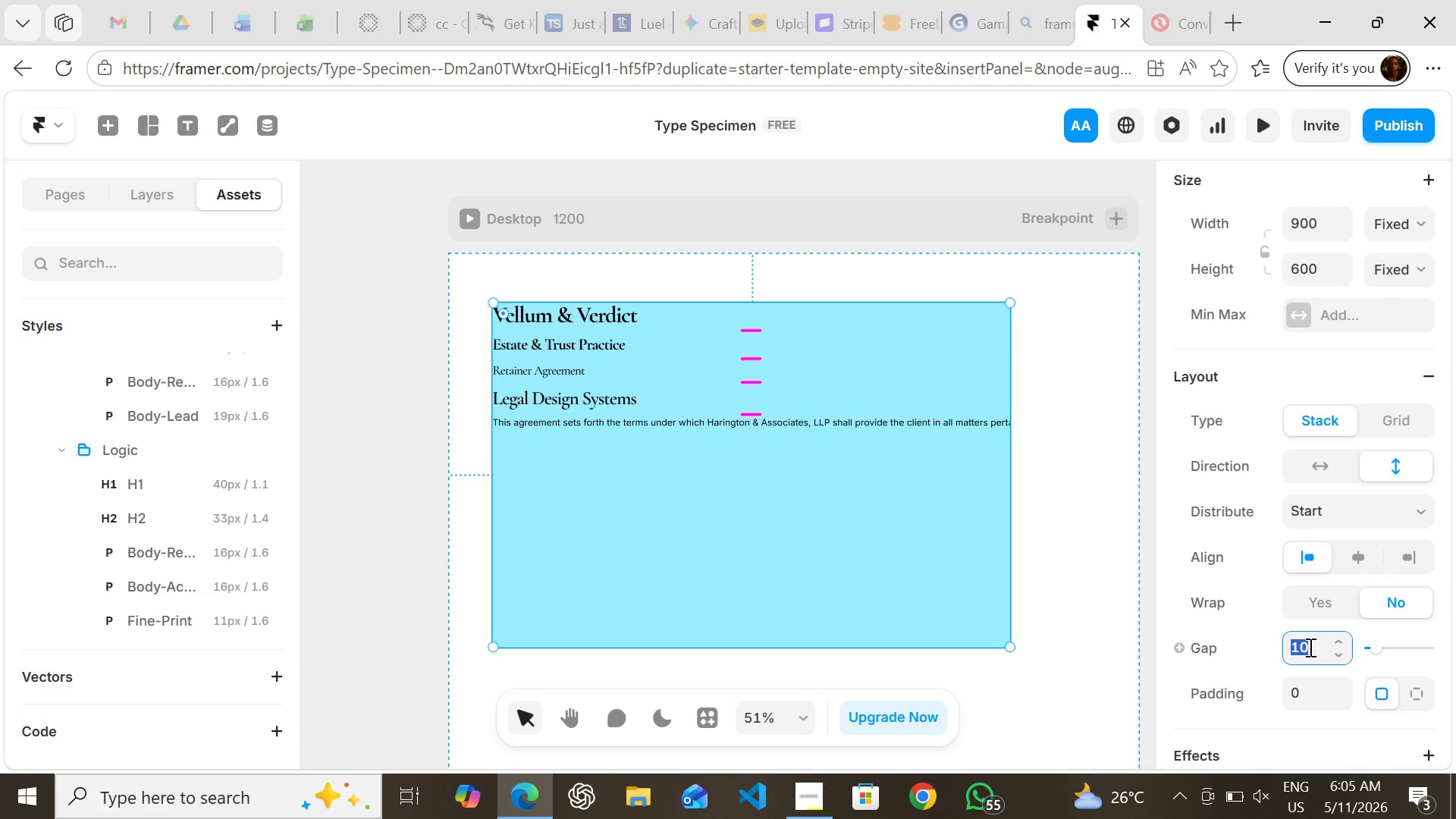 
type(24)
 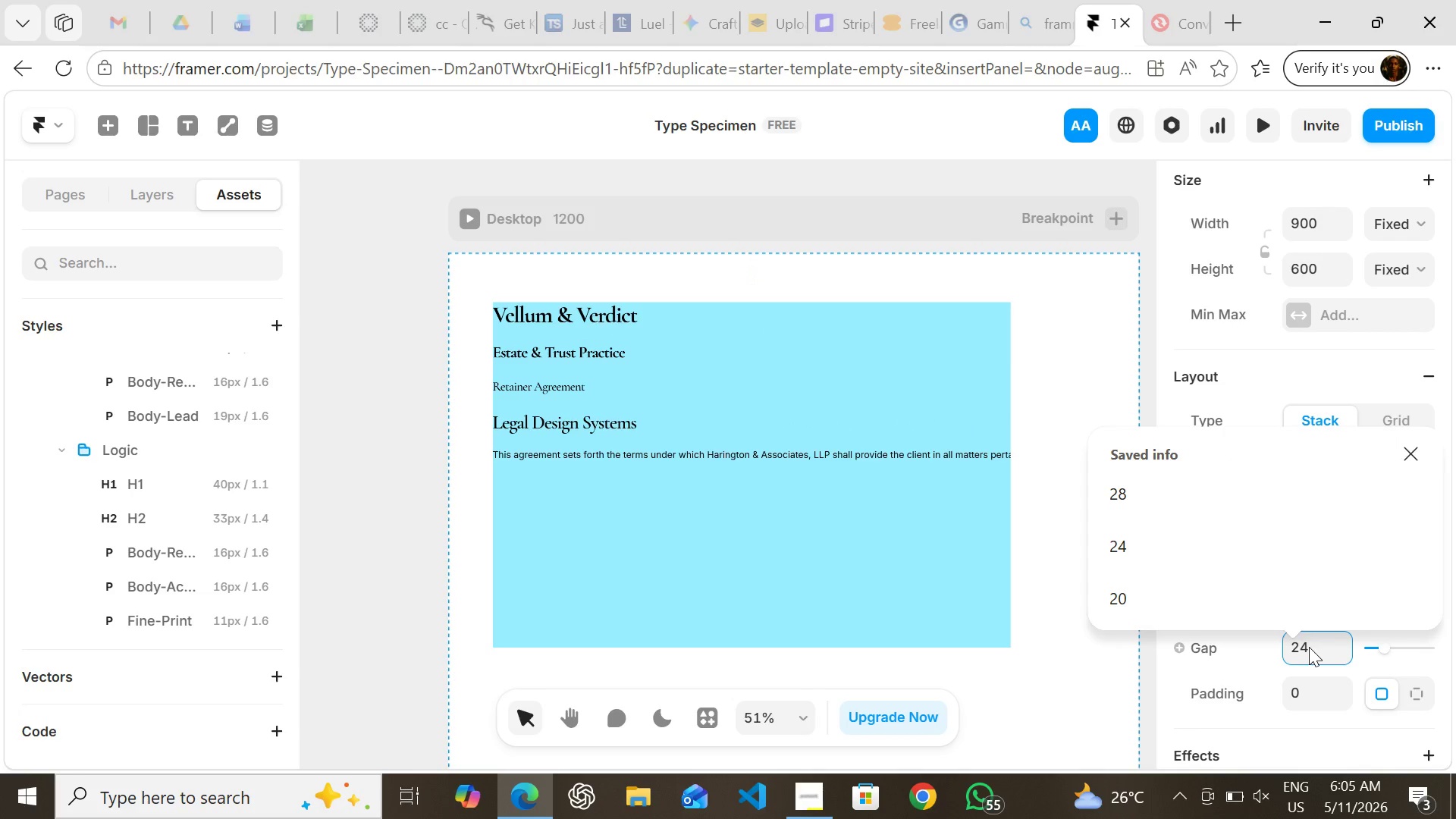 
key(Enter)
 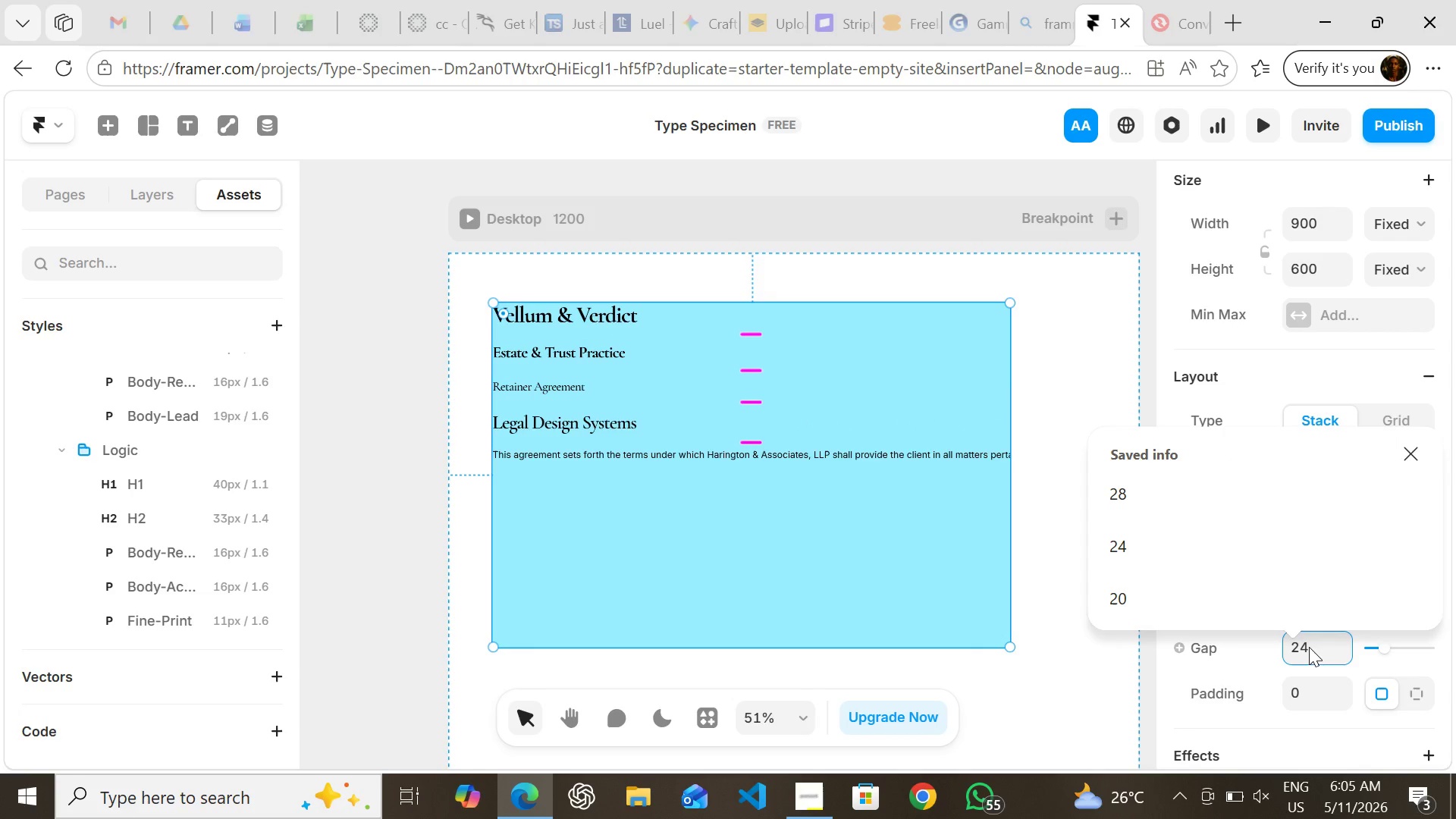 
key(Control+ControlLeft)
 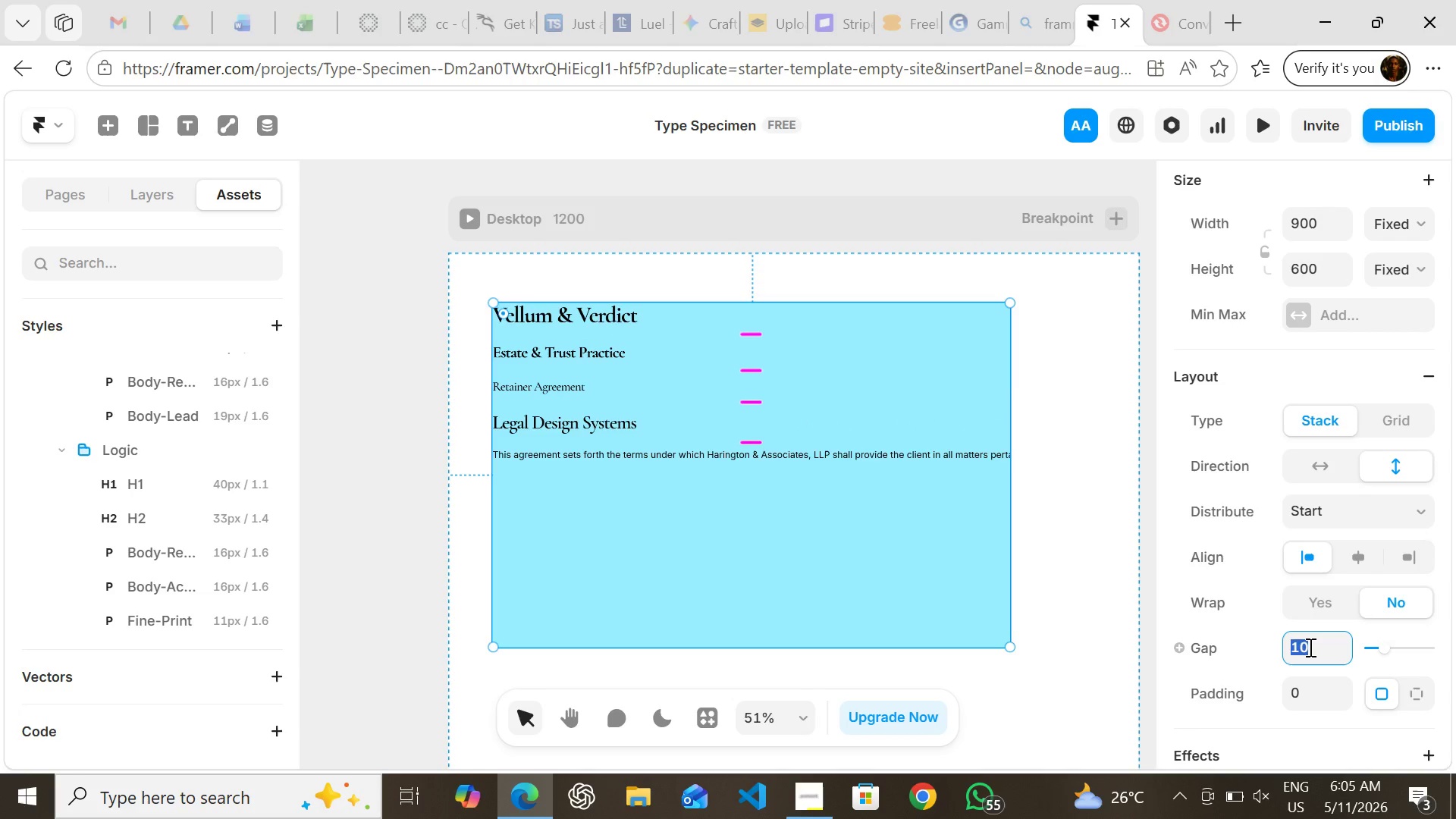 
key(Control+Z)
 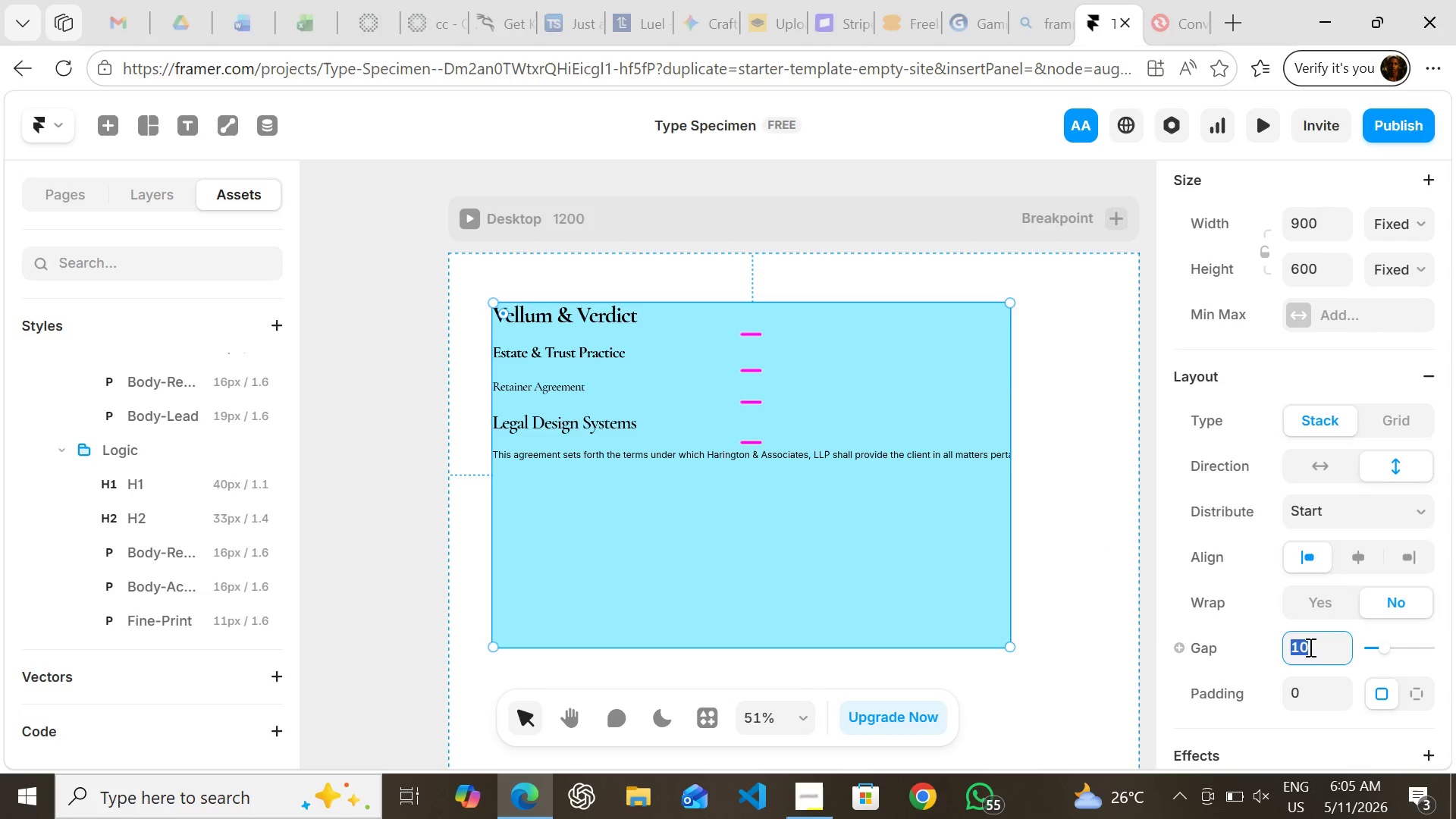 
type(12)
 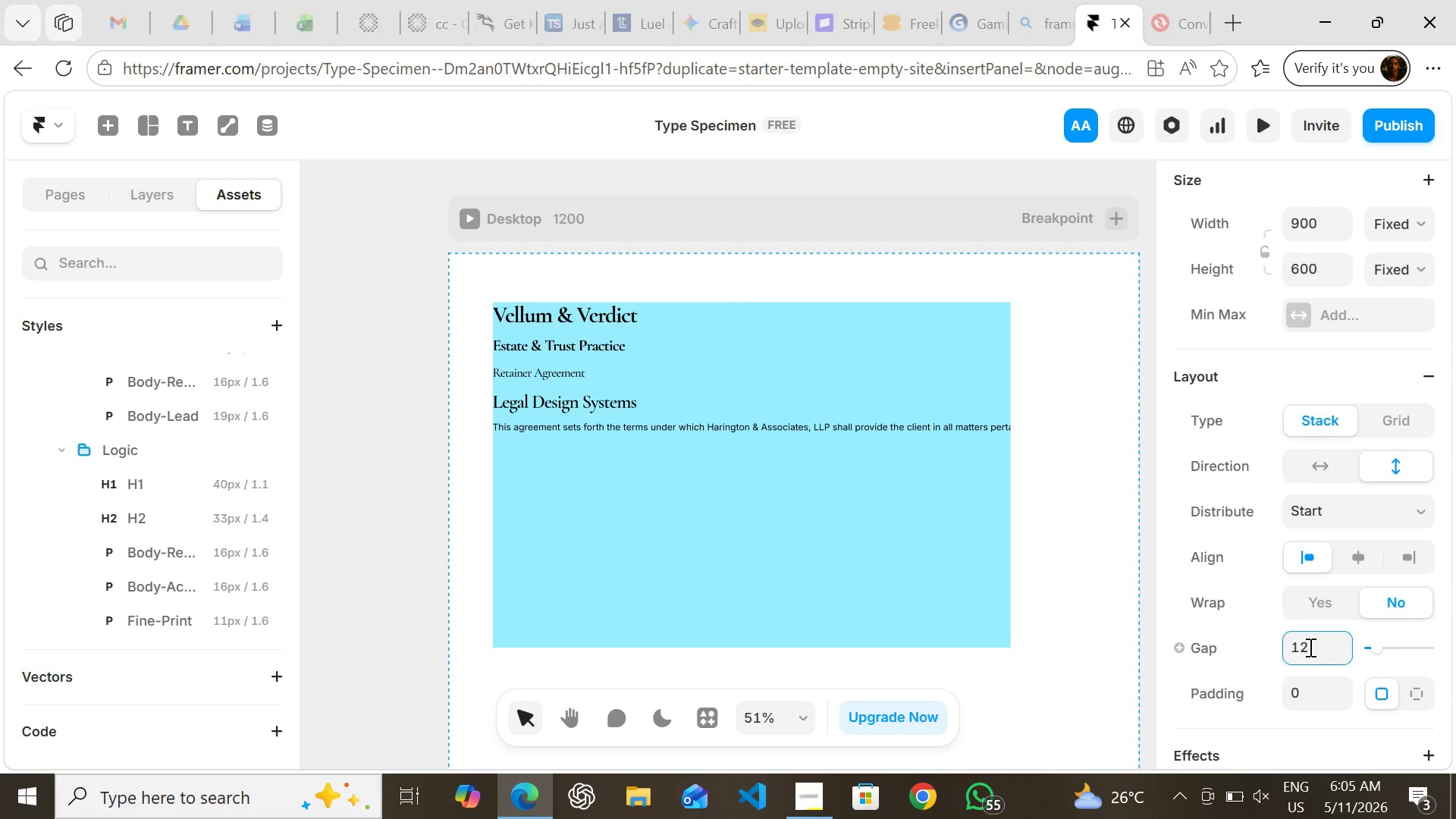 
key(Enter)
 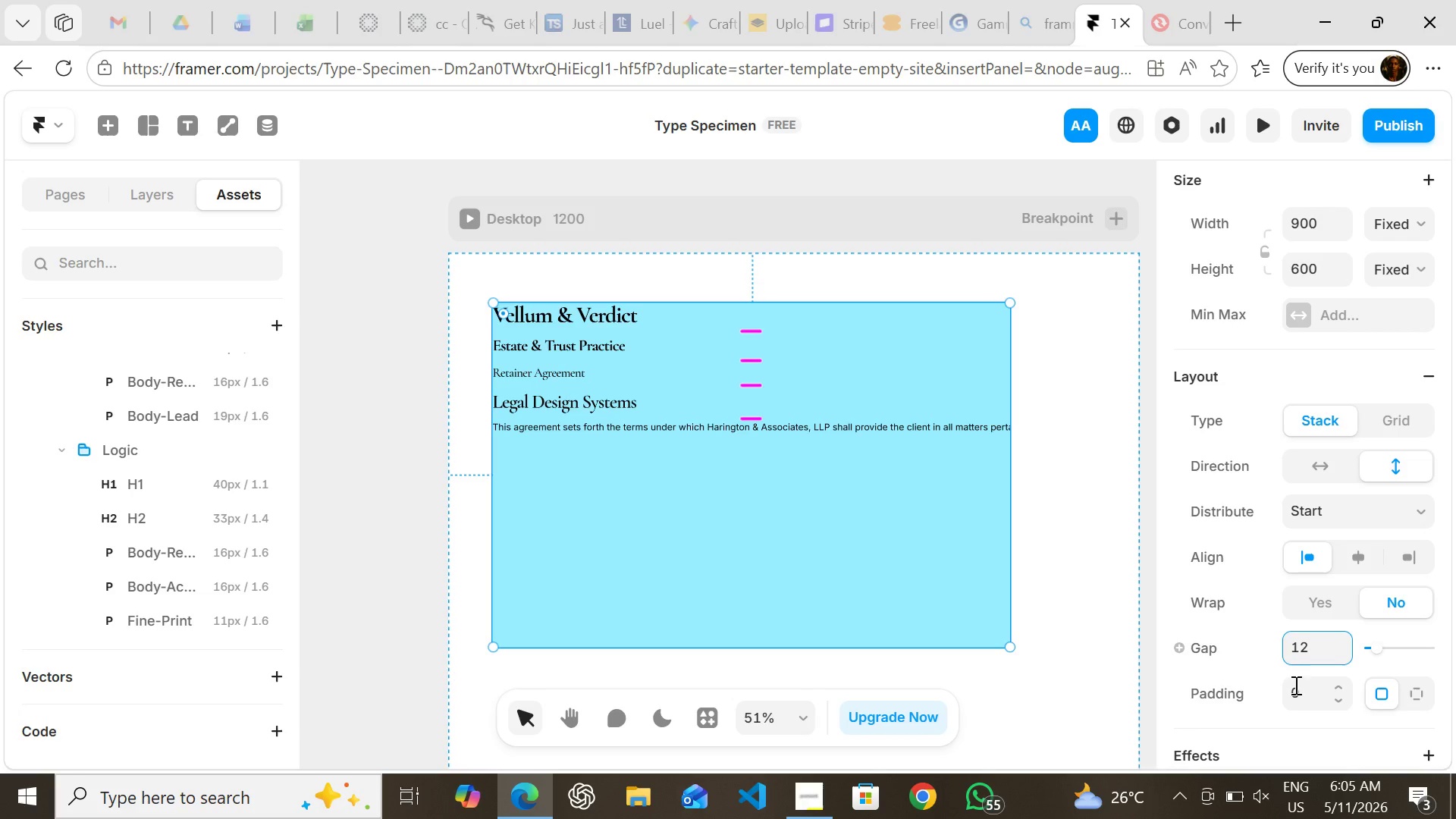 
left_click([1294, 700])
 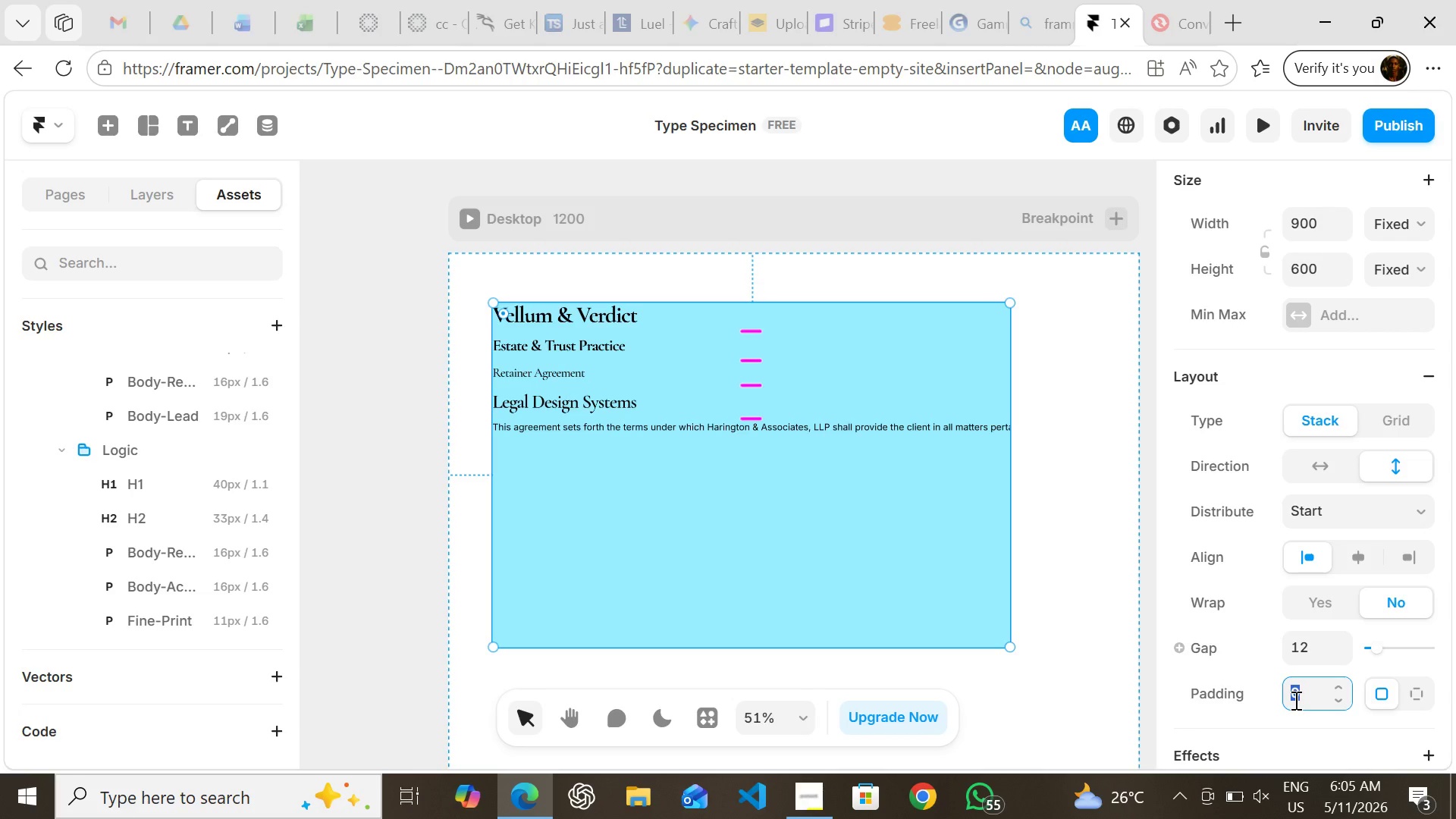 
type(24)
 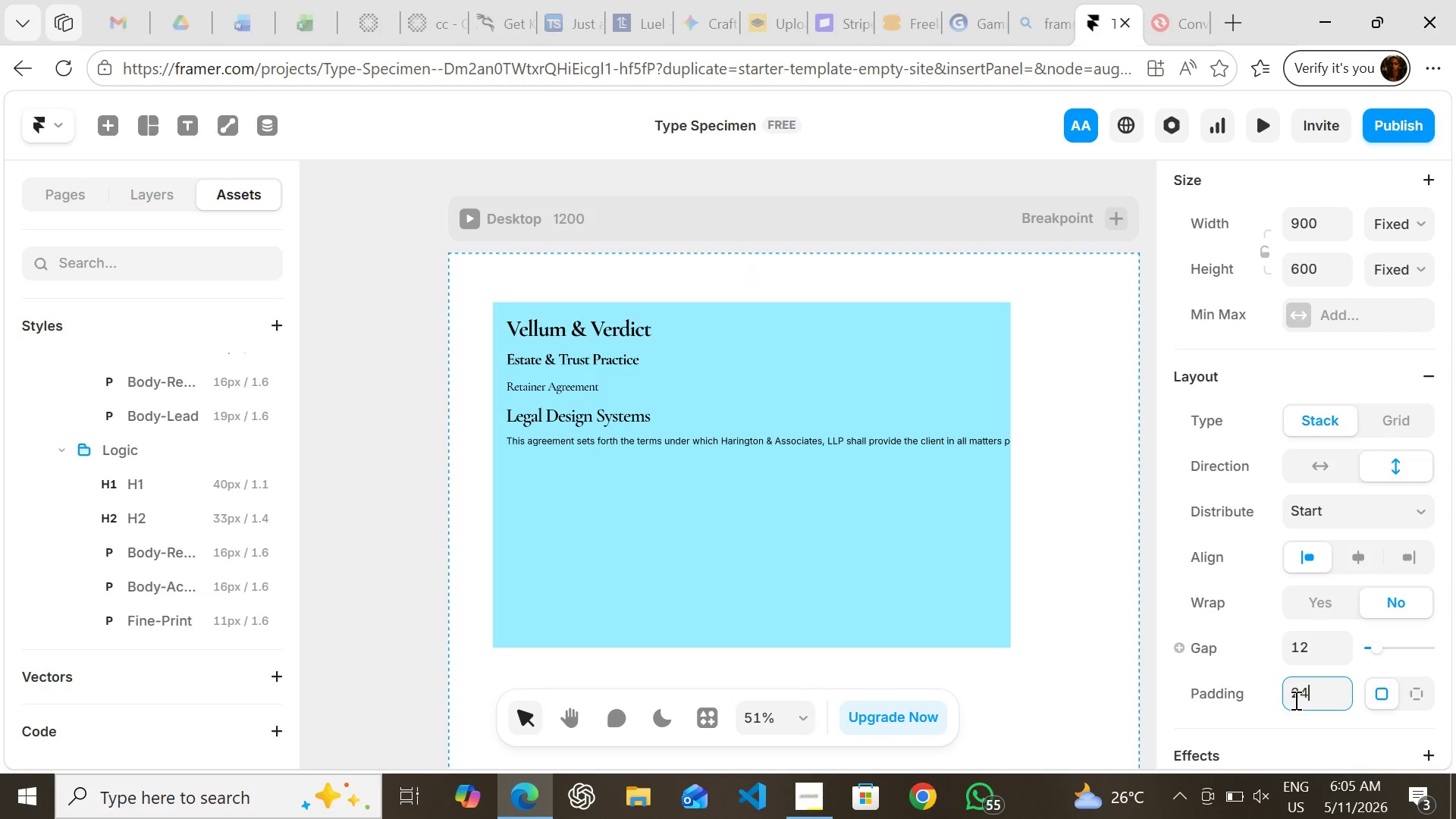 
key(Enter)
 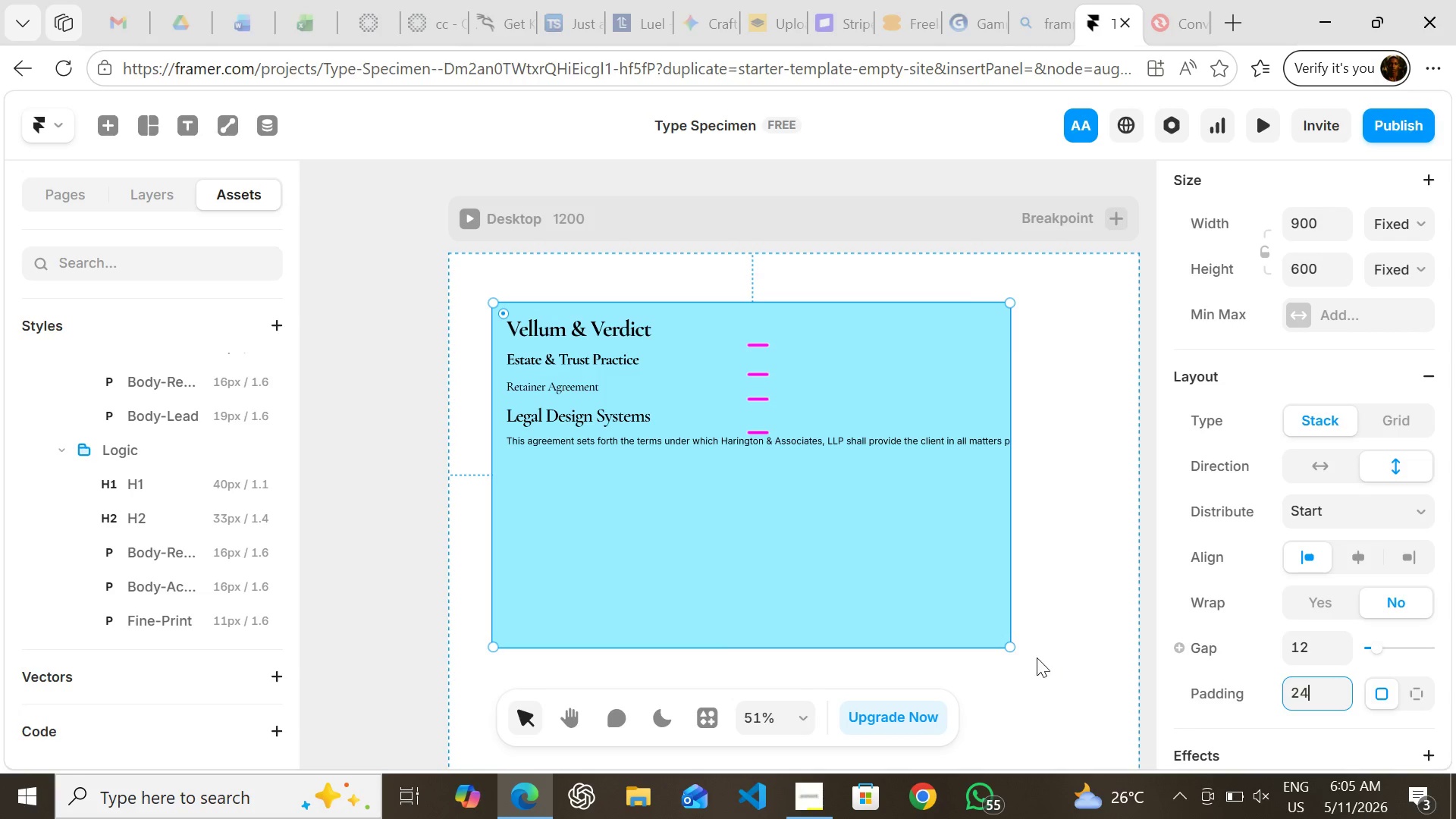 
left_click([1037, 538])
 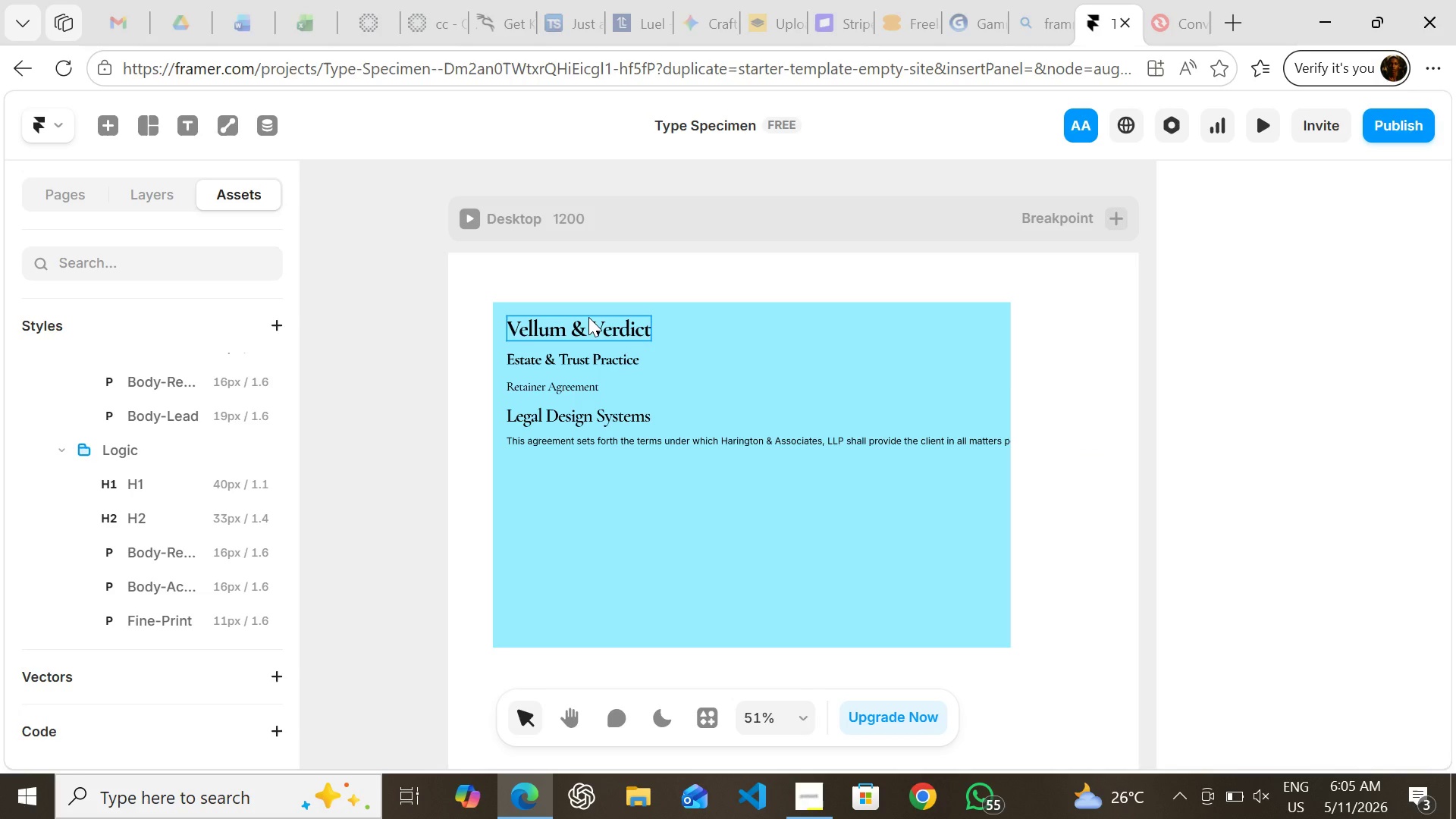 
left_click([588, 317])
 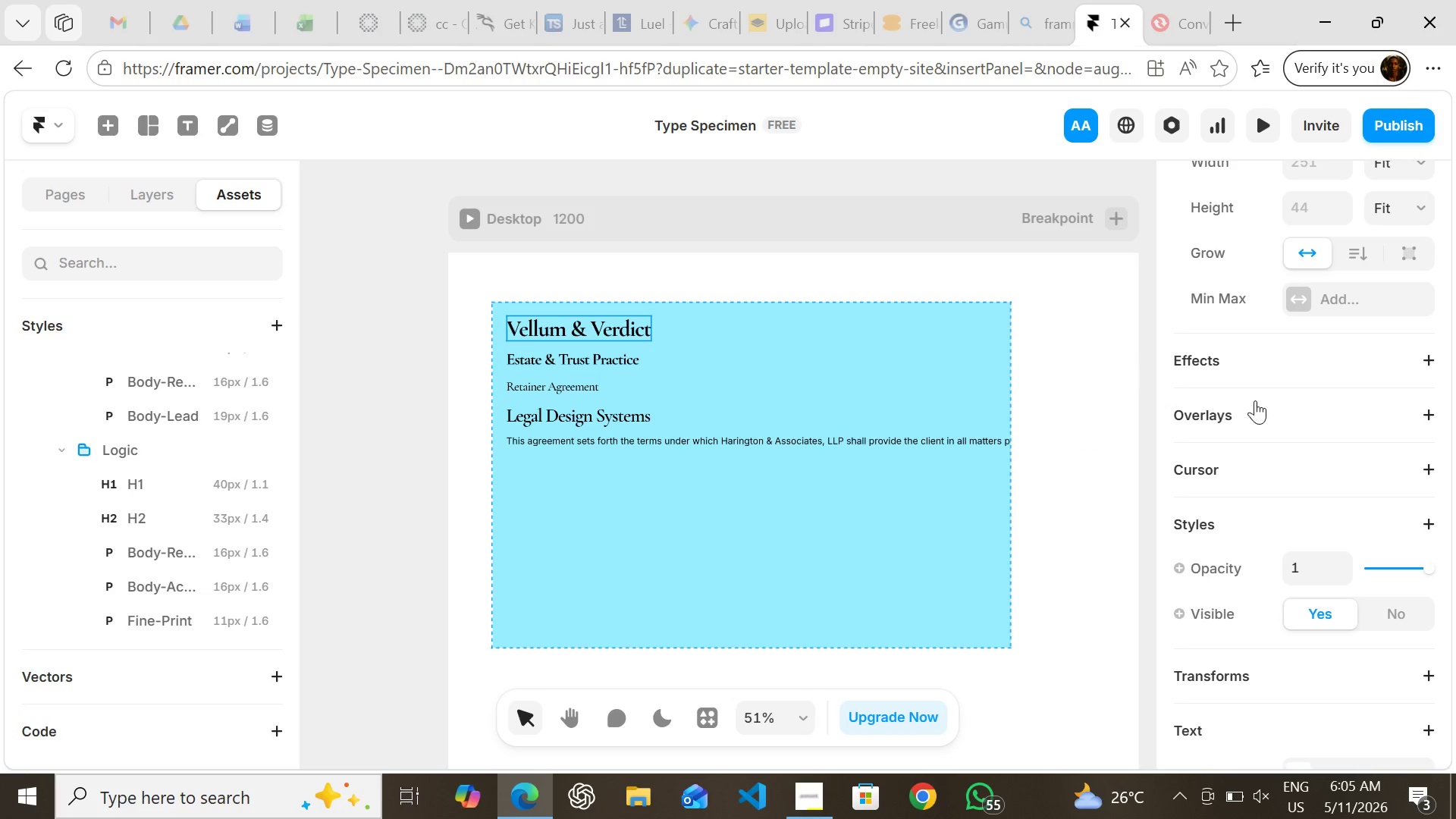 
mouse_move([1266, 399])
 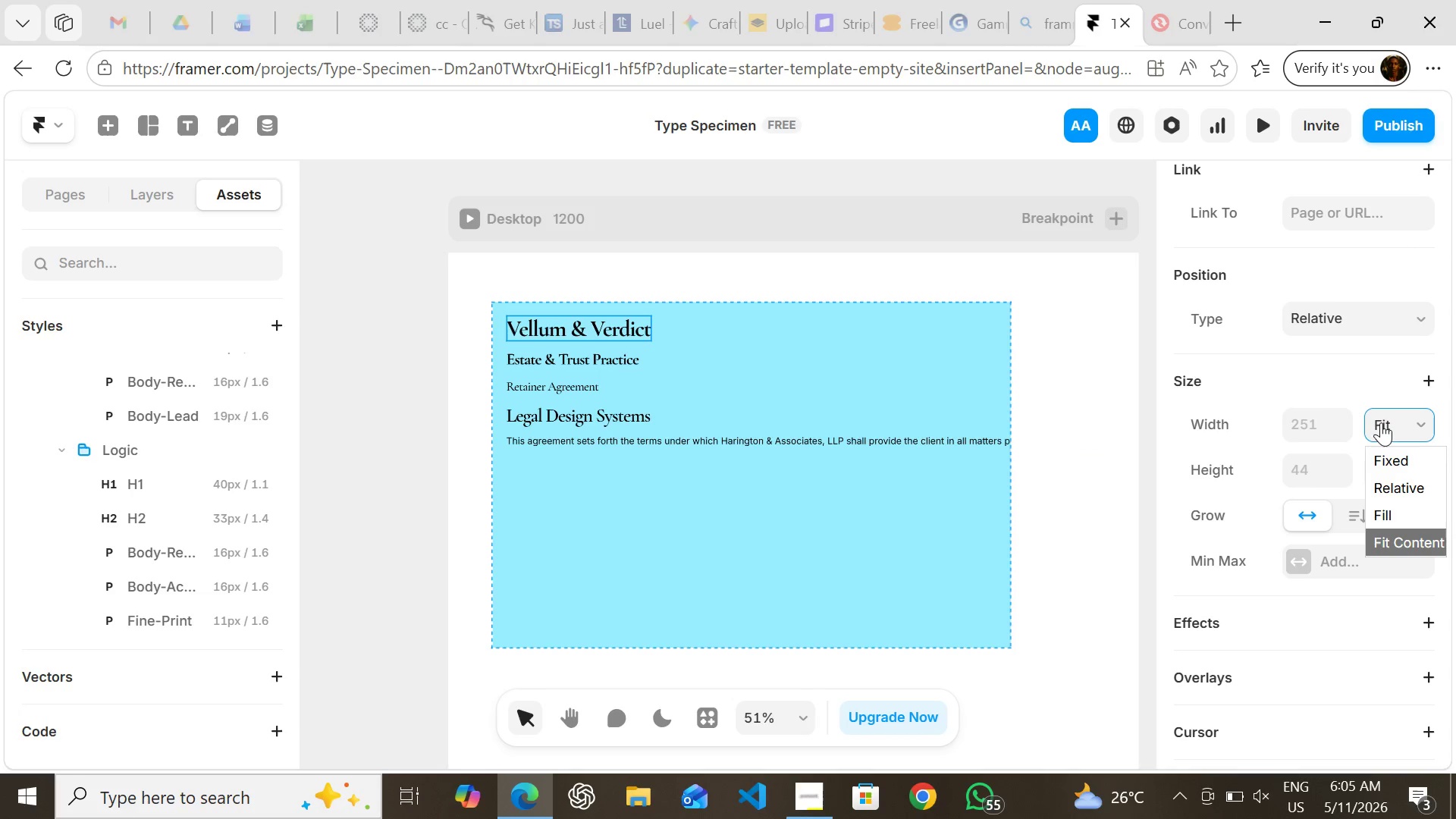 
left_click([1381, 422])
 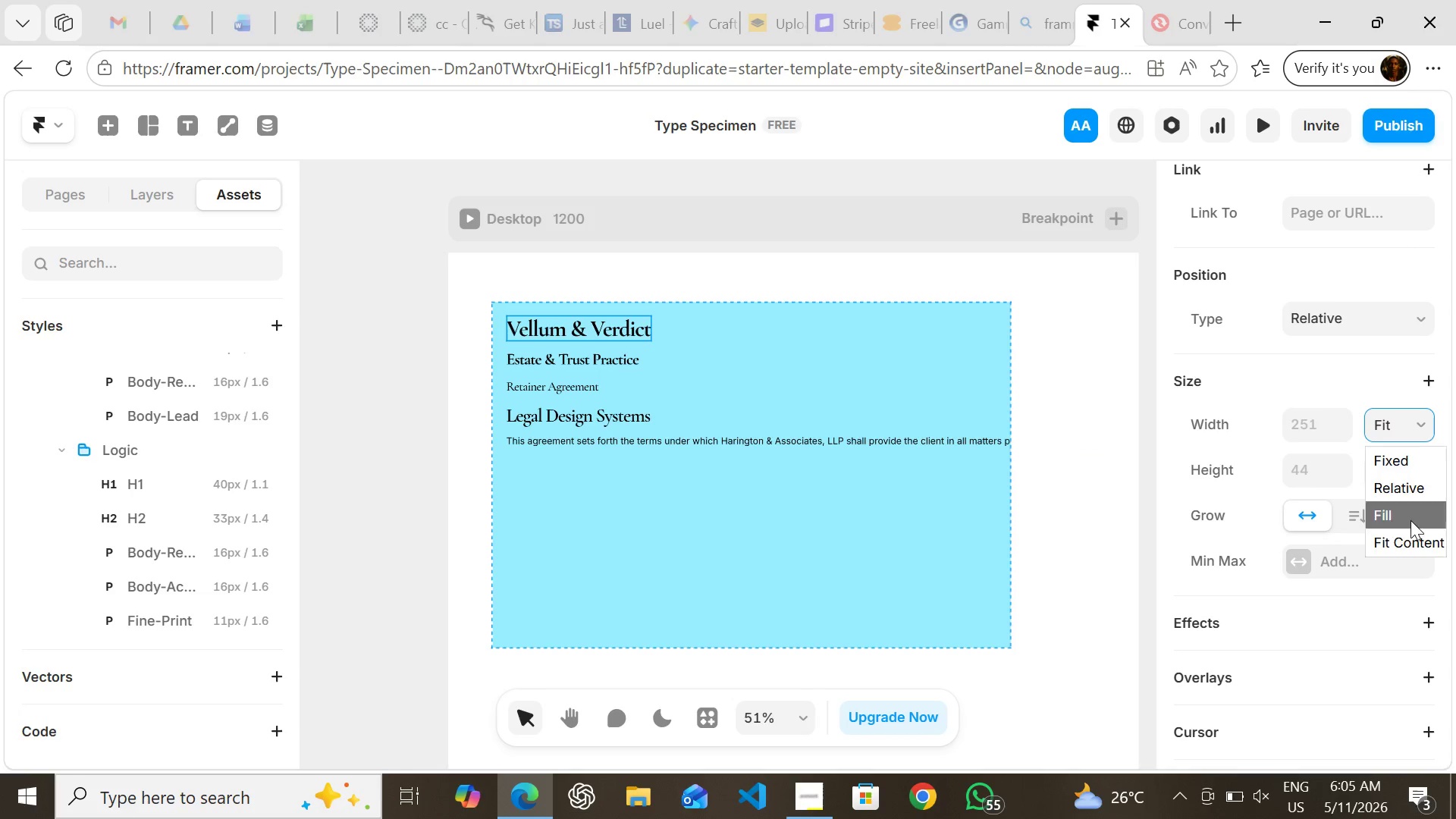 
left_click([1410, 520])
 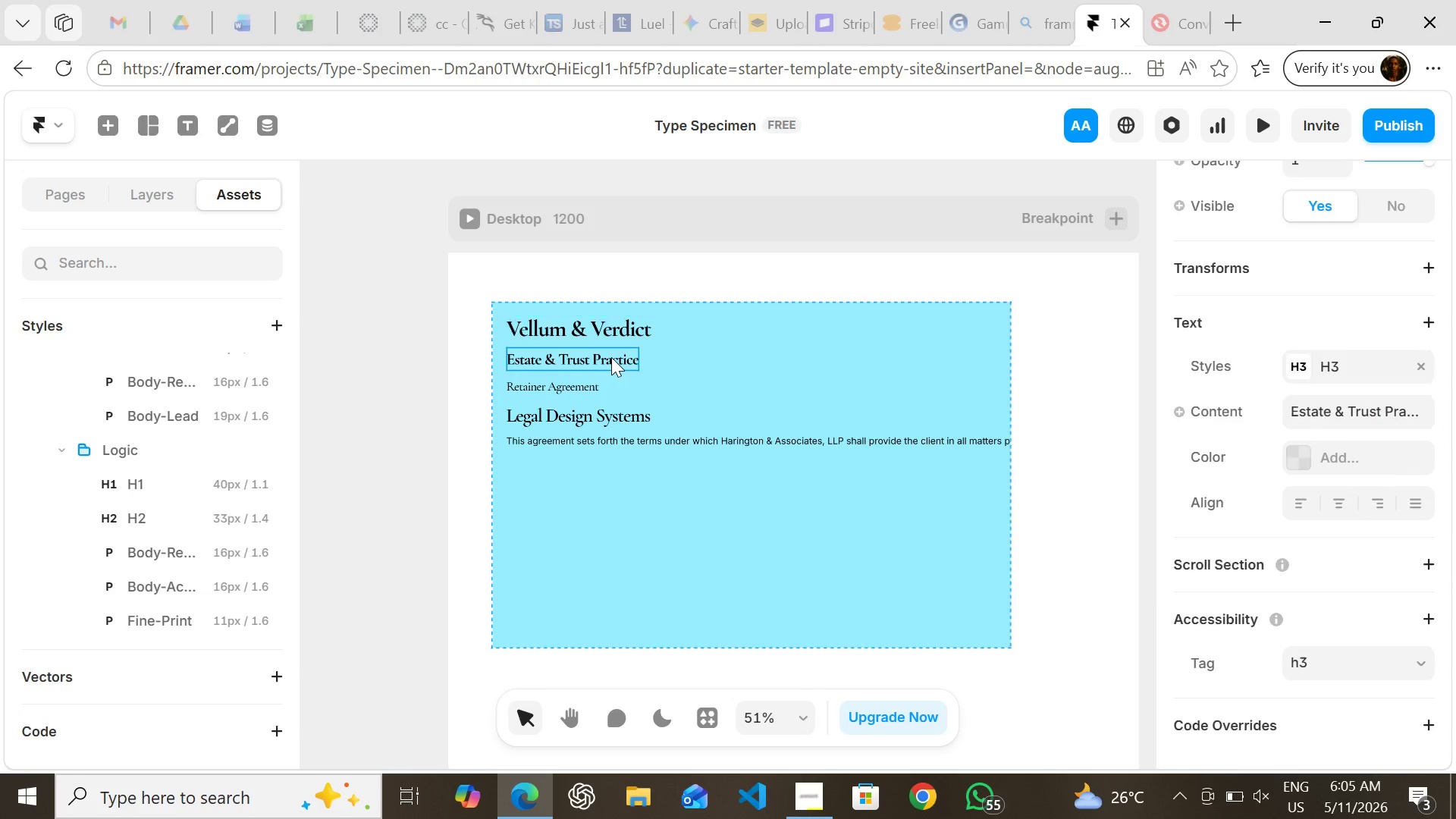 
left_click([611, 357])
 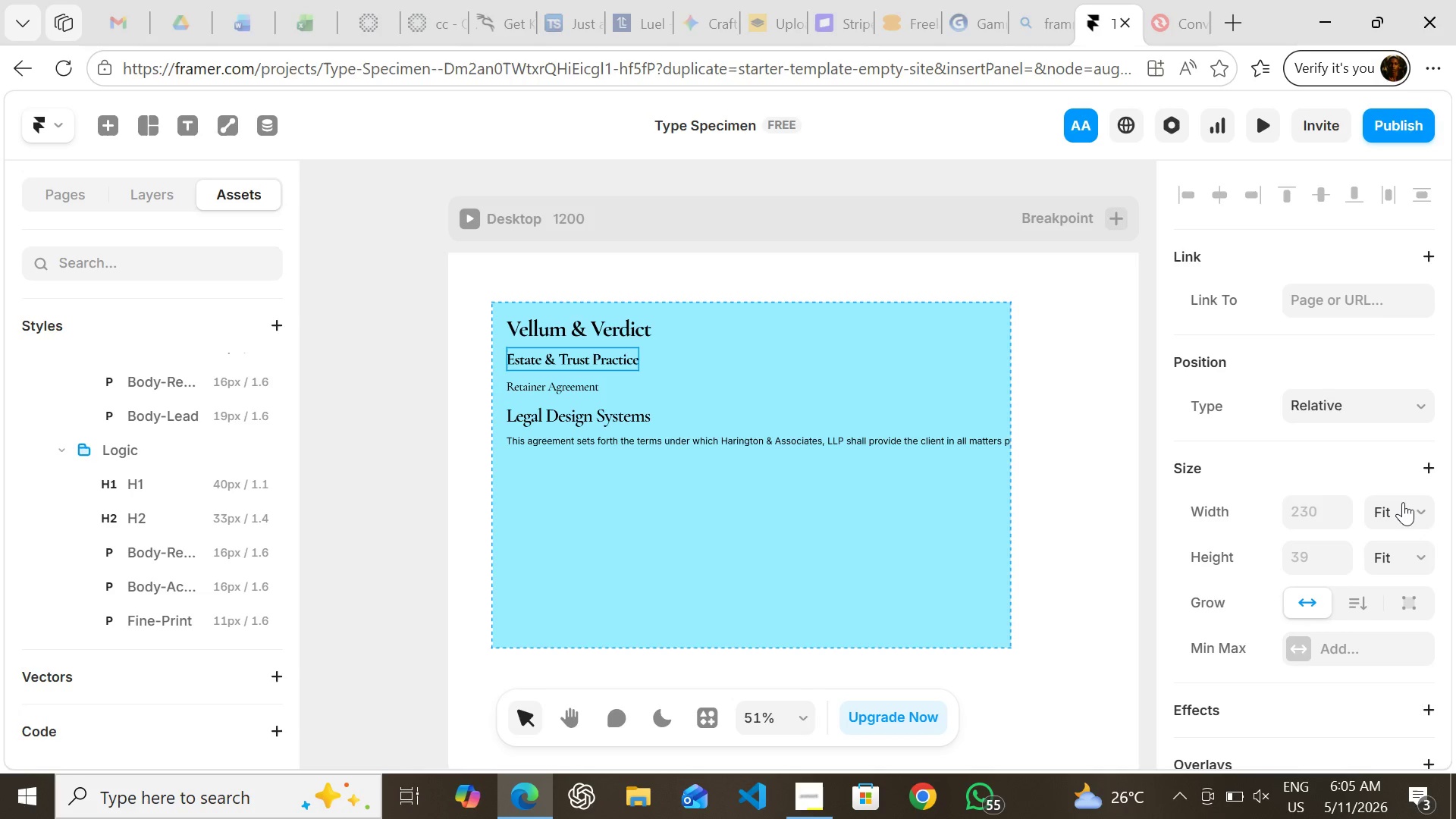 
left_click([1403, 500])
 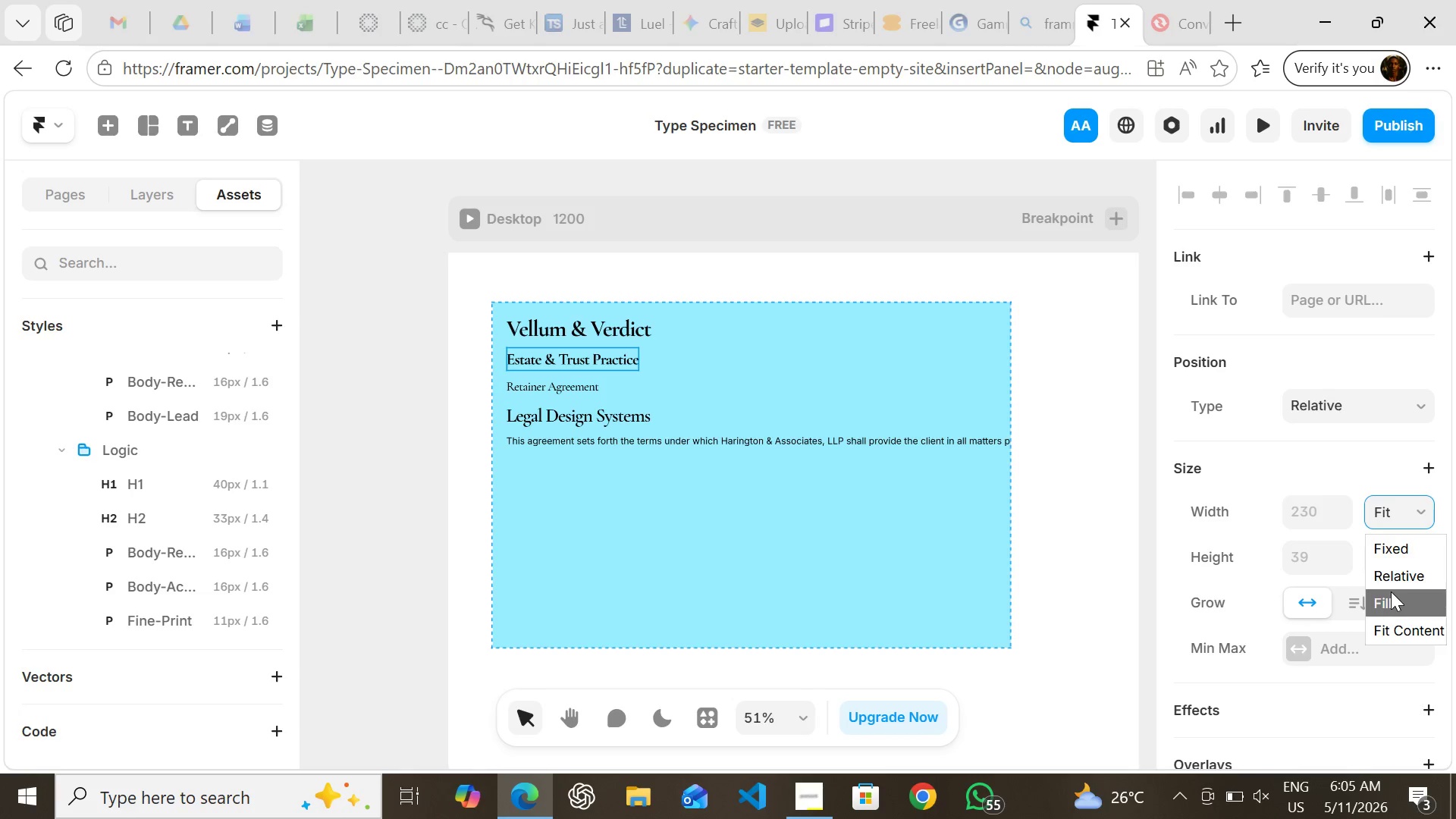 
left_click([1391, 592])
 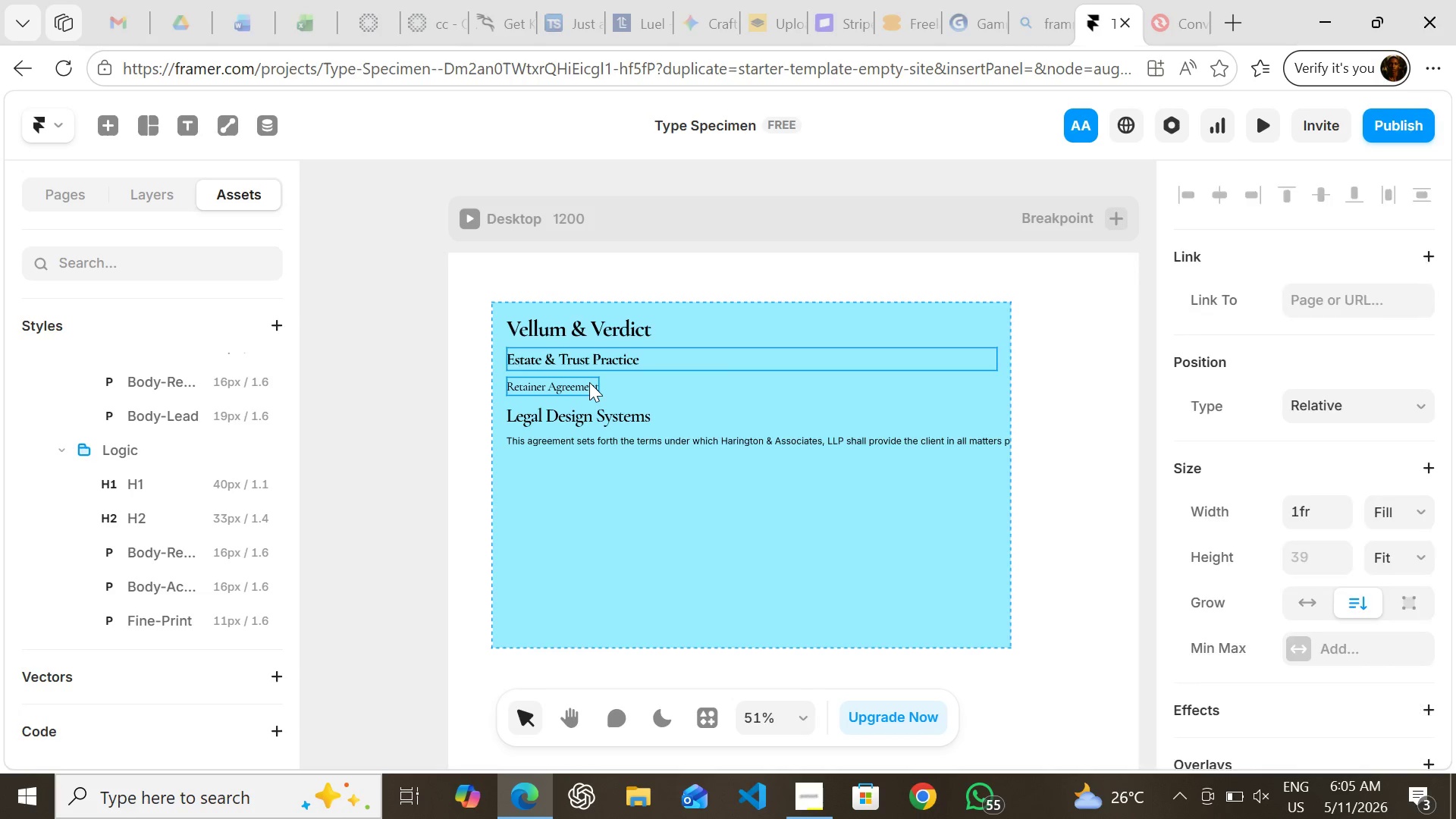 
left_click([589, 382])
 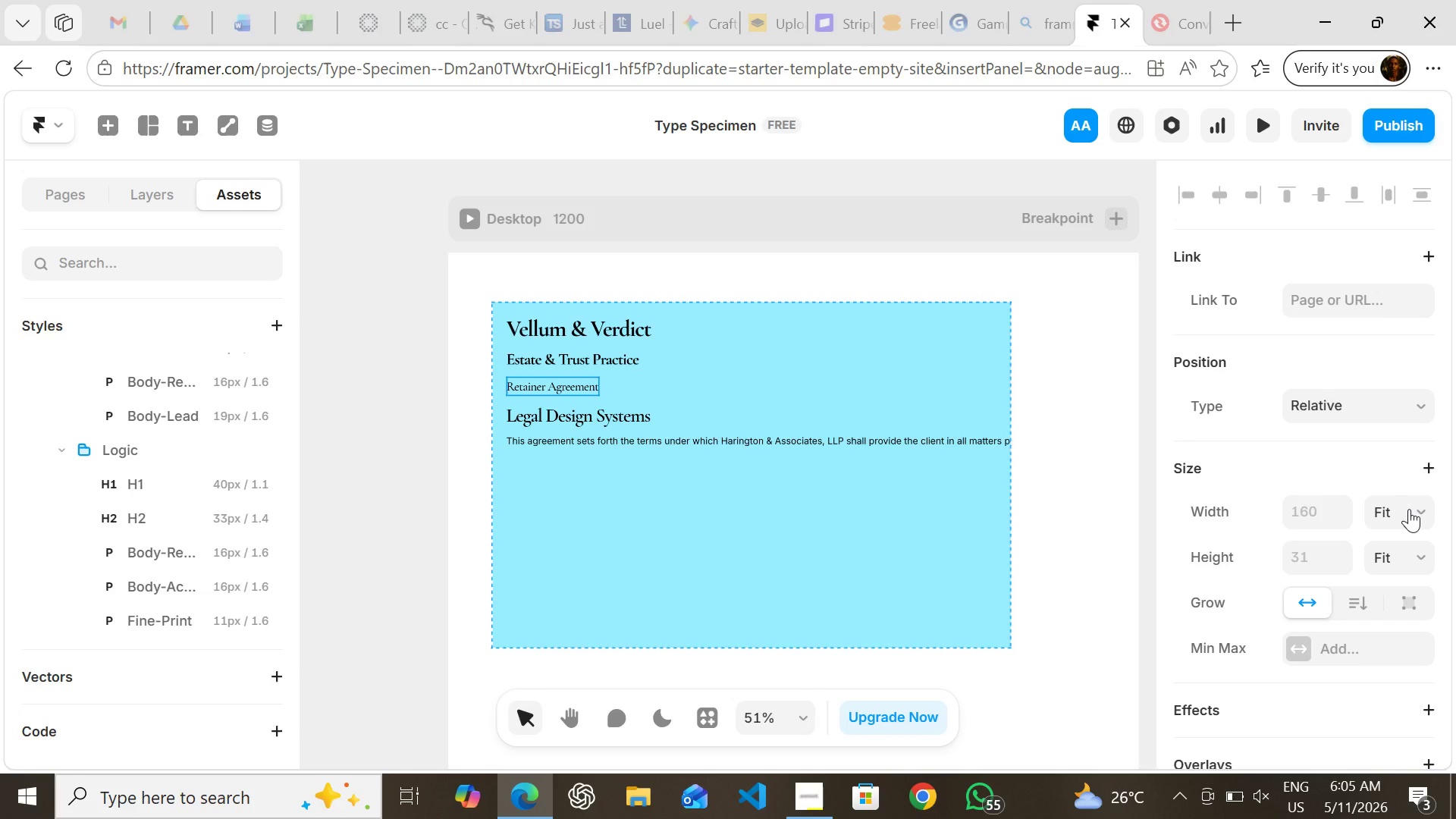 
left_click([1410, 509])
 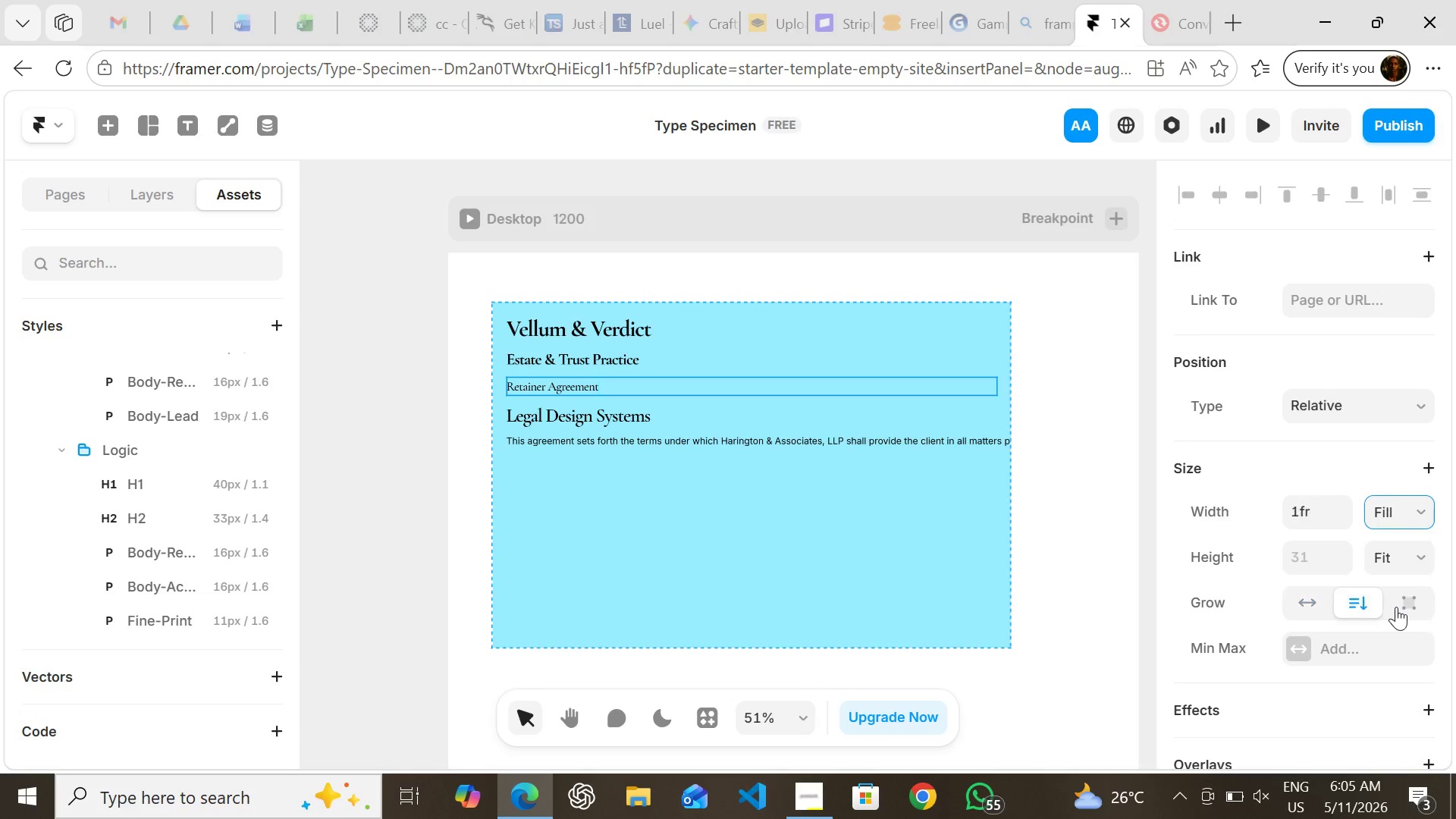 
left_click([1396, 607])
 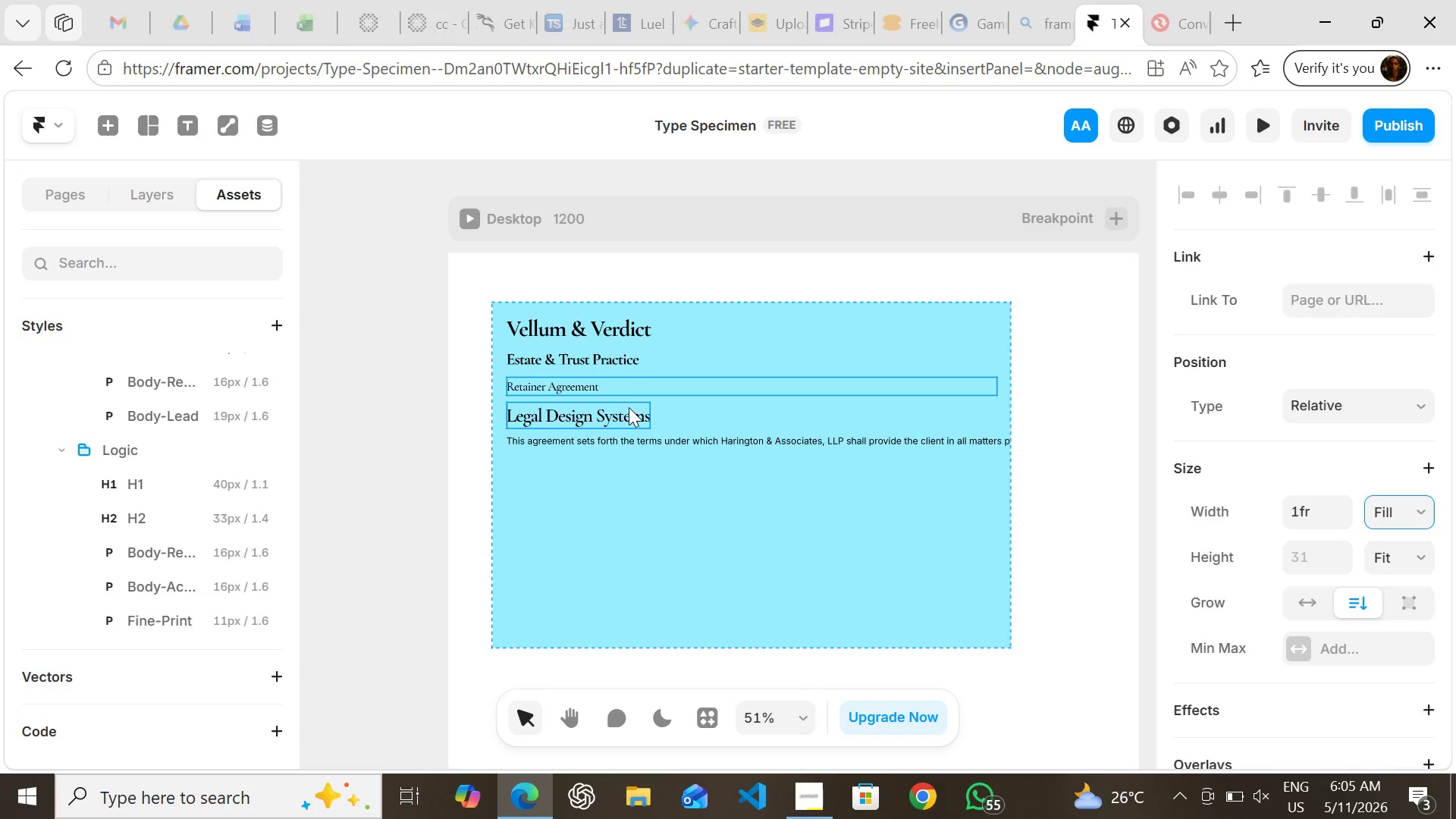 
left_click([629, 407])
 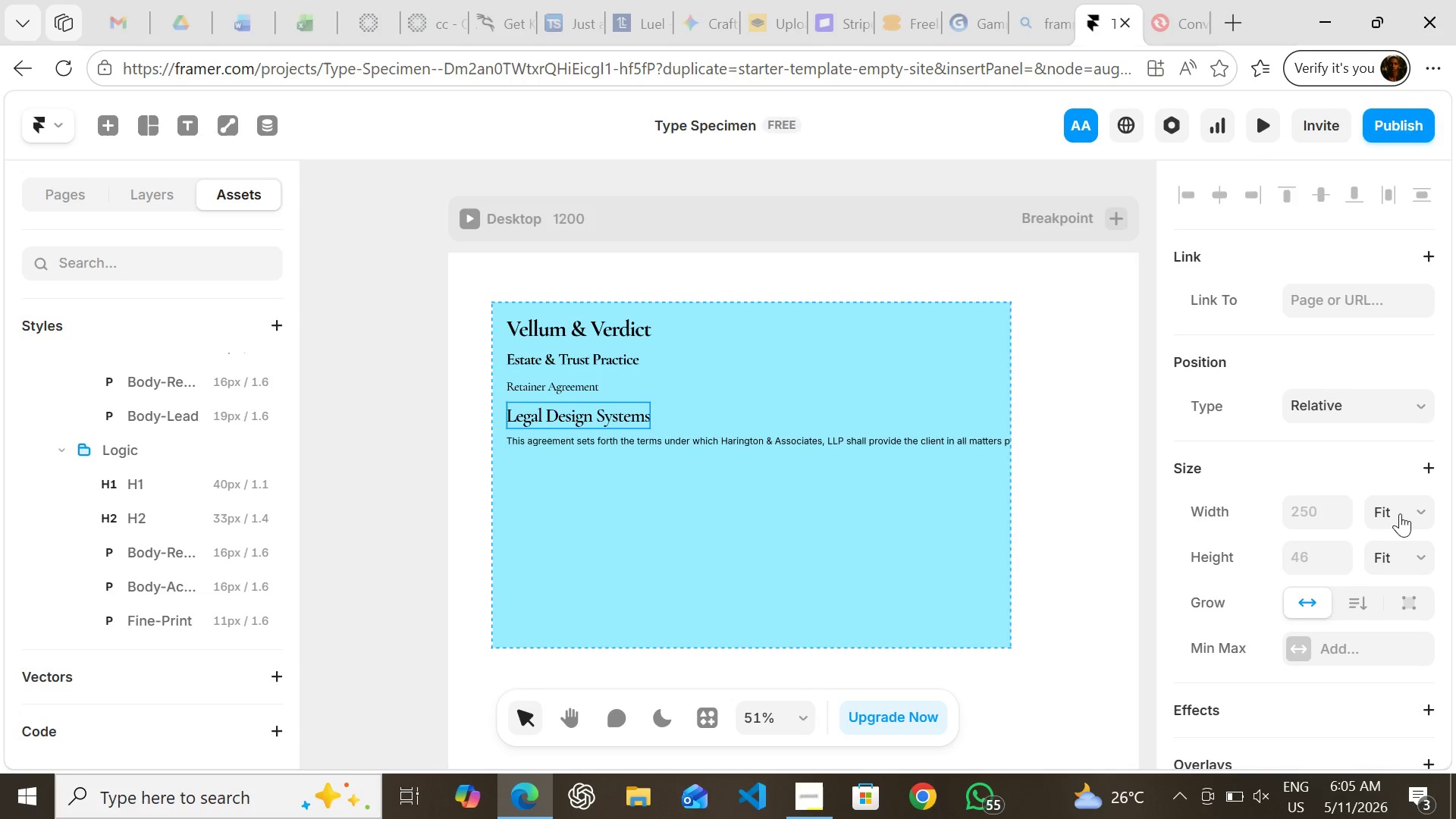 
left_click([1396, 509])
 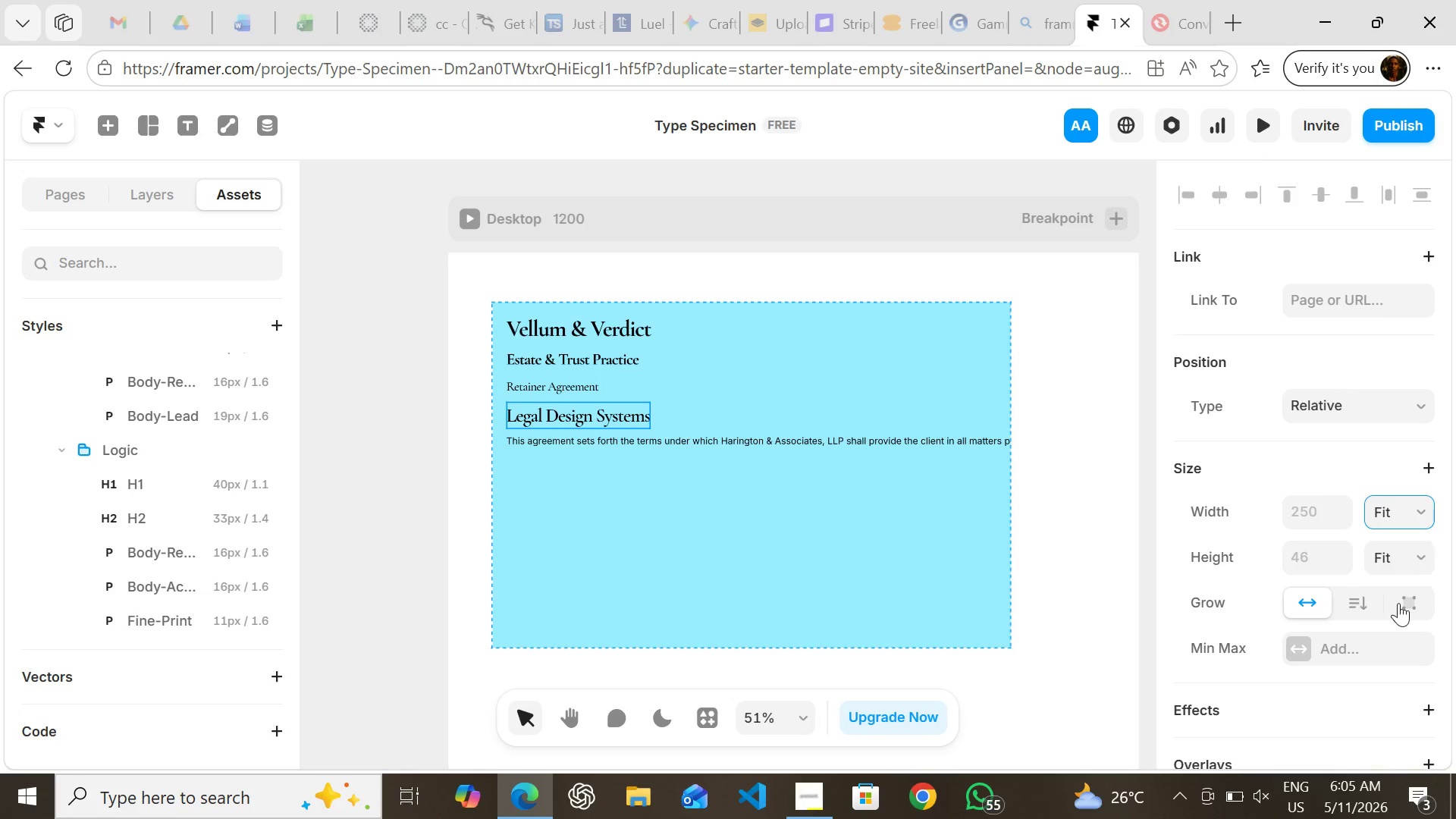 
left_click([1398, 603])
 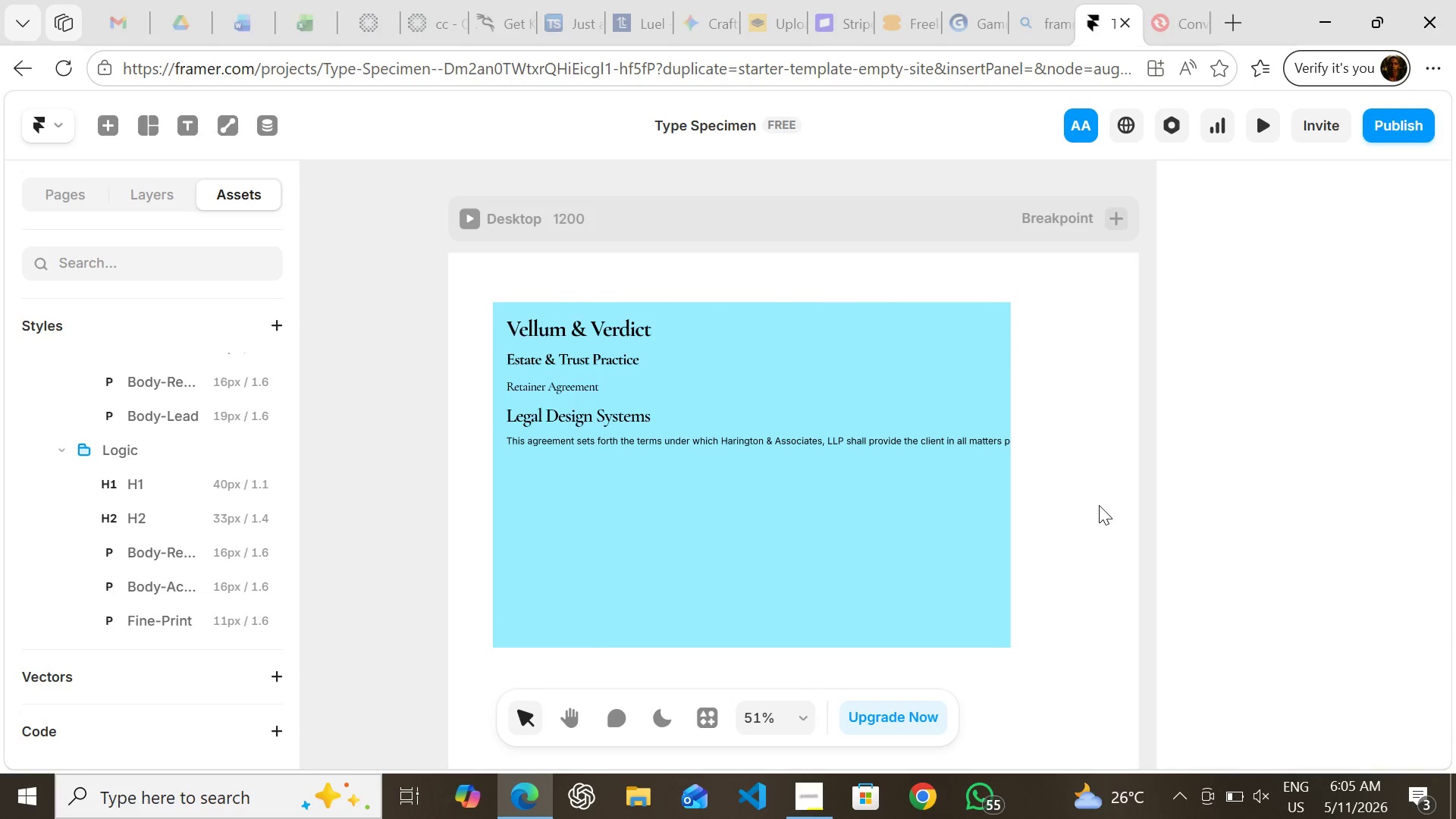 
left_click([1099, 505])
 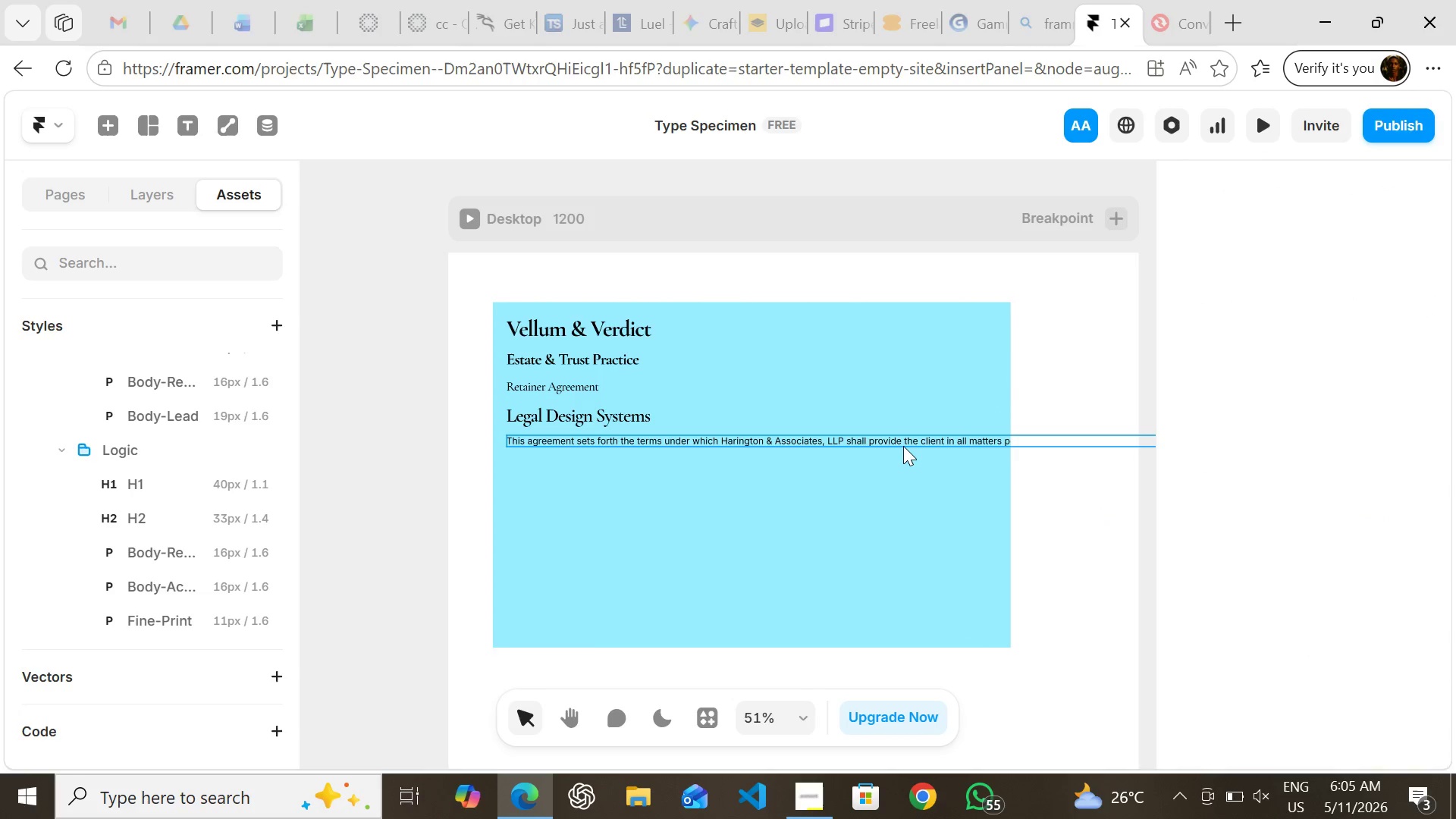 
left_click([903, 446])
 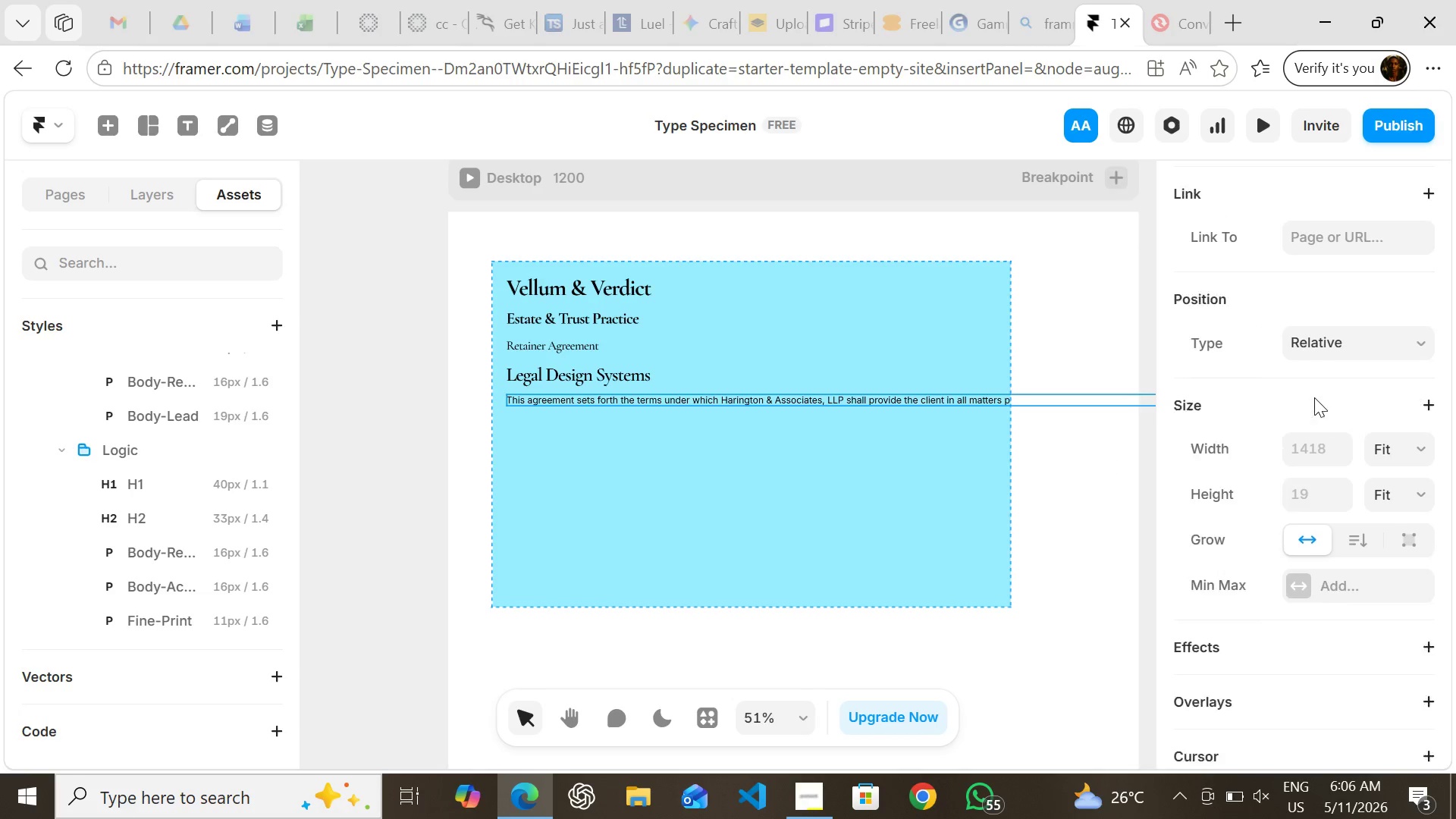 
wait(5.73)
 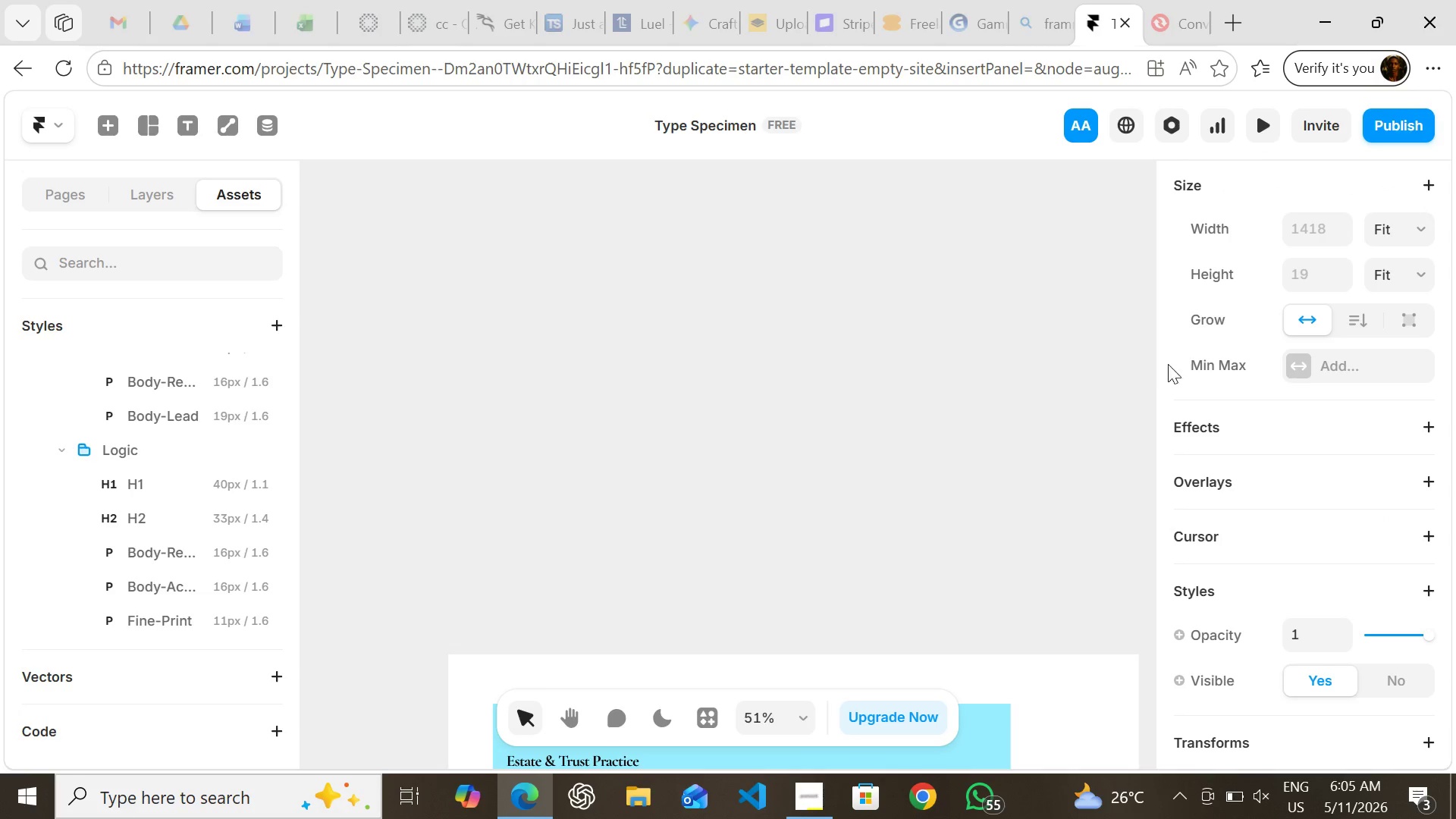 
left_click([1390, 463])
 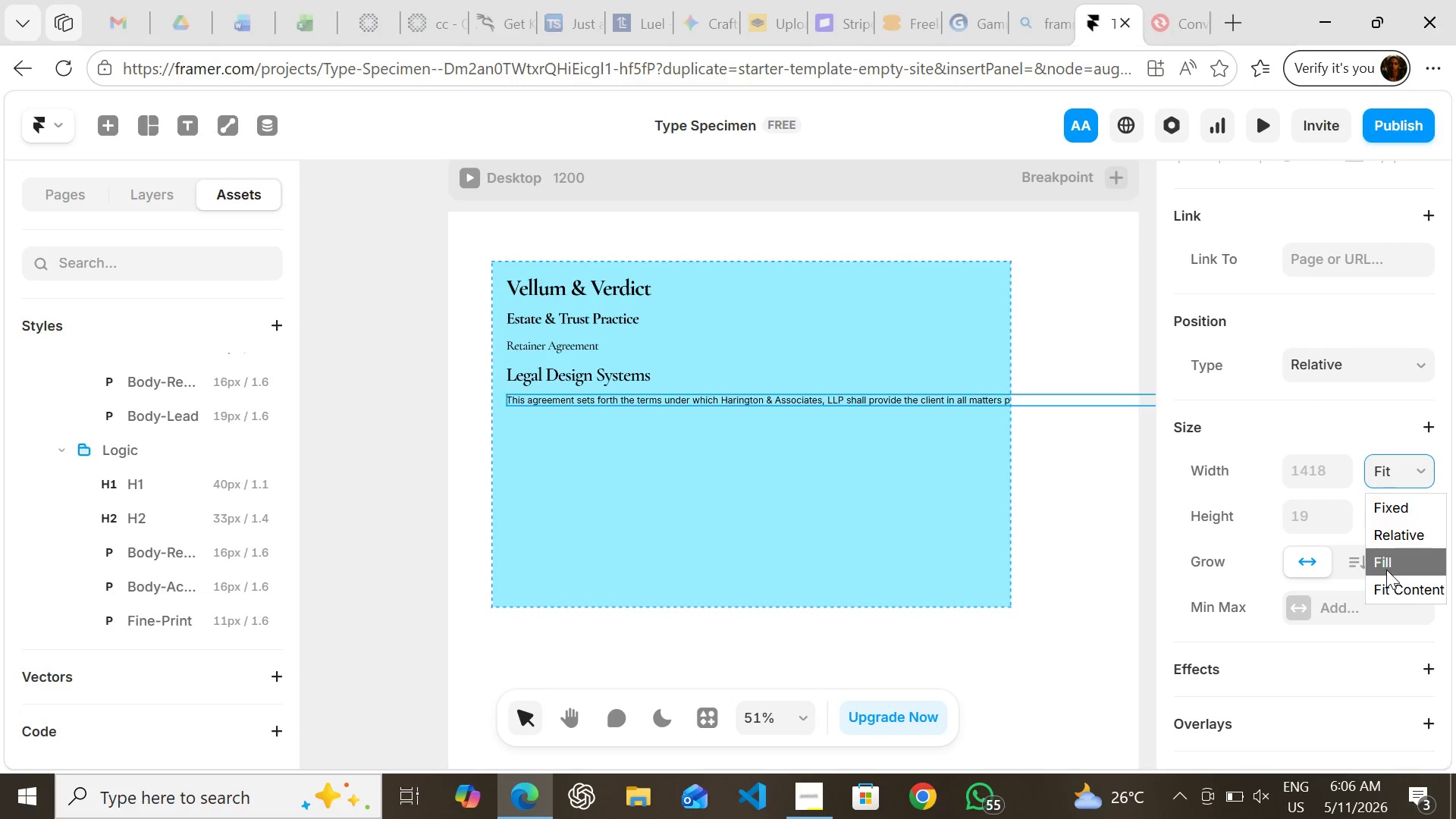 
left_click([1386, 570])
 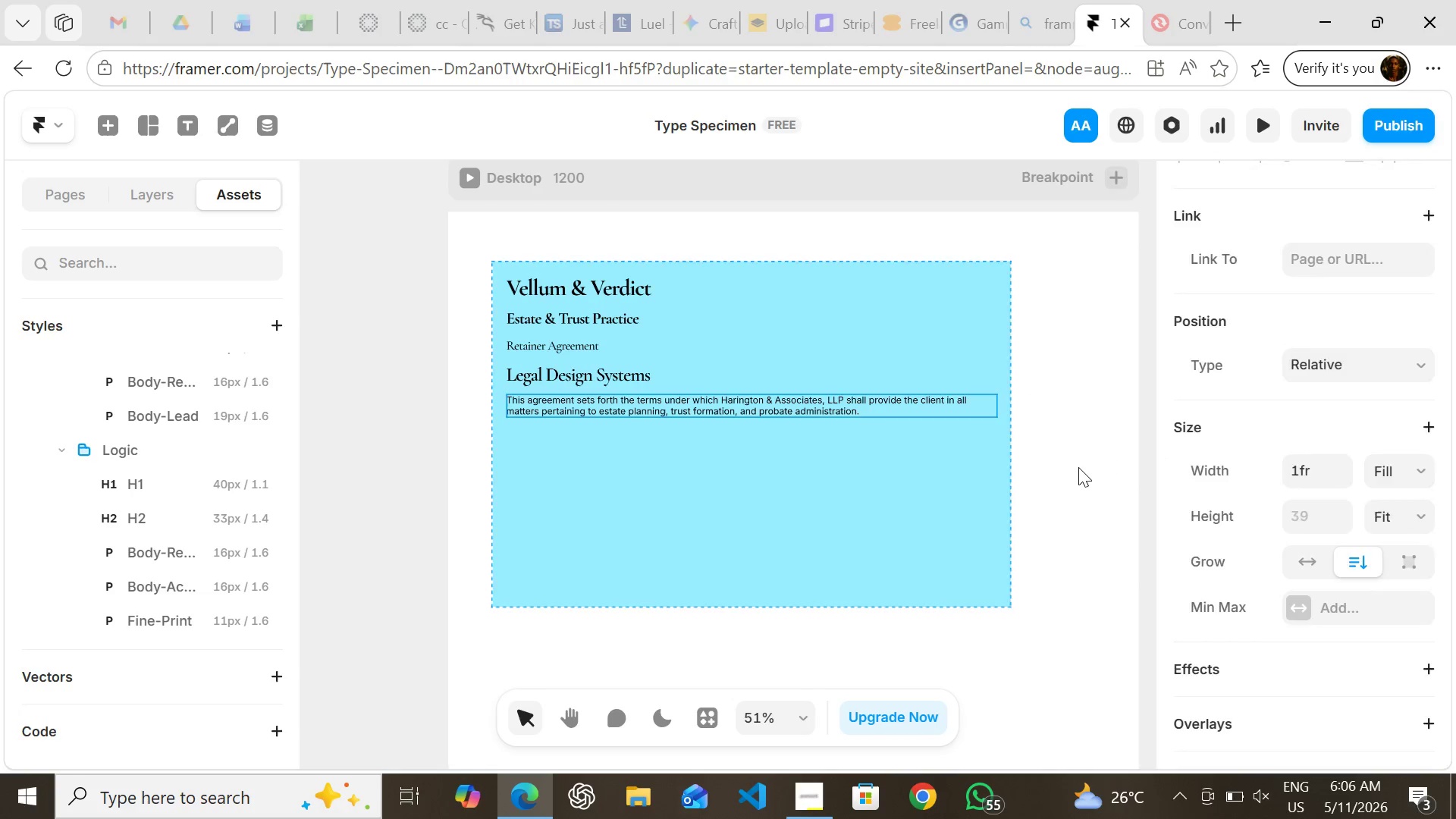 
left_click([1078, 467])
 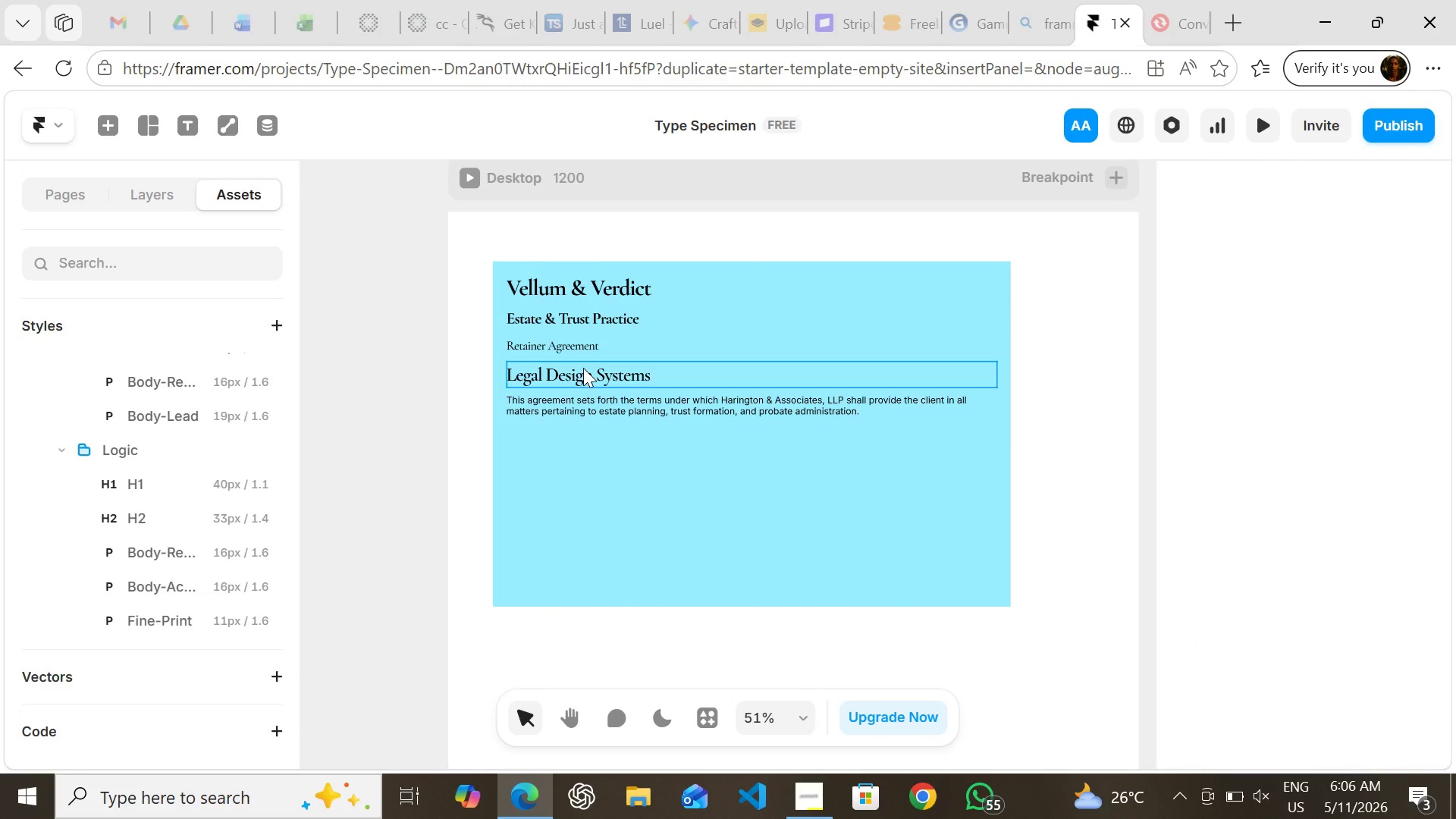 
left_click([583, 368])
 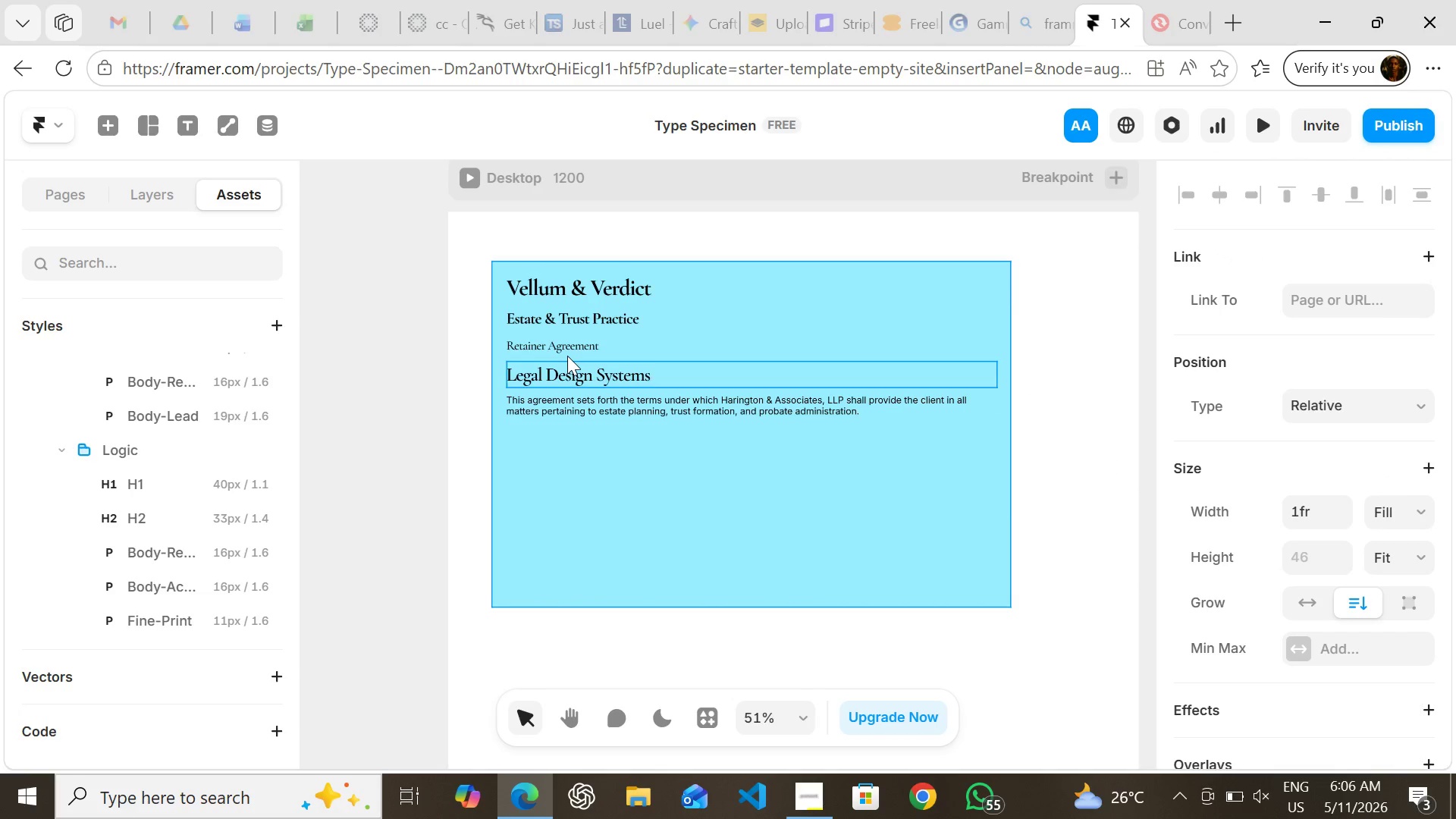 
hold_key(key=ShiftLeft, duration=1.53)
left_click([566, 348])
 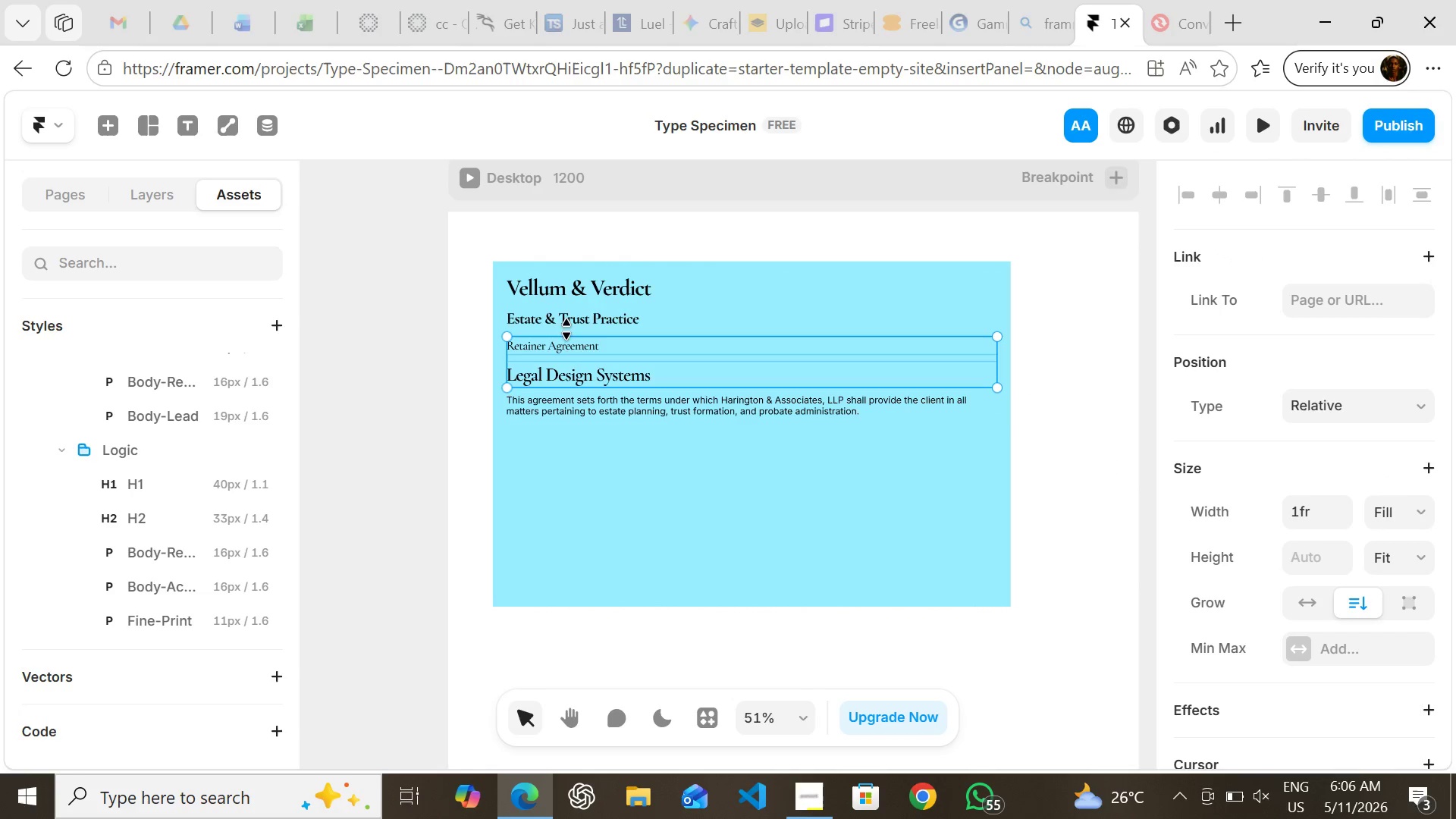 
hold_key(key=ShiftLeft, duration=1.5)
left_click([566, 323])
 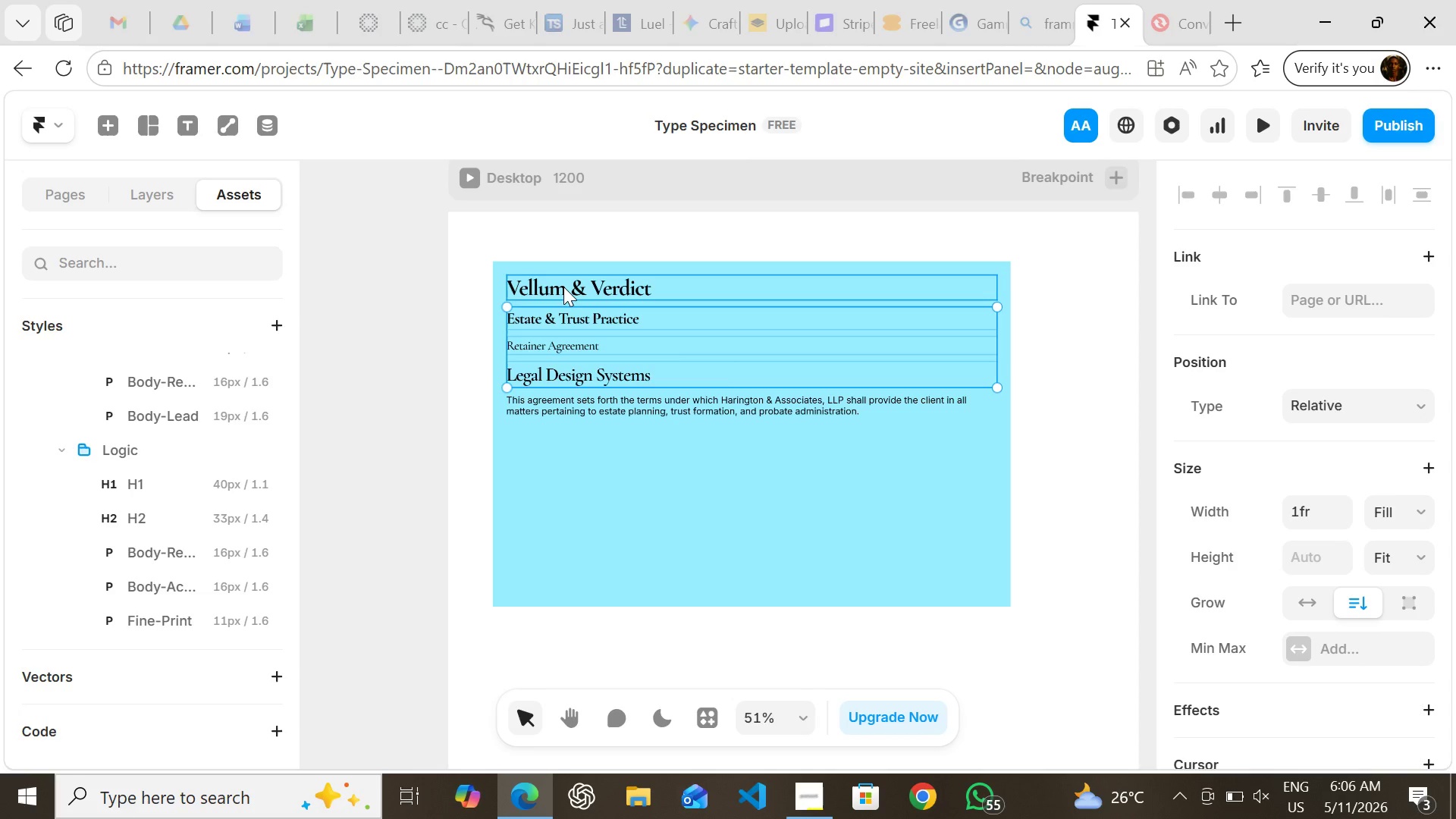 
hold_key(key=ShiftLeft, duration=0.73)
left_click([563, 287])
 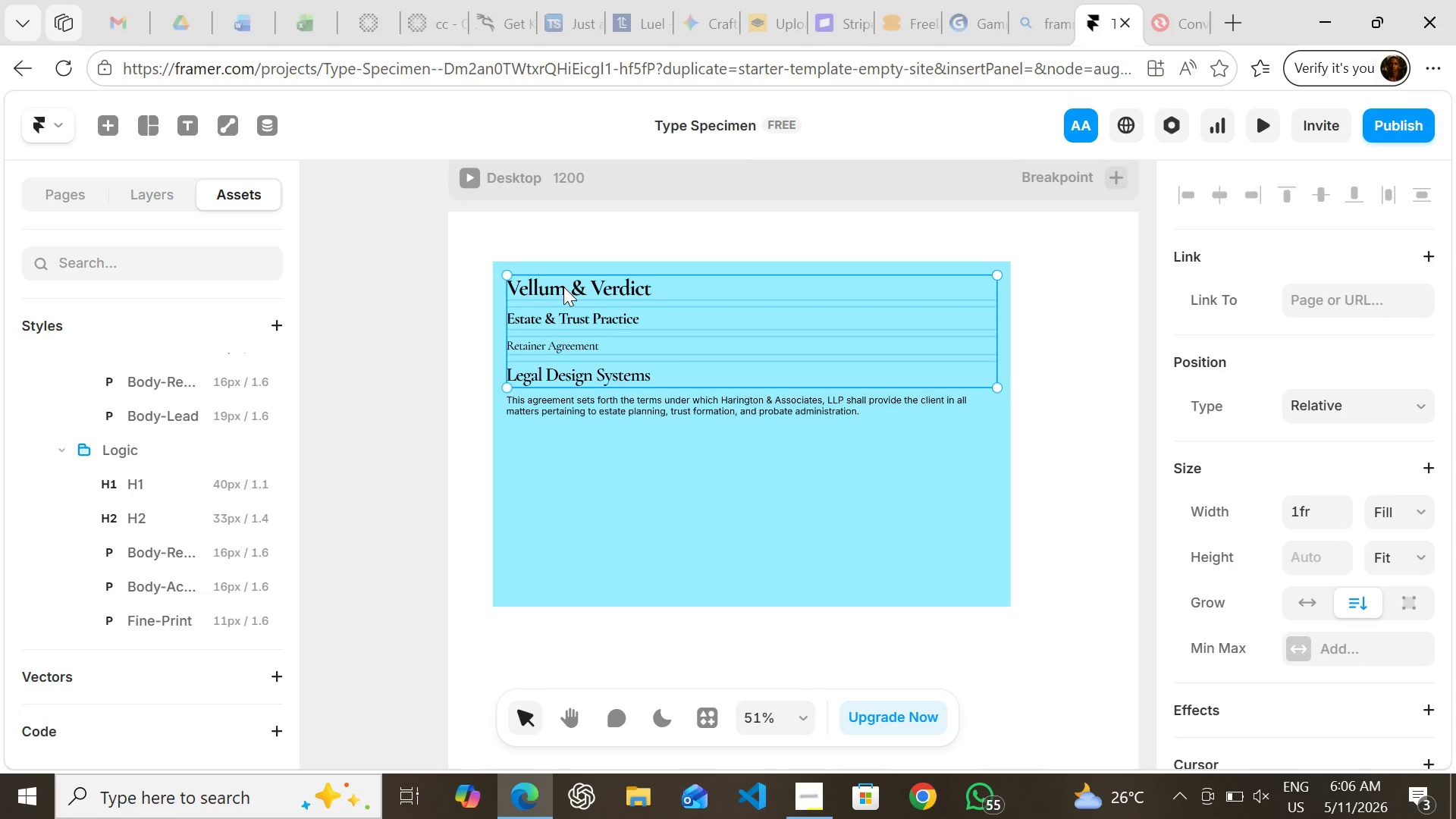 
key(Shift+ShiftLeft)
 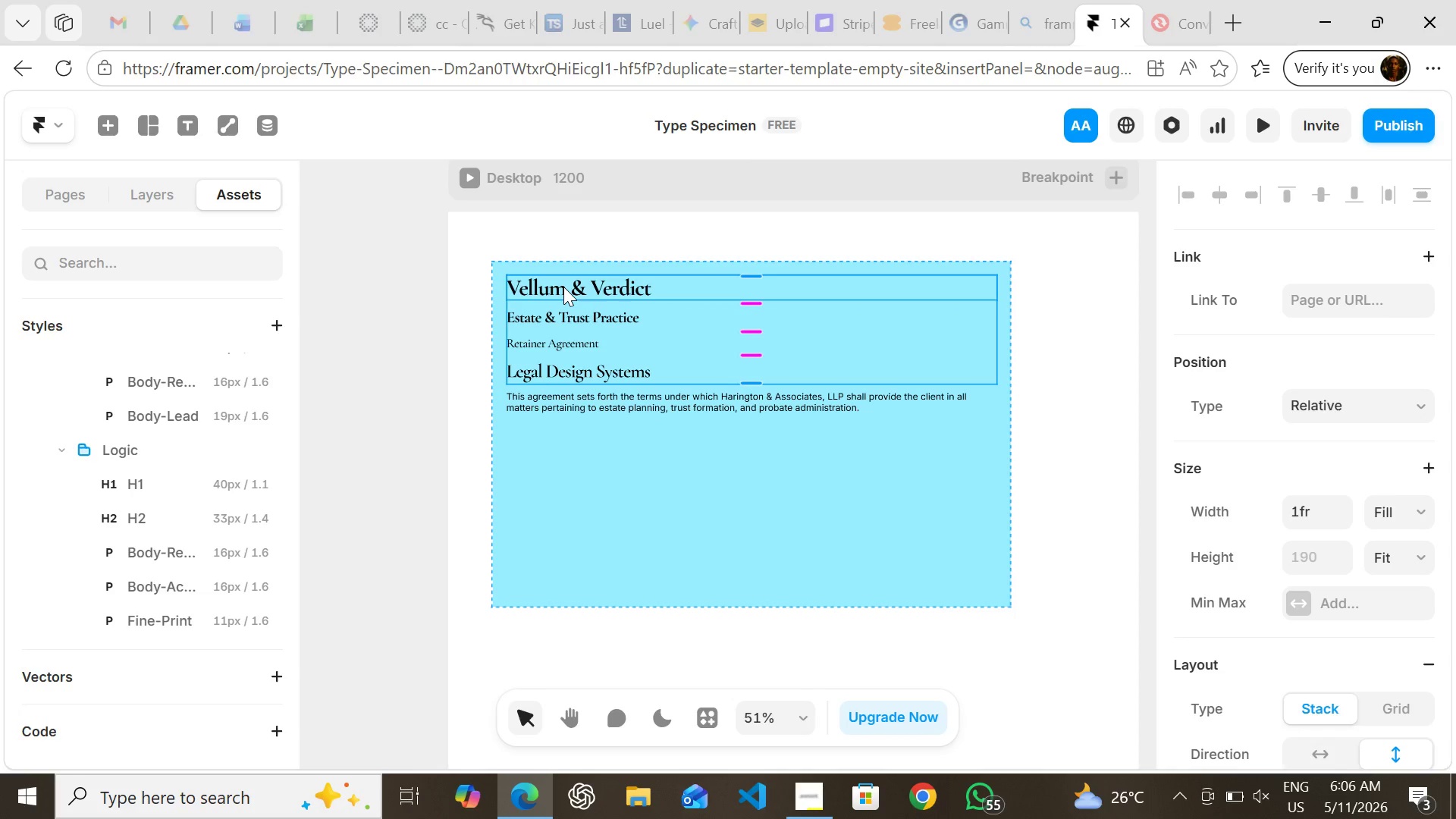 
key(Shift+A)
 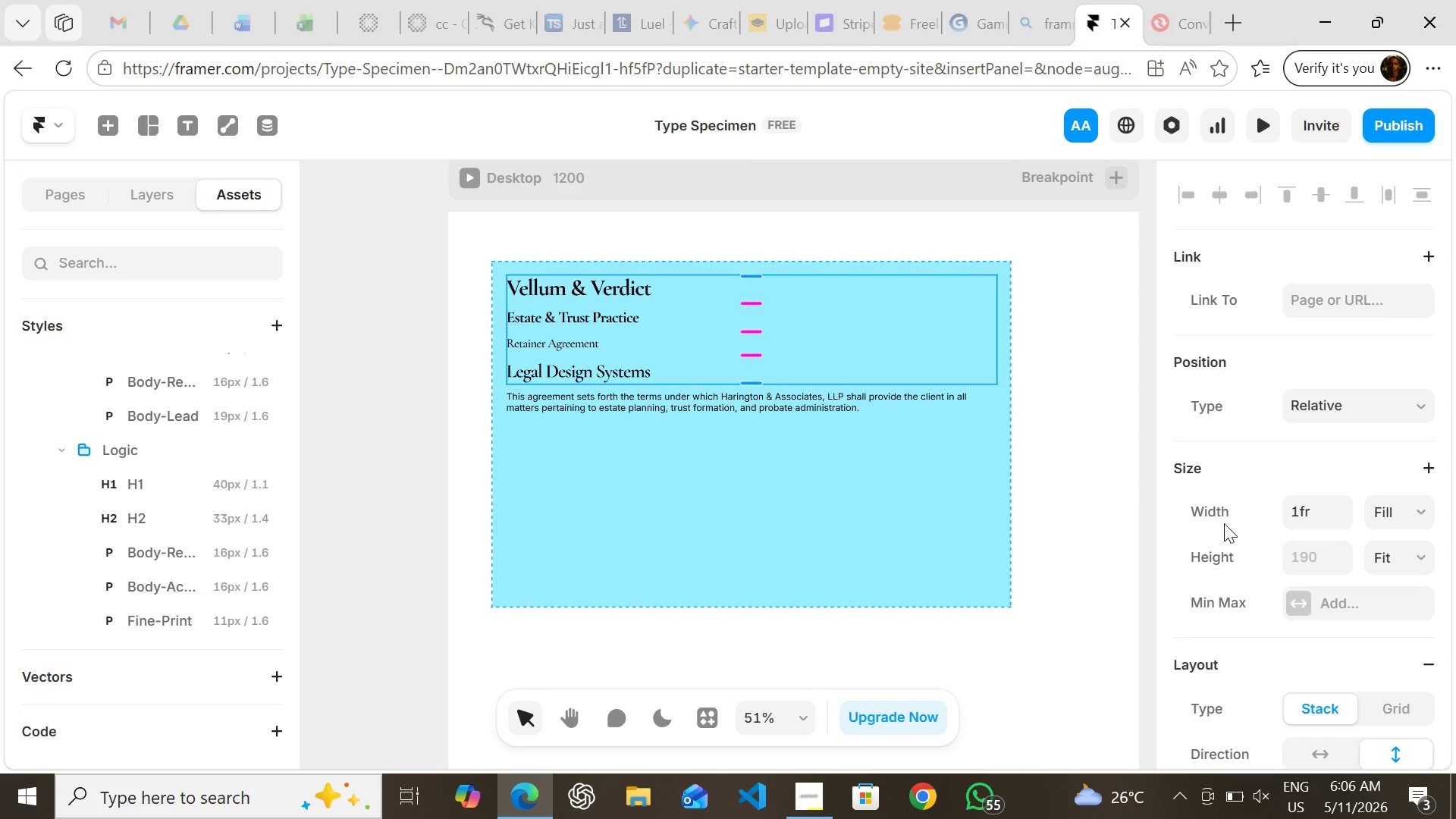 
wait(8.5)
 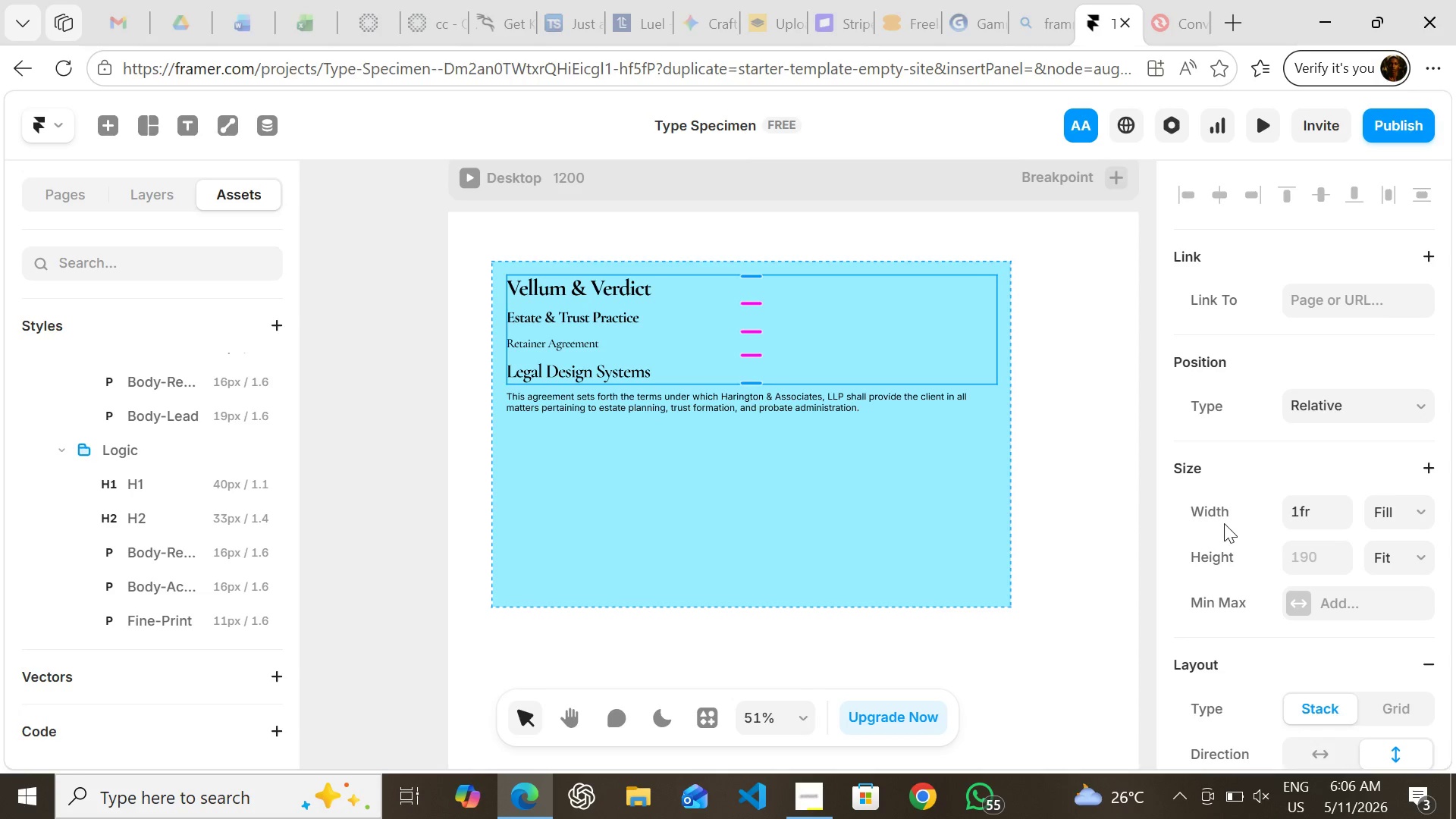 
left_click([1315, 532])
 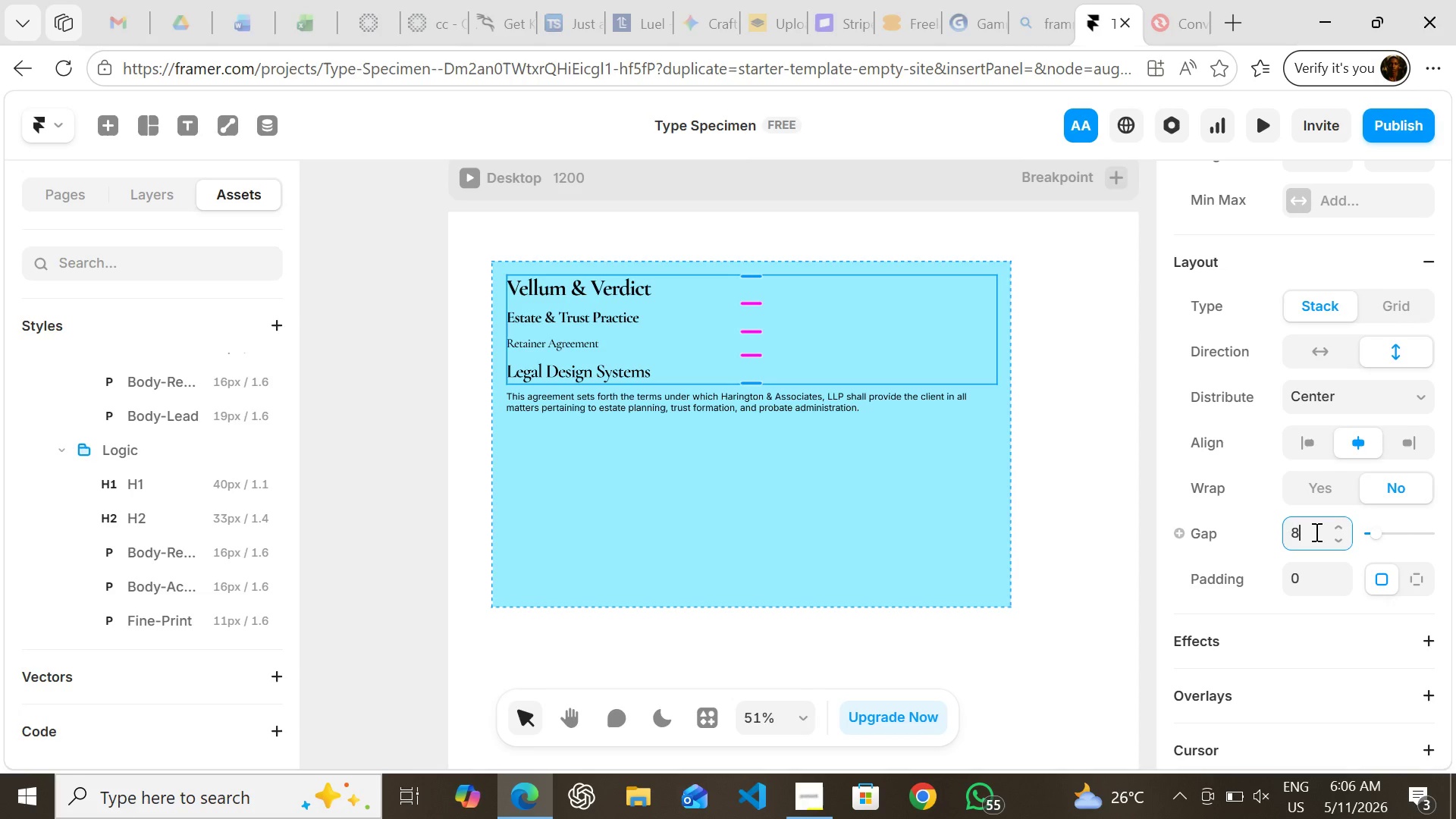 
key(8)
 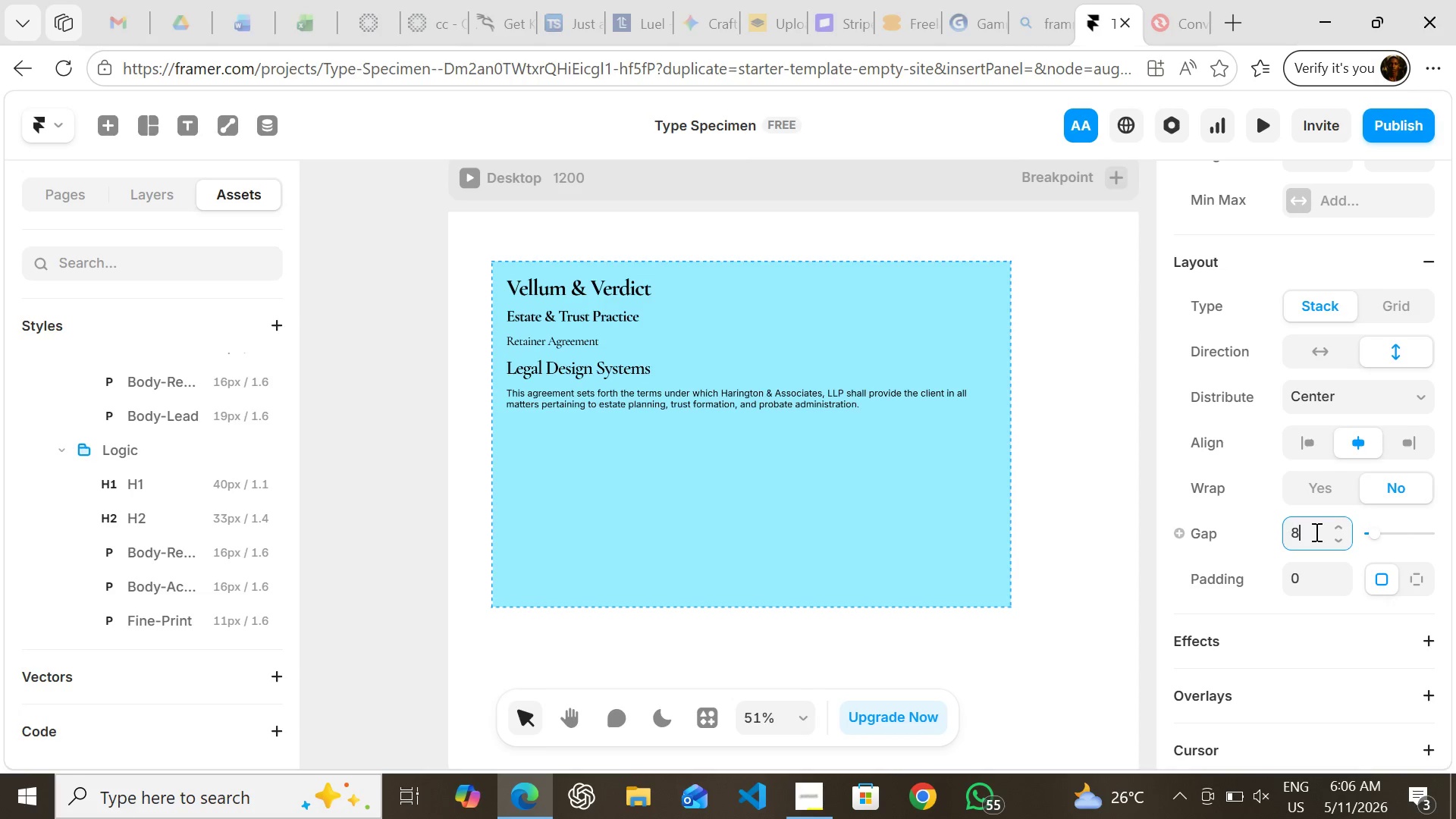 
key(Enter)
 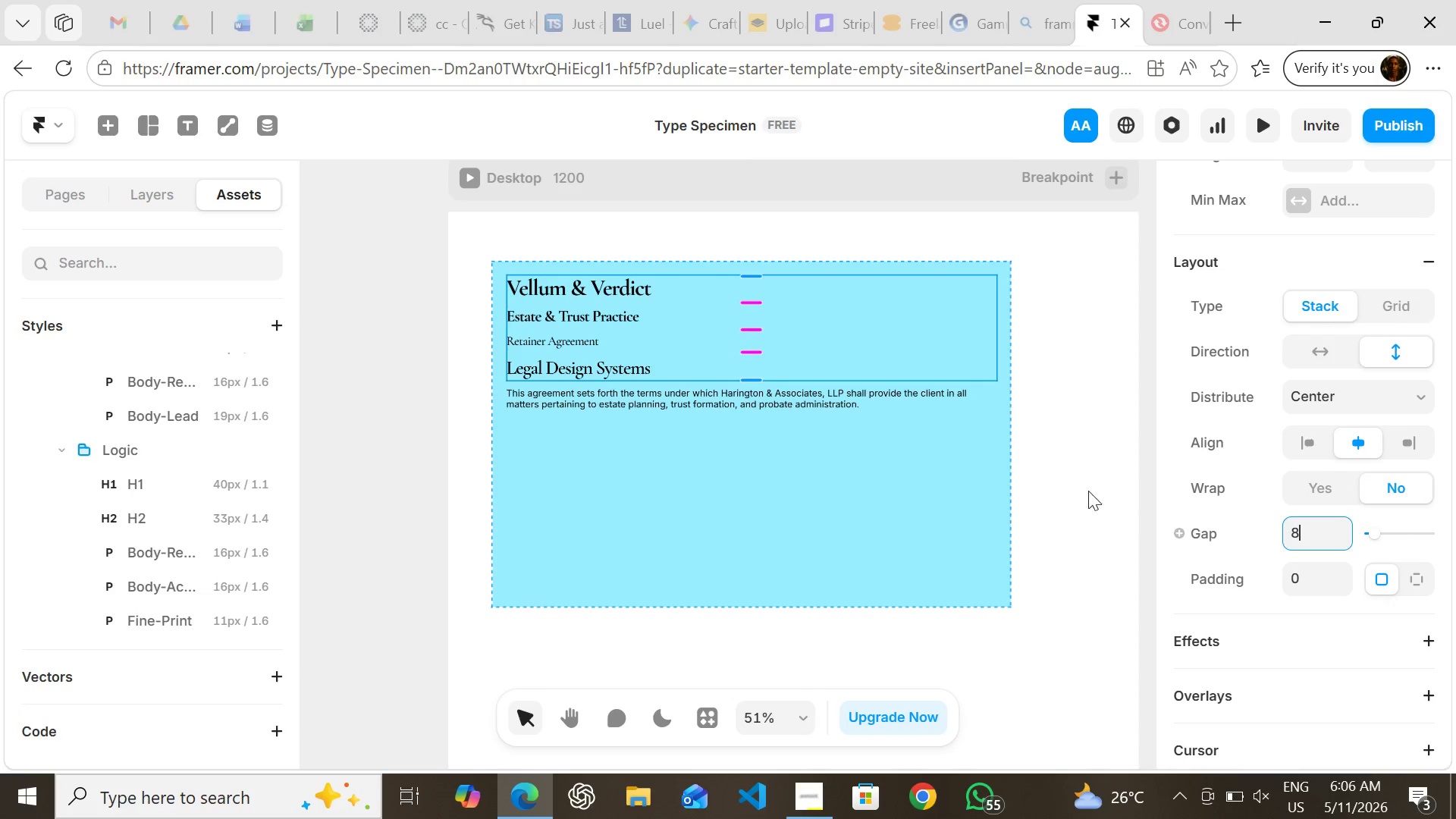 
wait(6.14)
 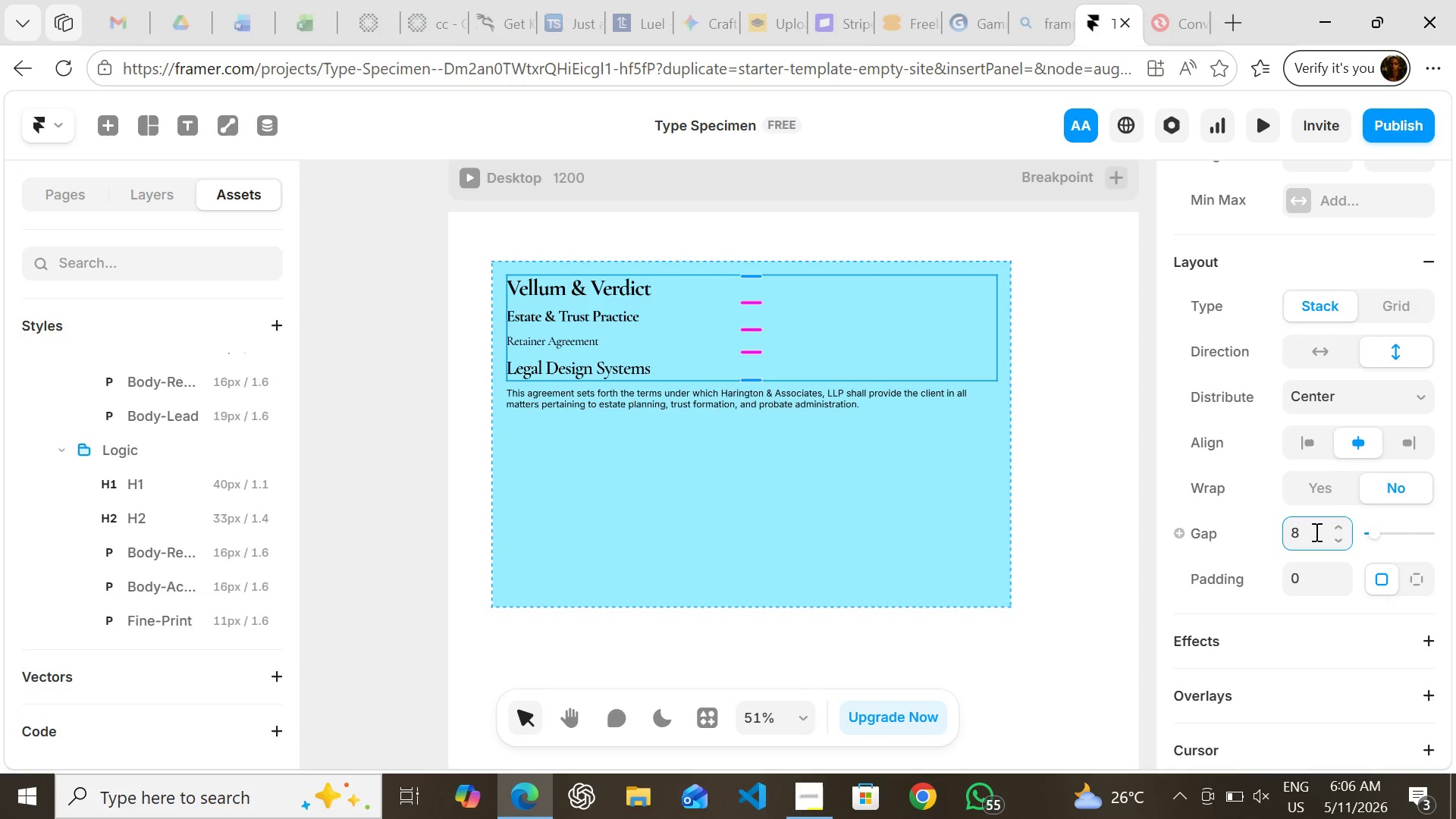 
left_click([1310, 528])
 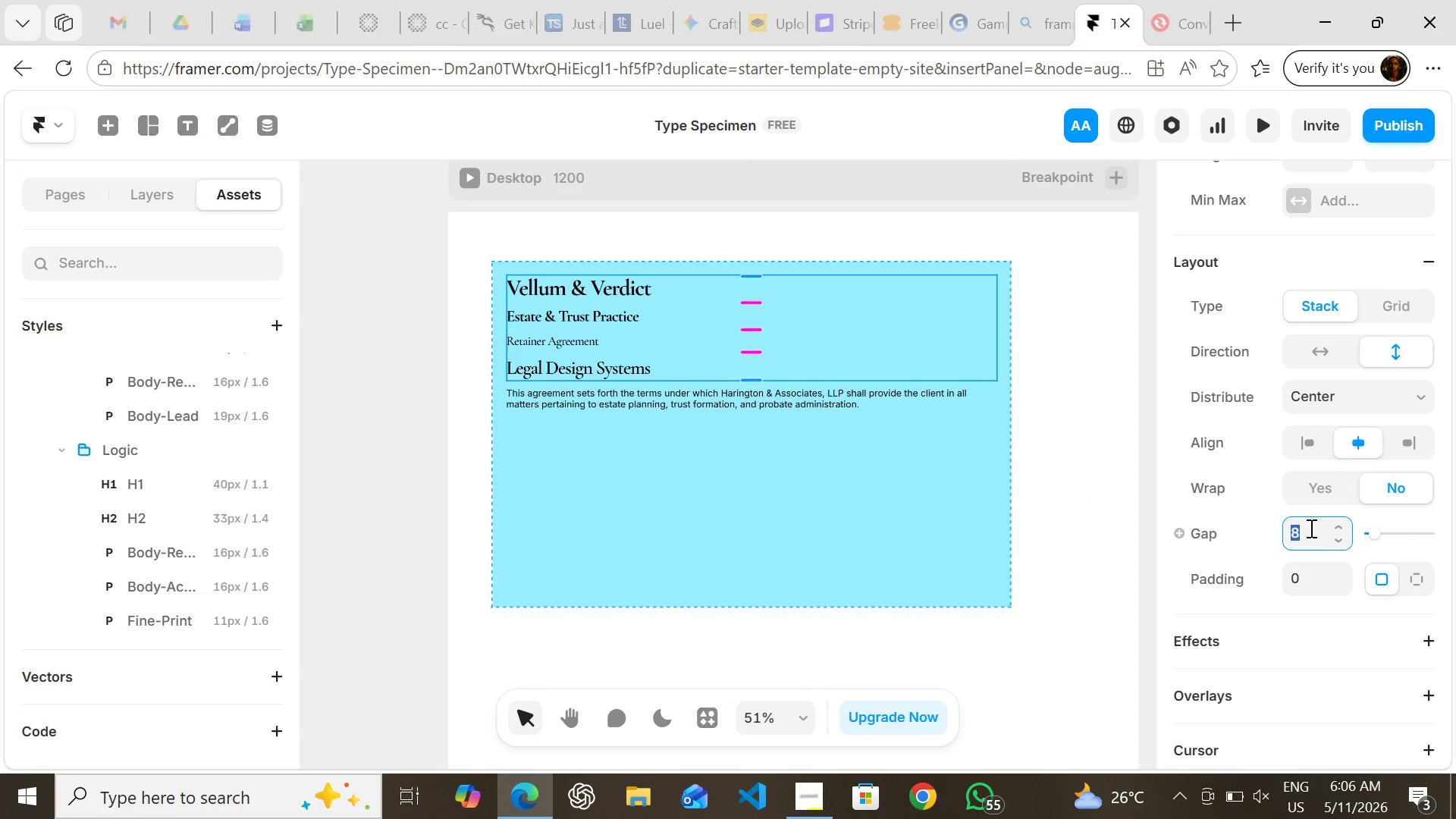 
double_click([1310, 528])
 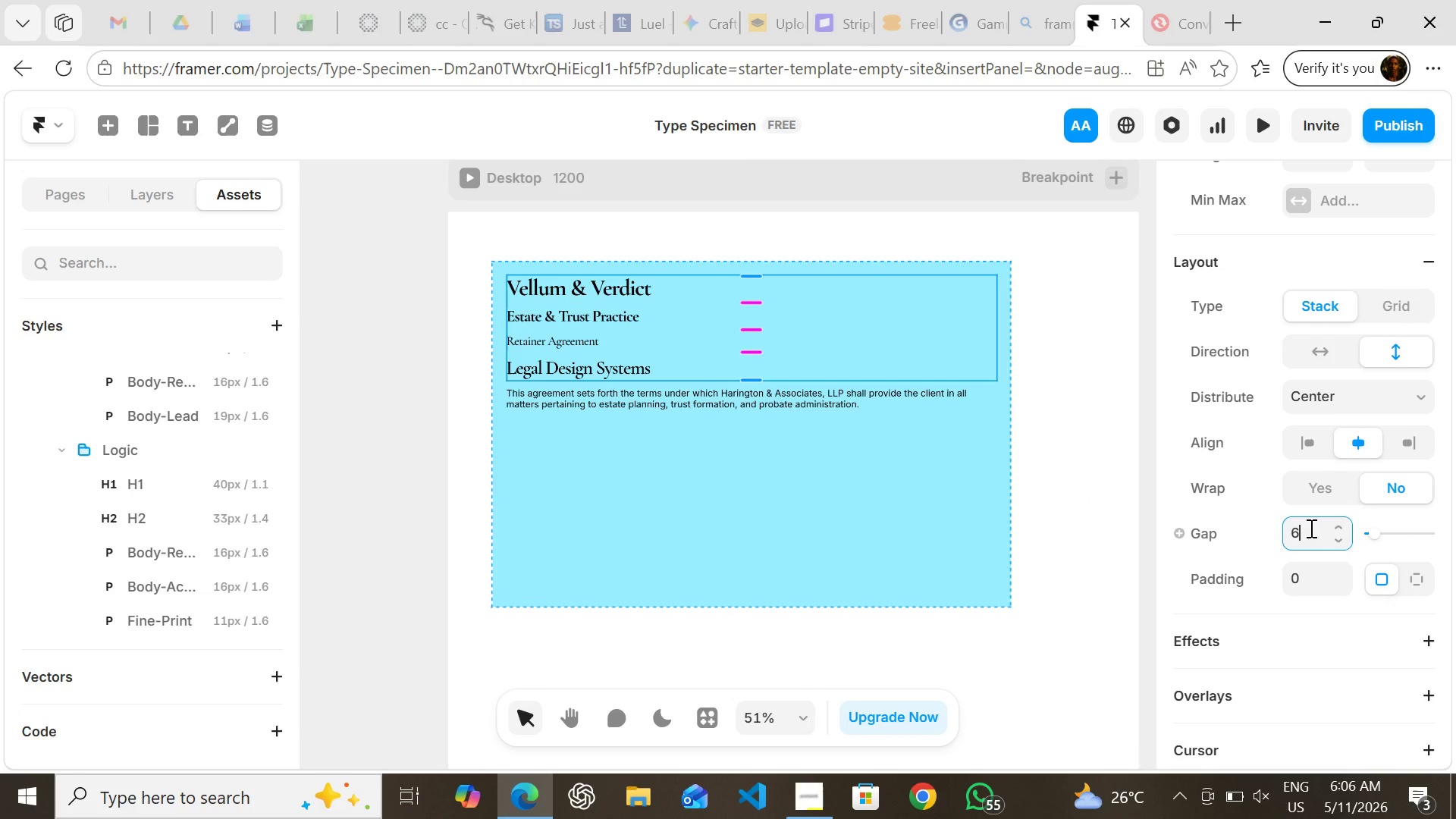 
key(6)
 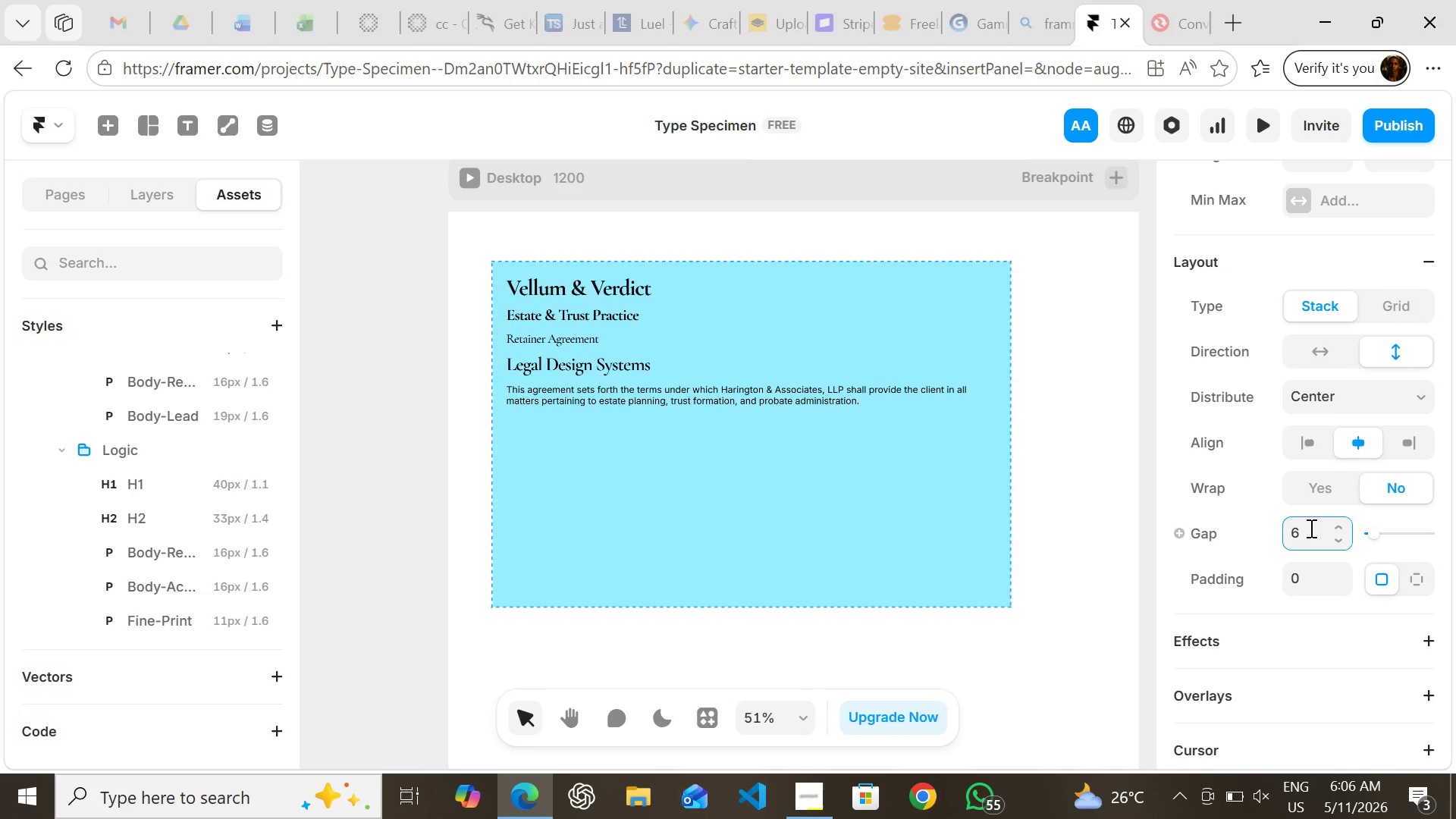 
key(Enter)
 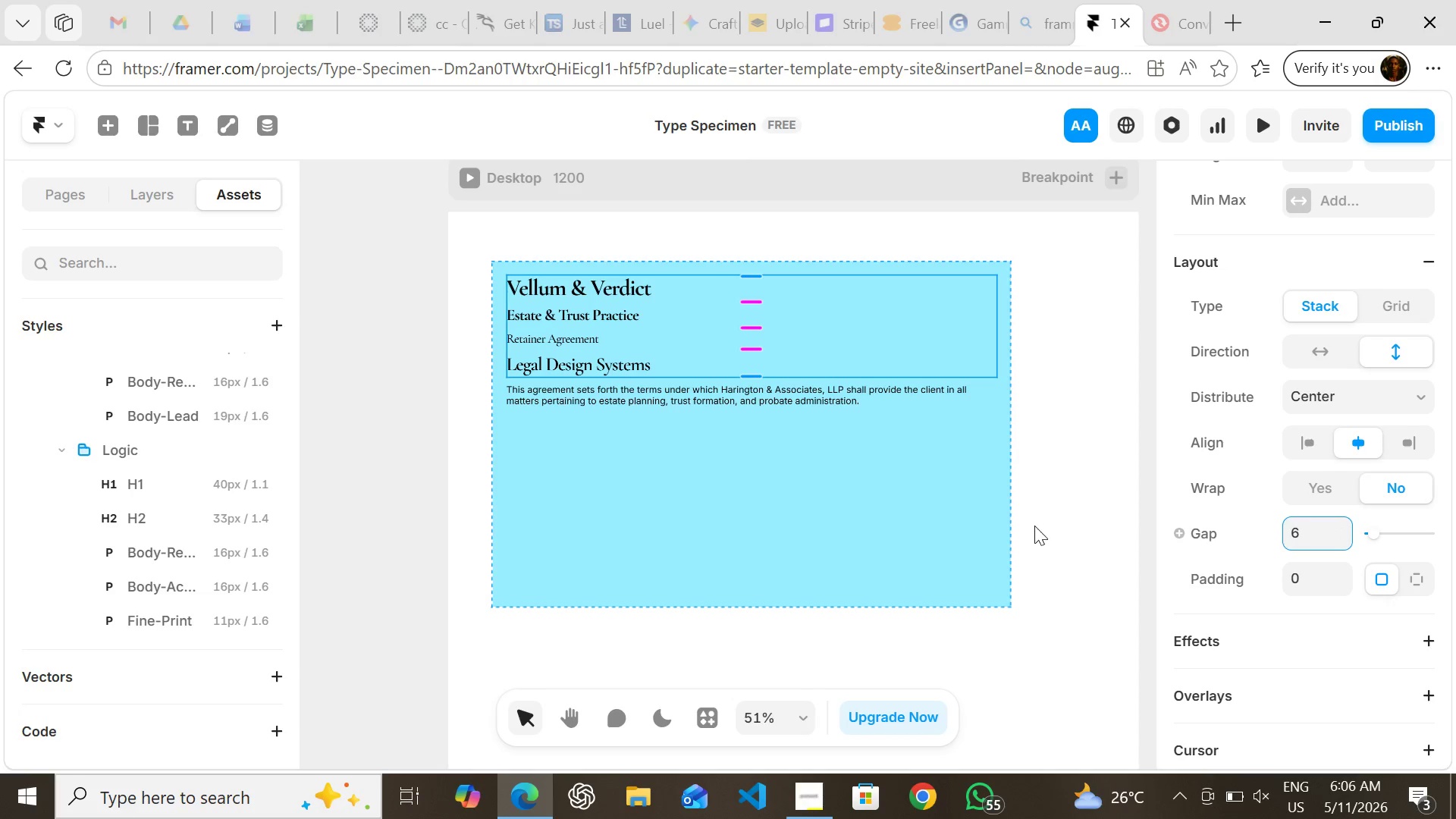 
left_click([1088, 506])
 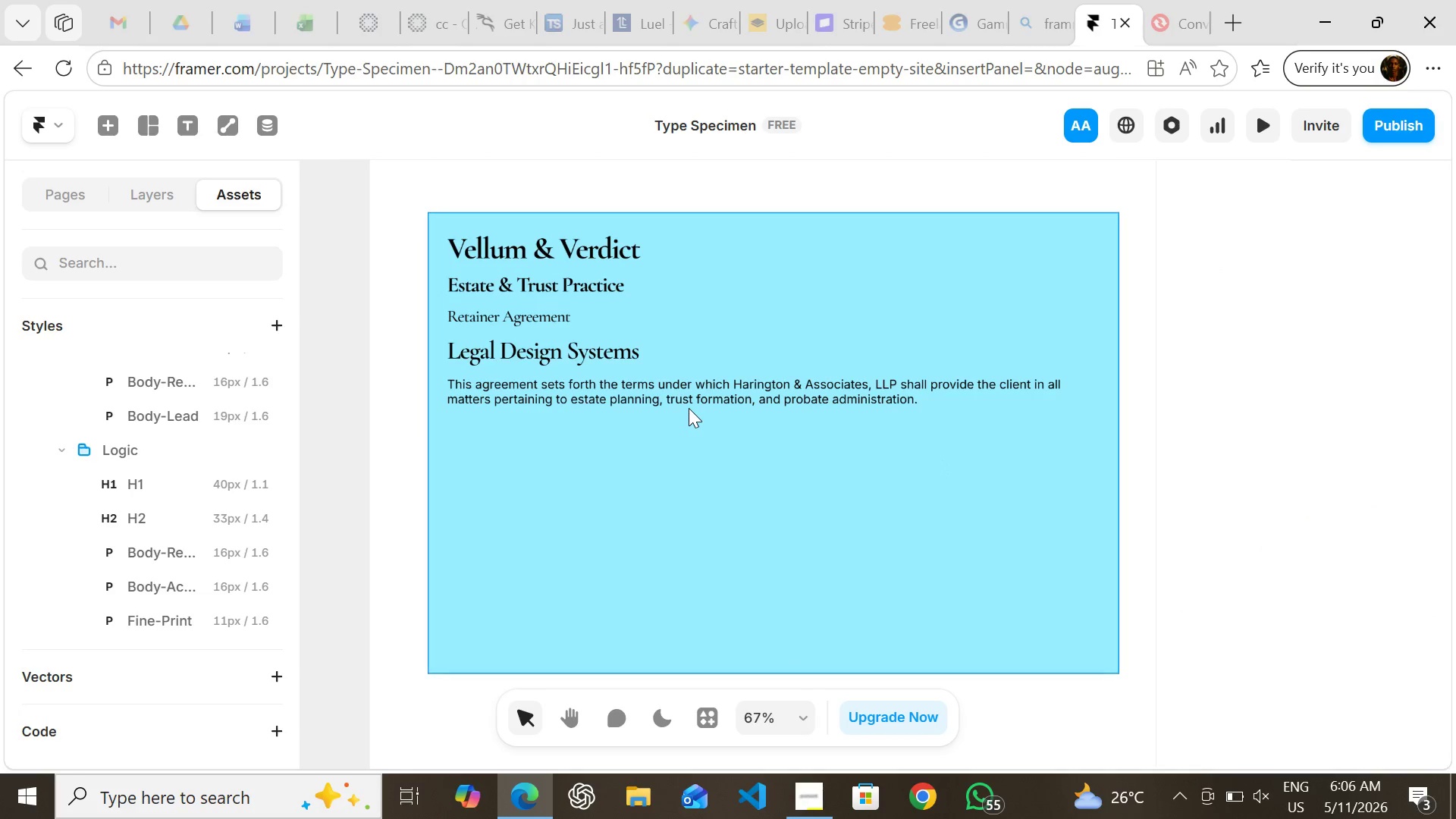 
key(T)
 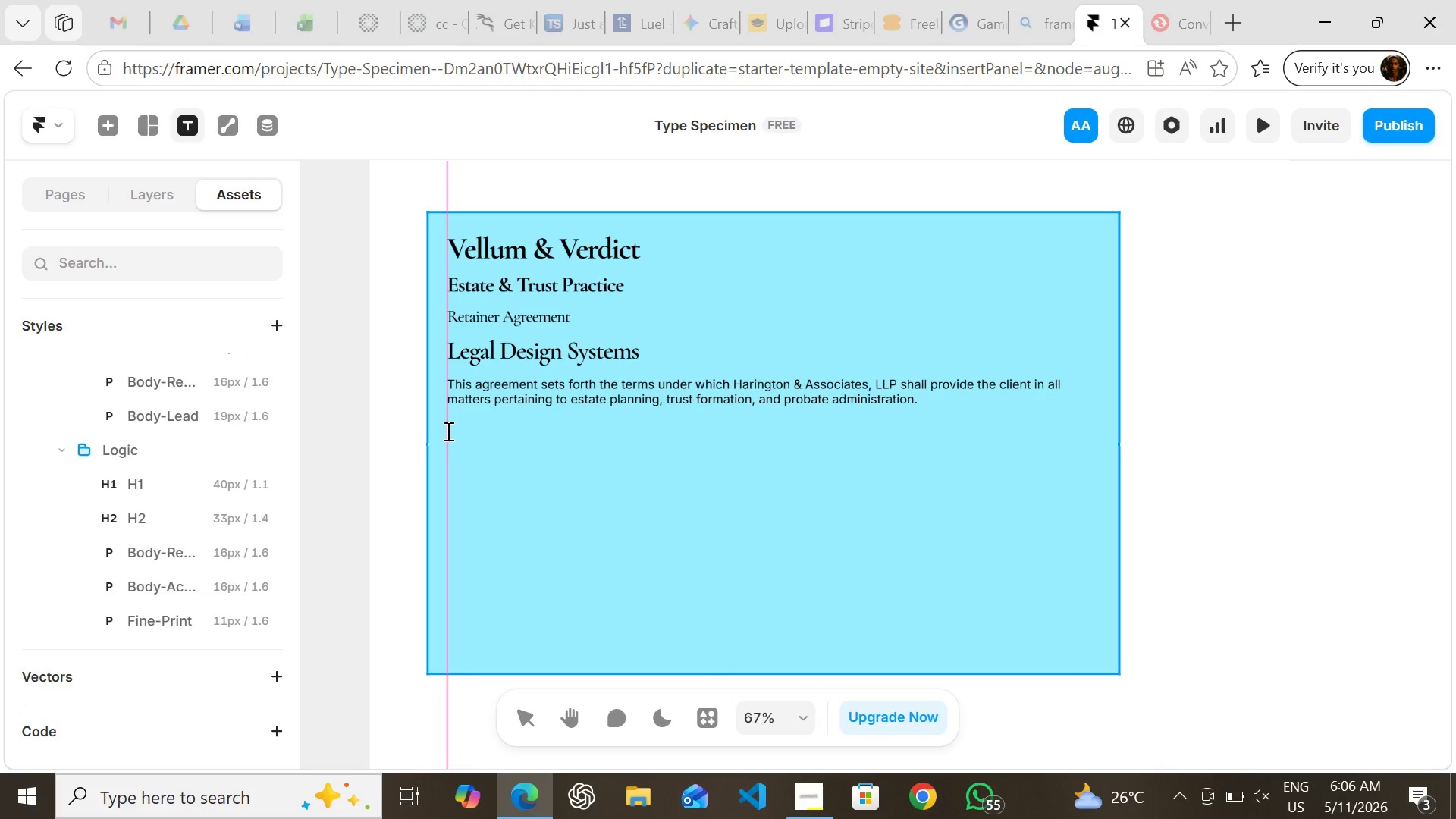 
left_click([447, 431])
 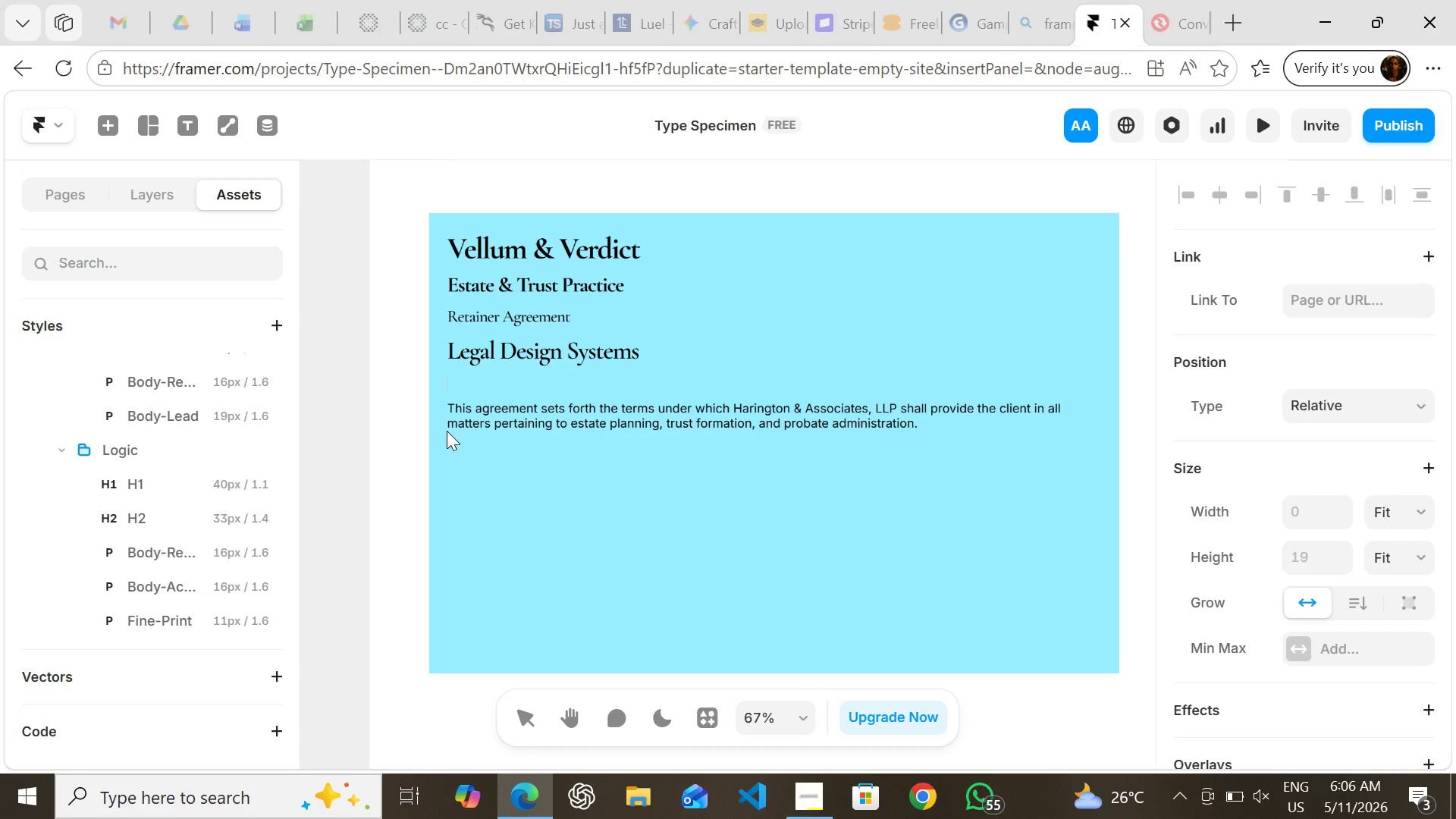 
key(ArrowDown)
 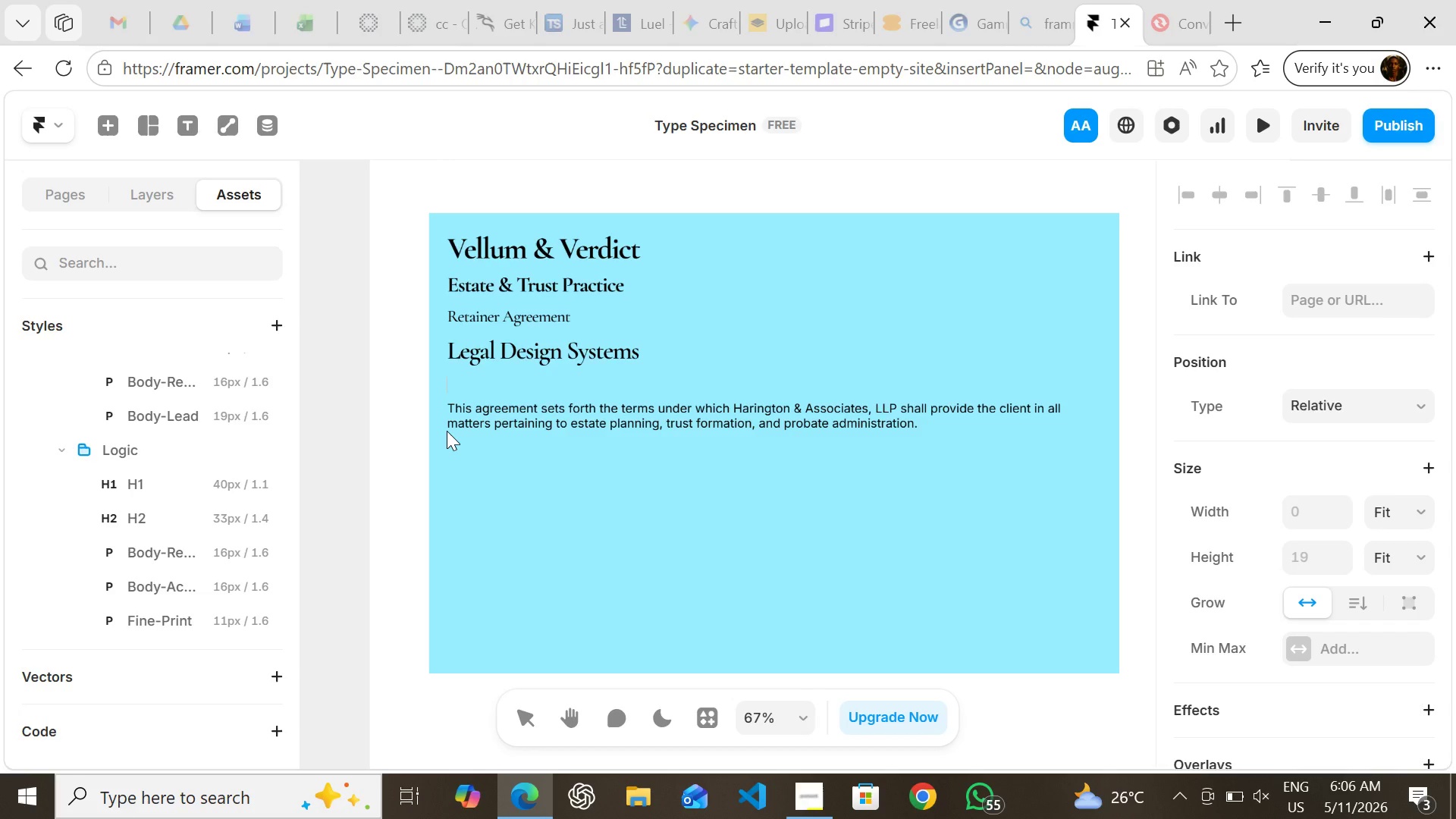 
key(ArrowDown)
 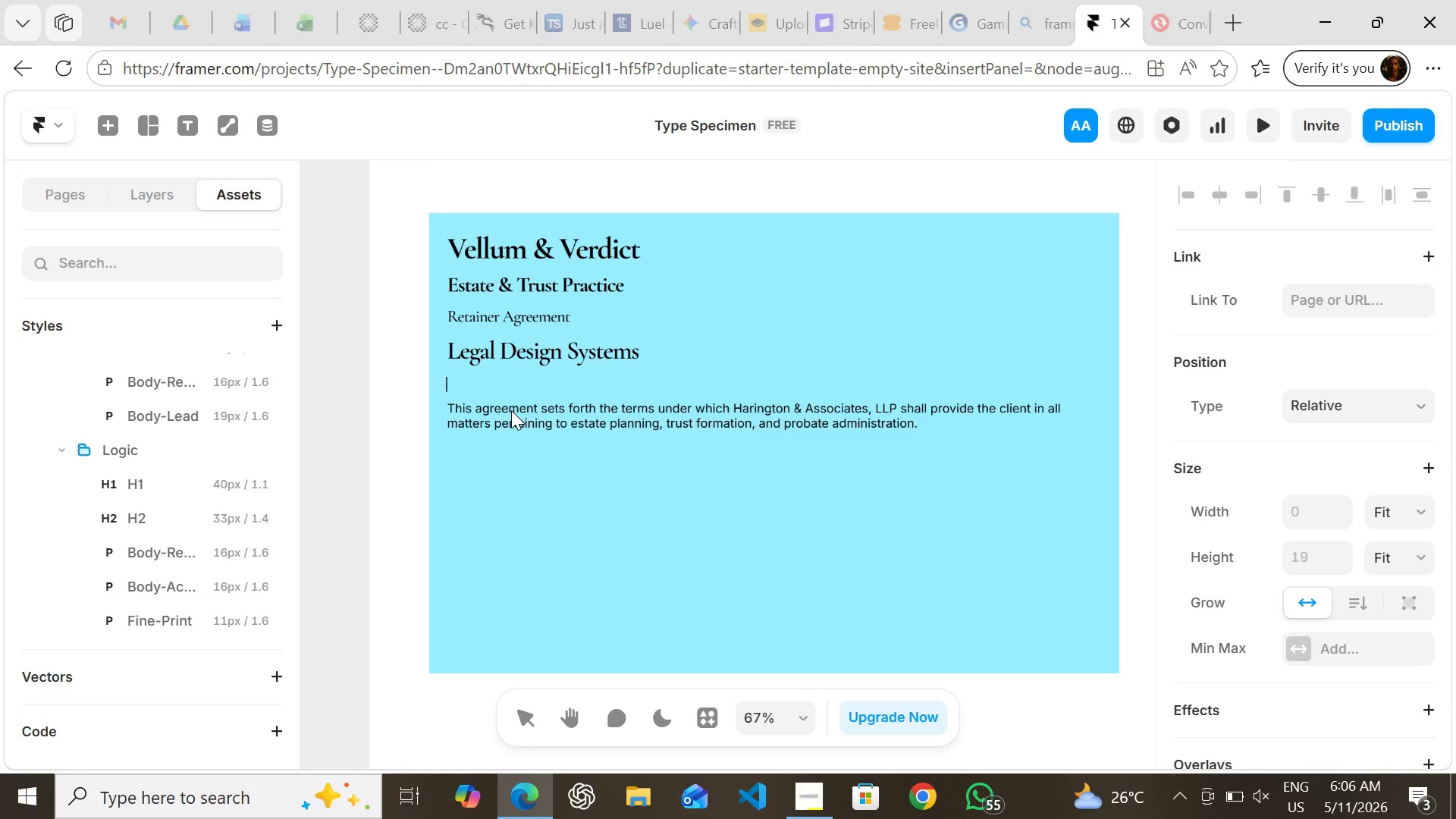 
wait(6.41)
 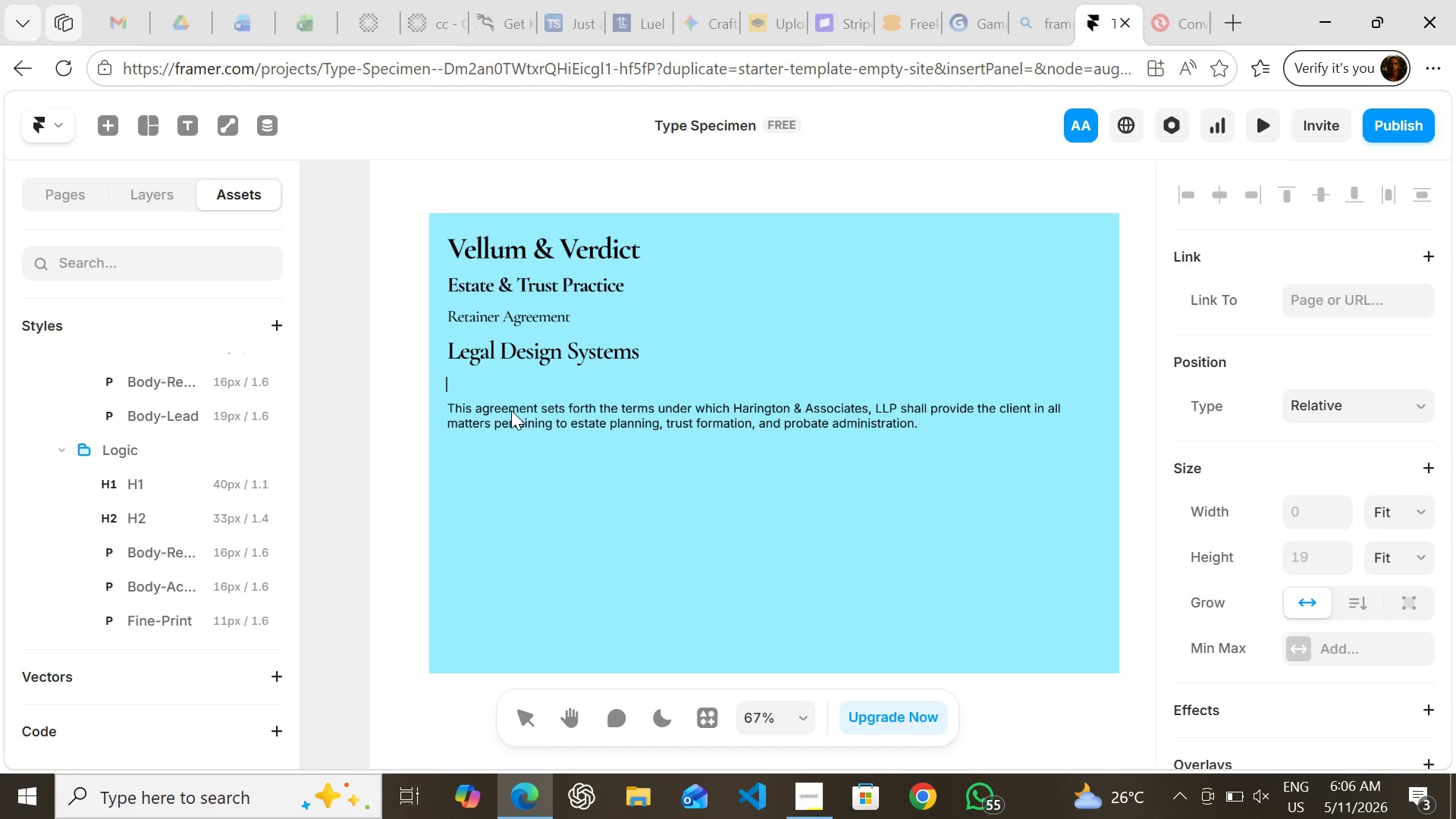 
left_click([402, 497])
 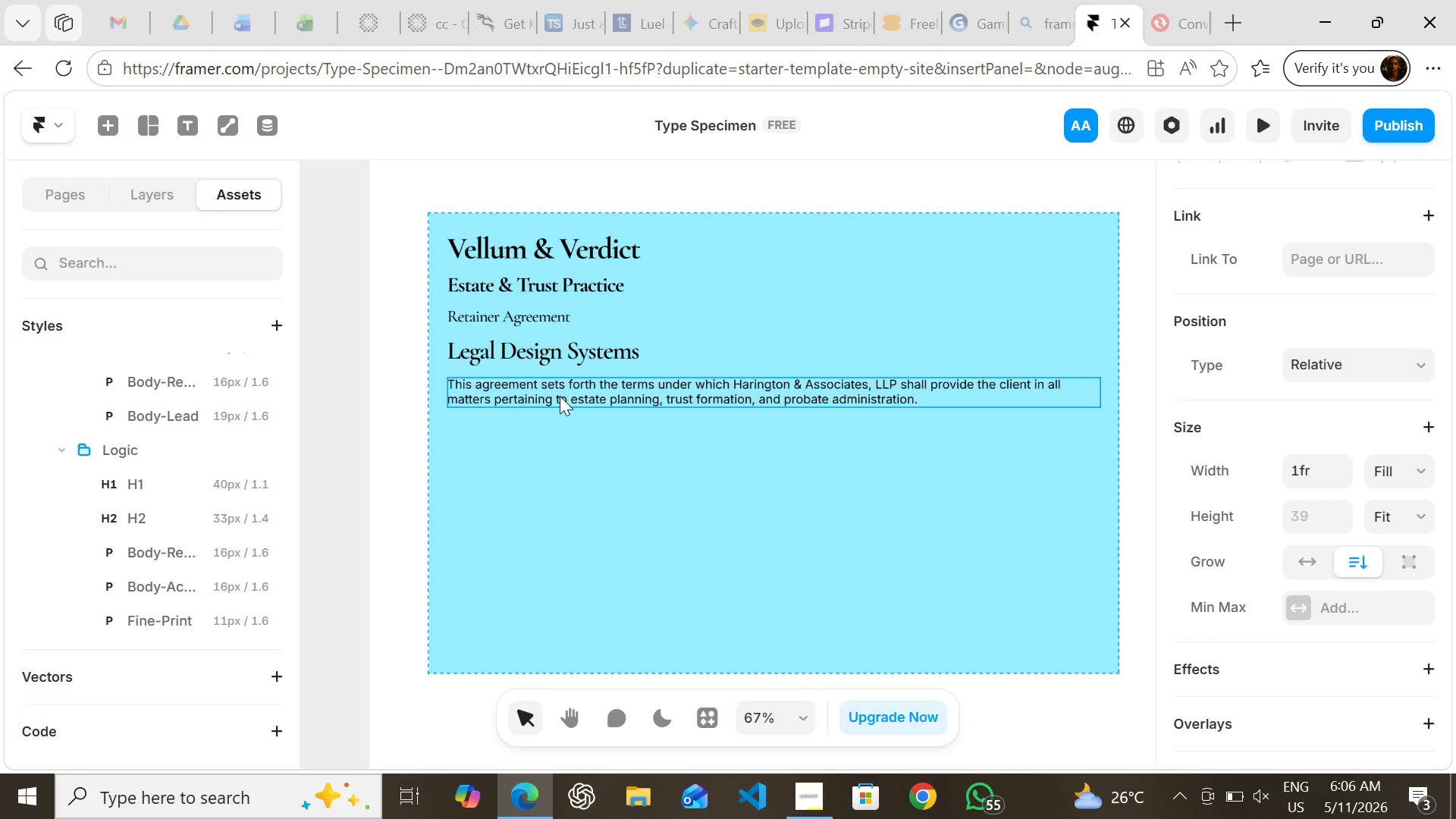 
left_click([560, 396])
 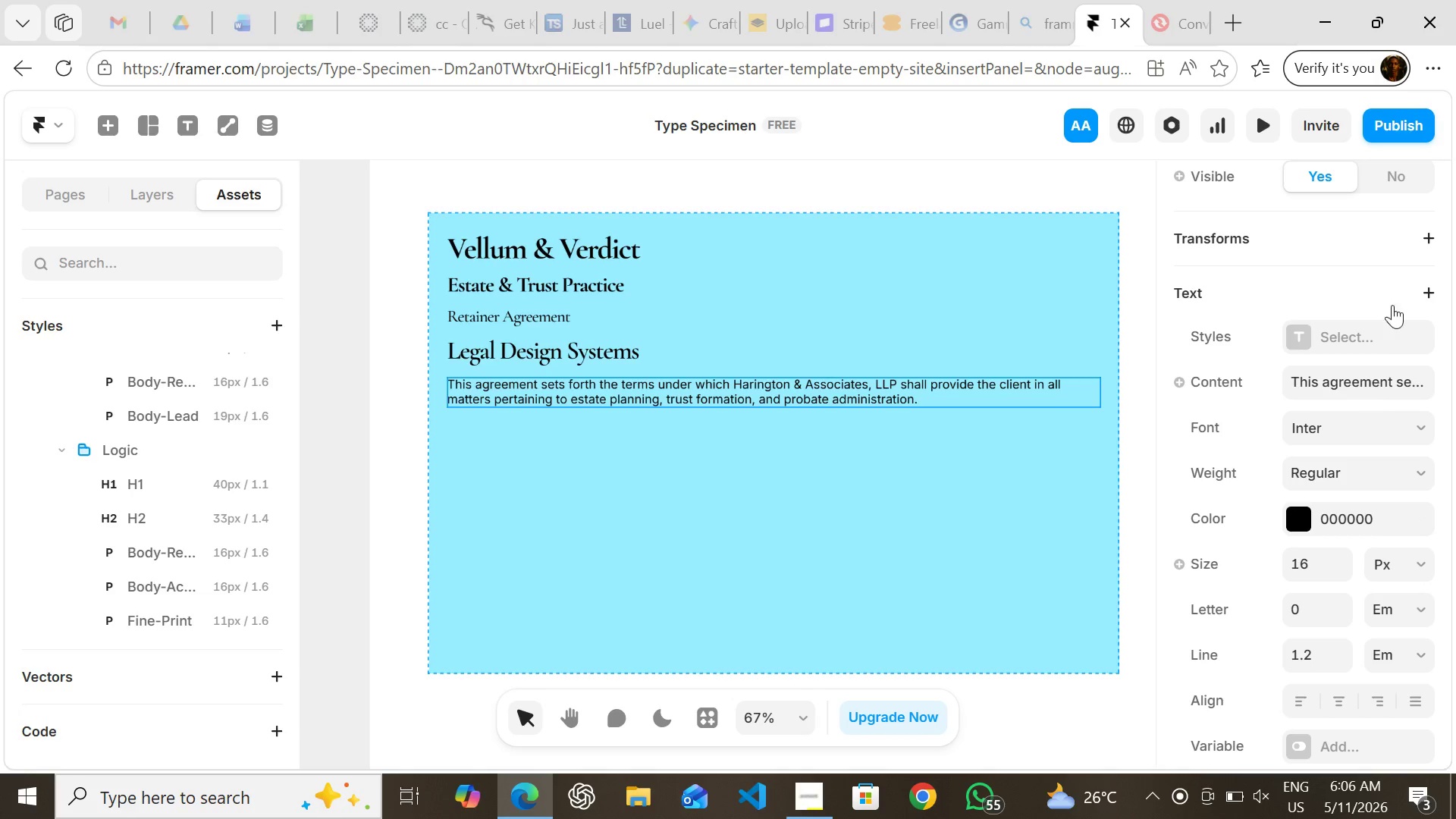 
left_click([1341, 326])
 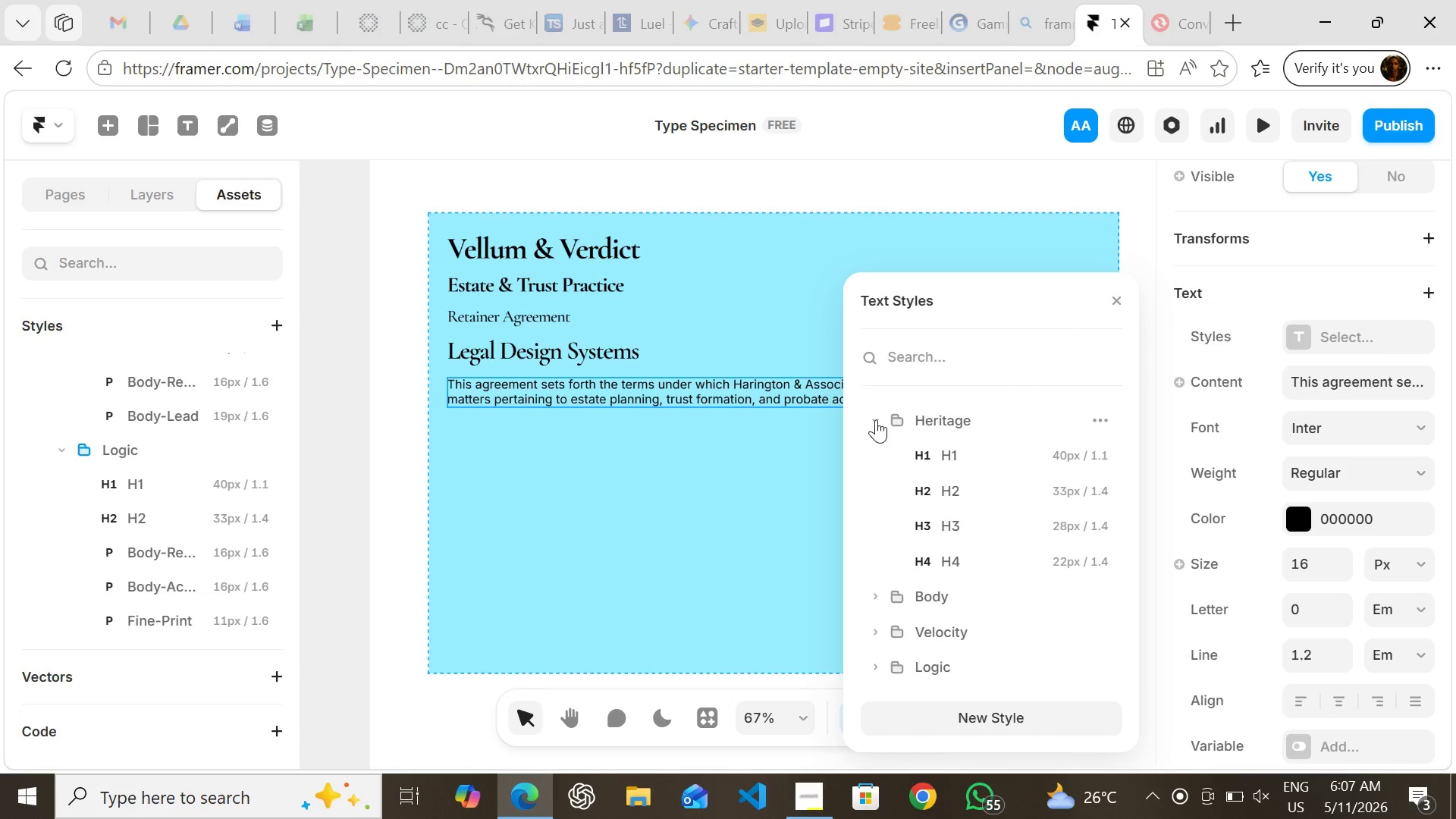 
left_click([876, 419])
 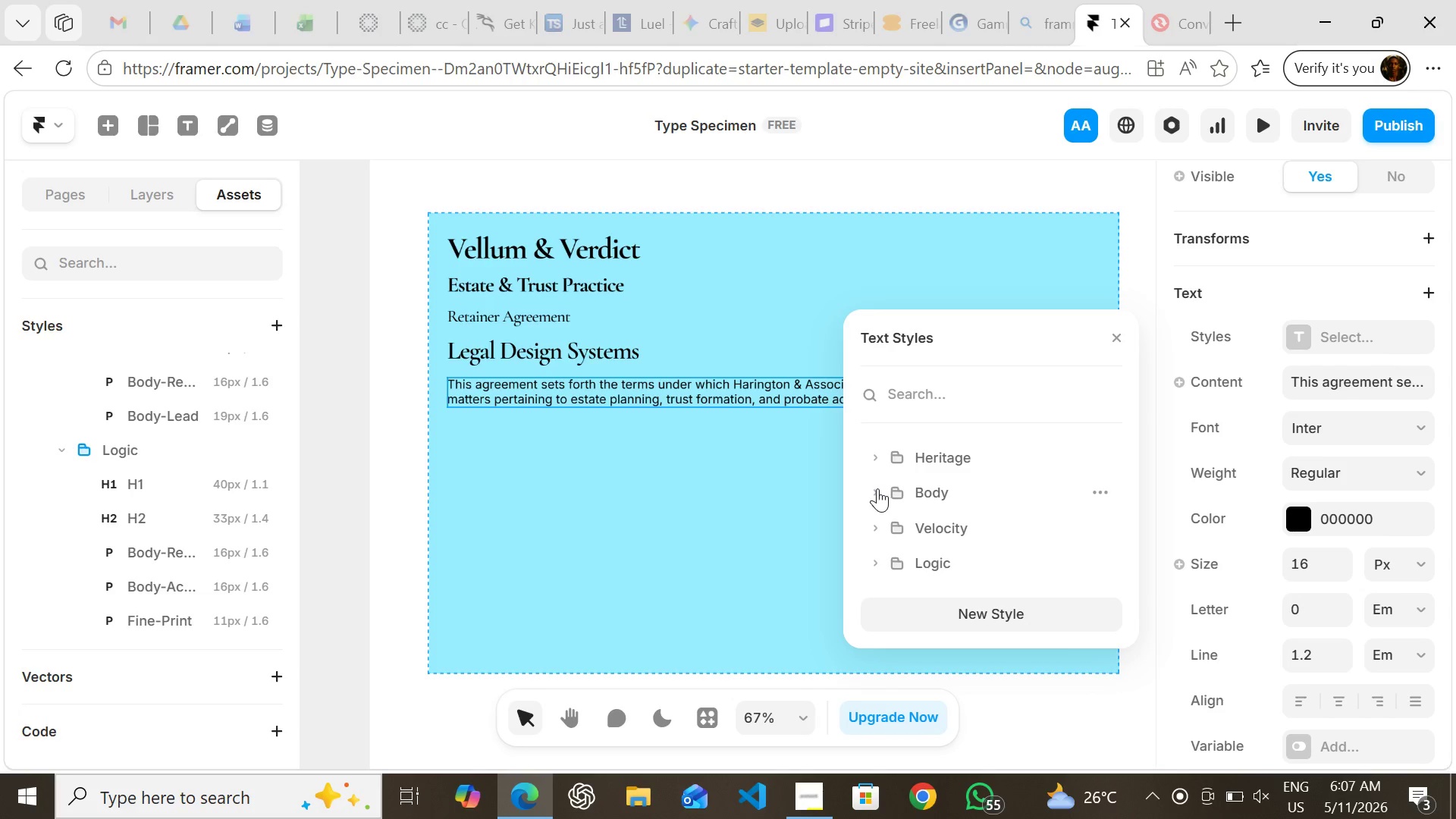 
left_click([877, 488])
 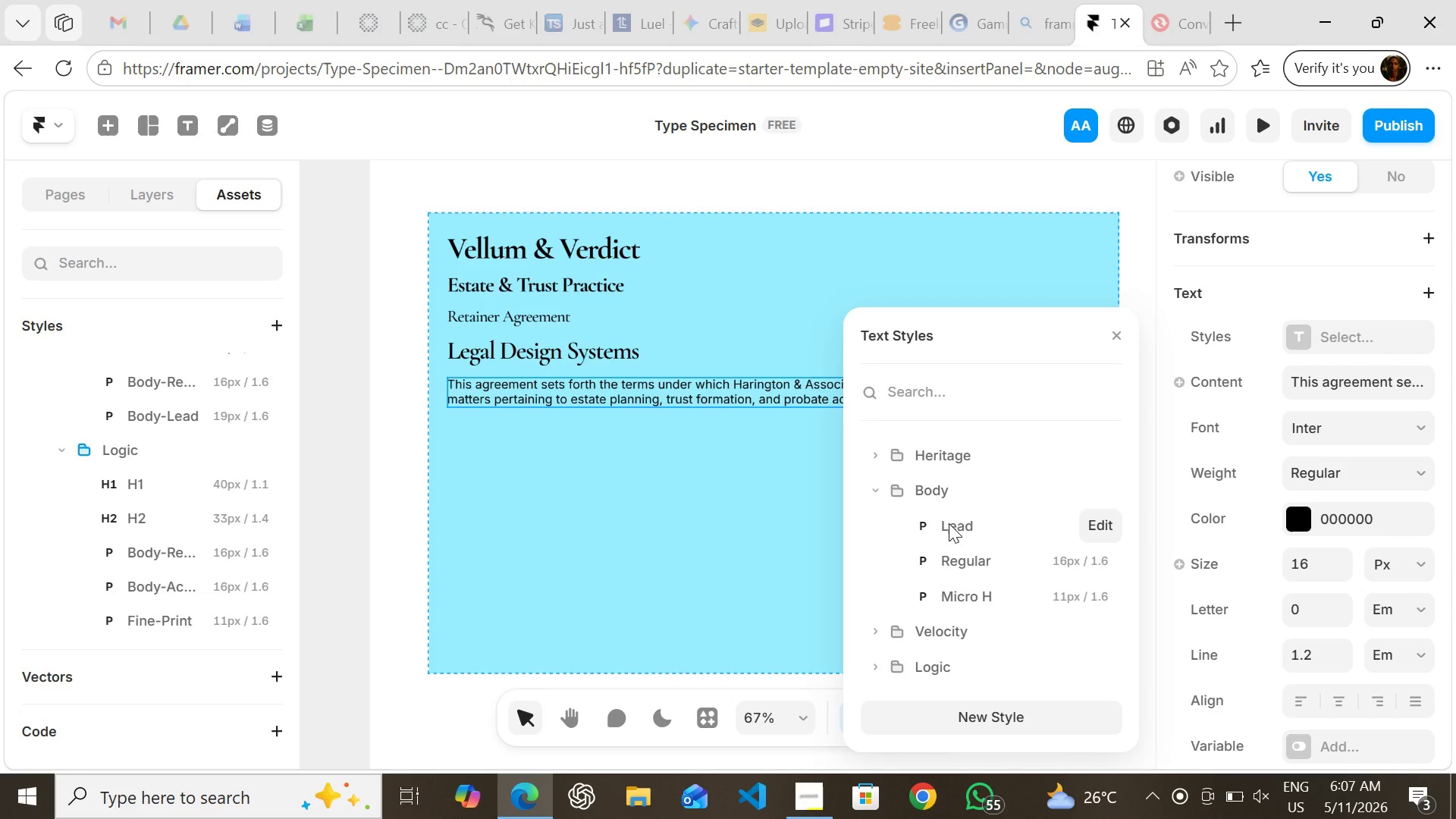 
left_click([949, 523])
 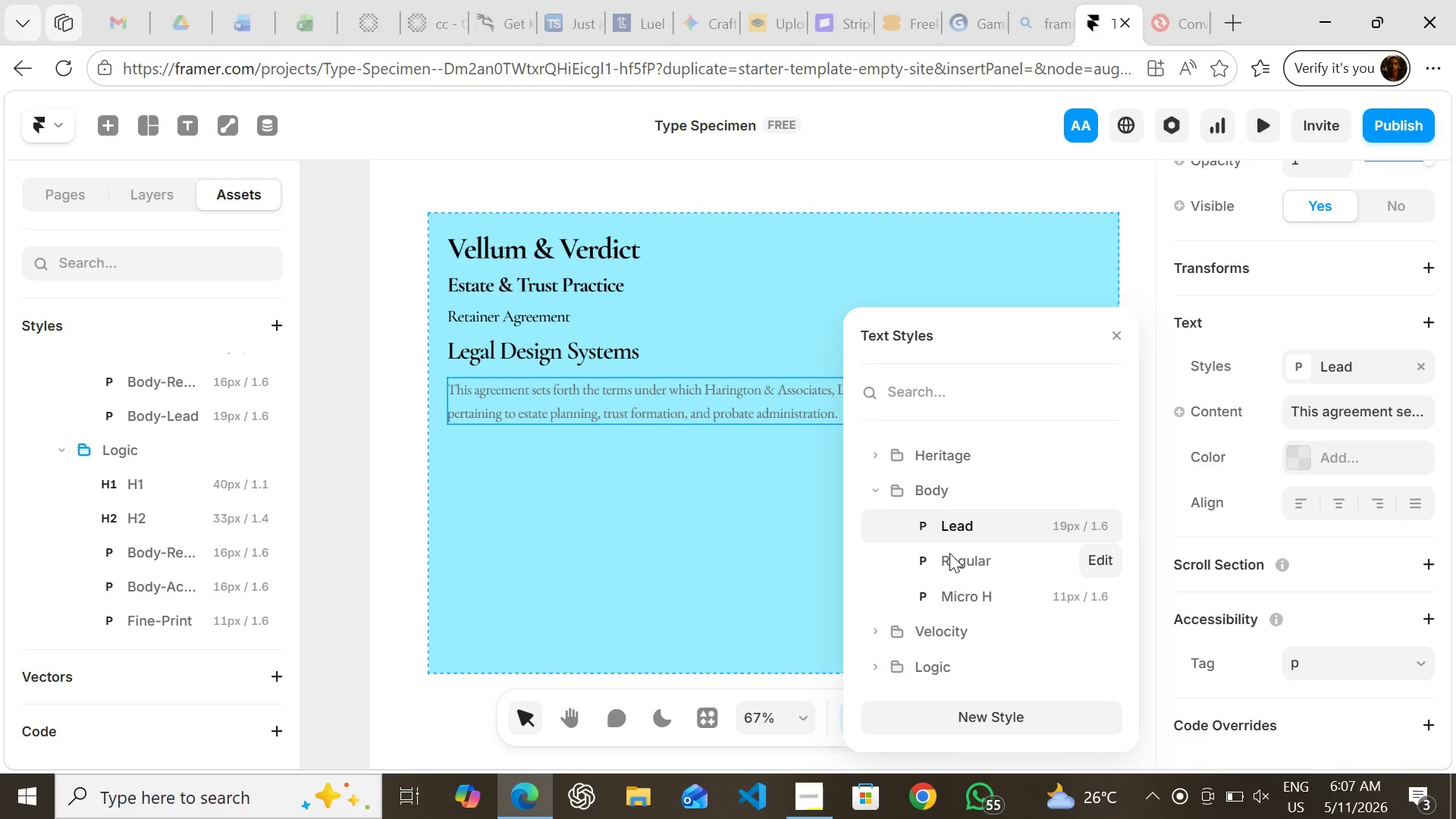 
left_click([949, 553])
 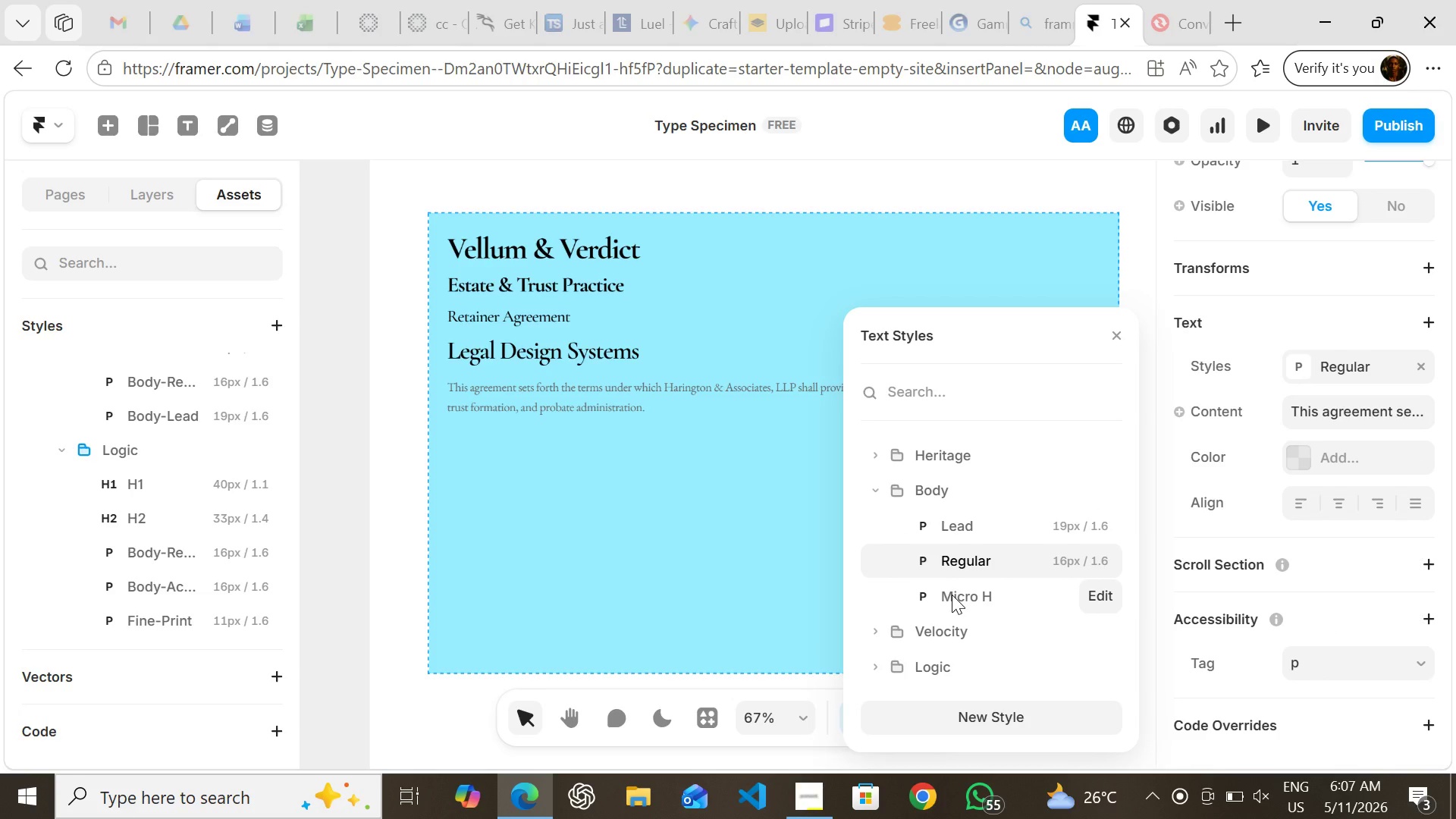 
left_click([952, 595])
 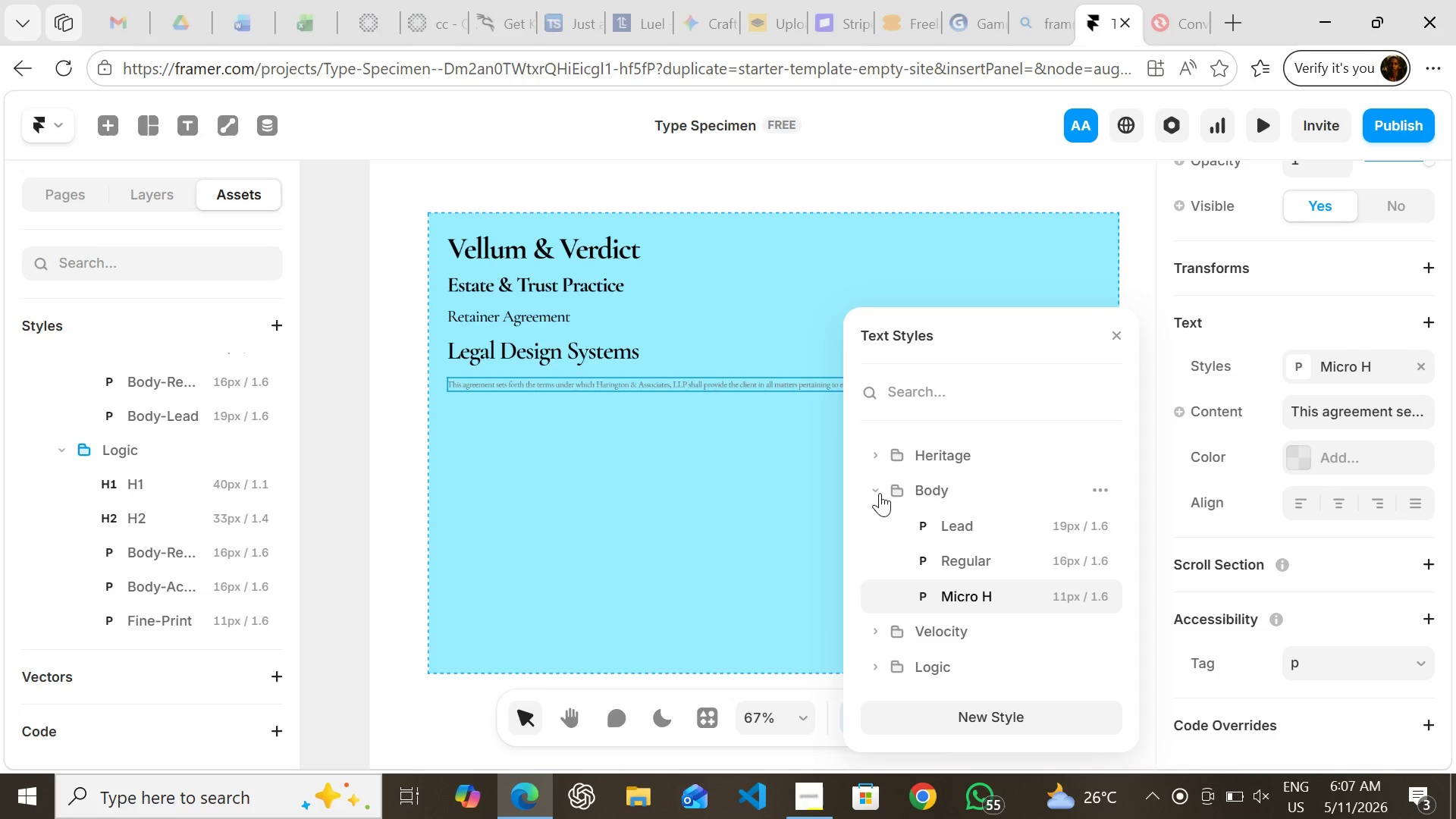 
left_click([880, 493])
 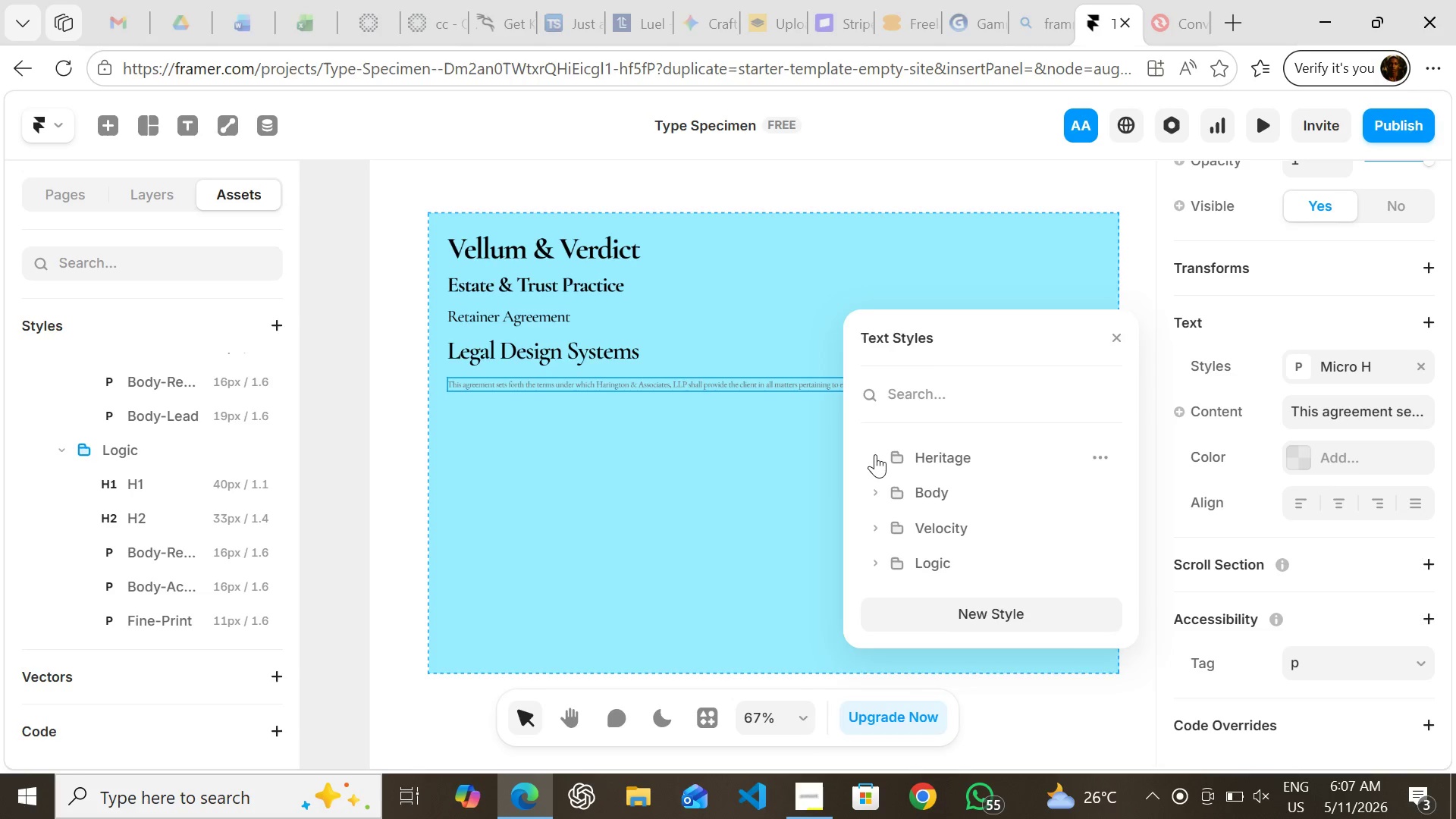 
left_click([875, 454])
 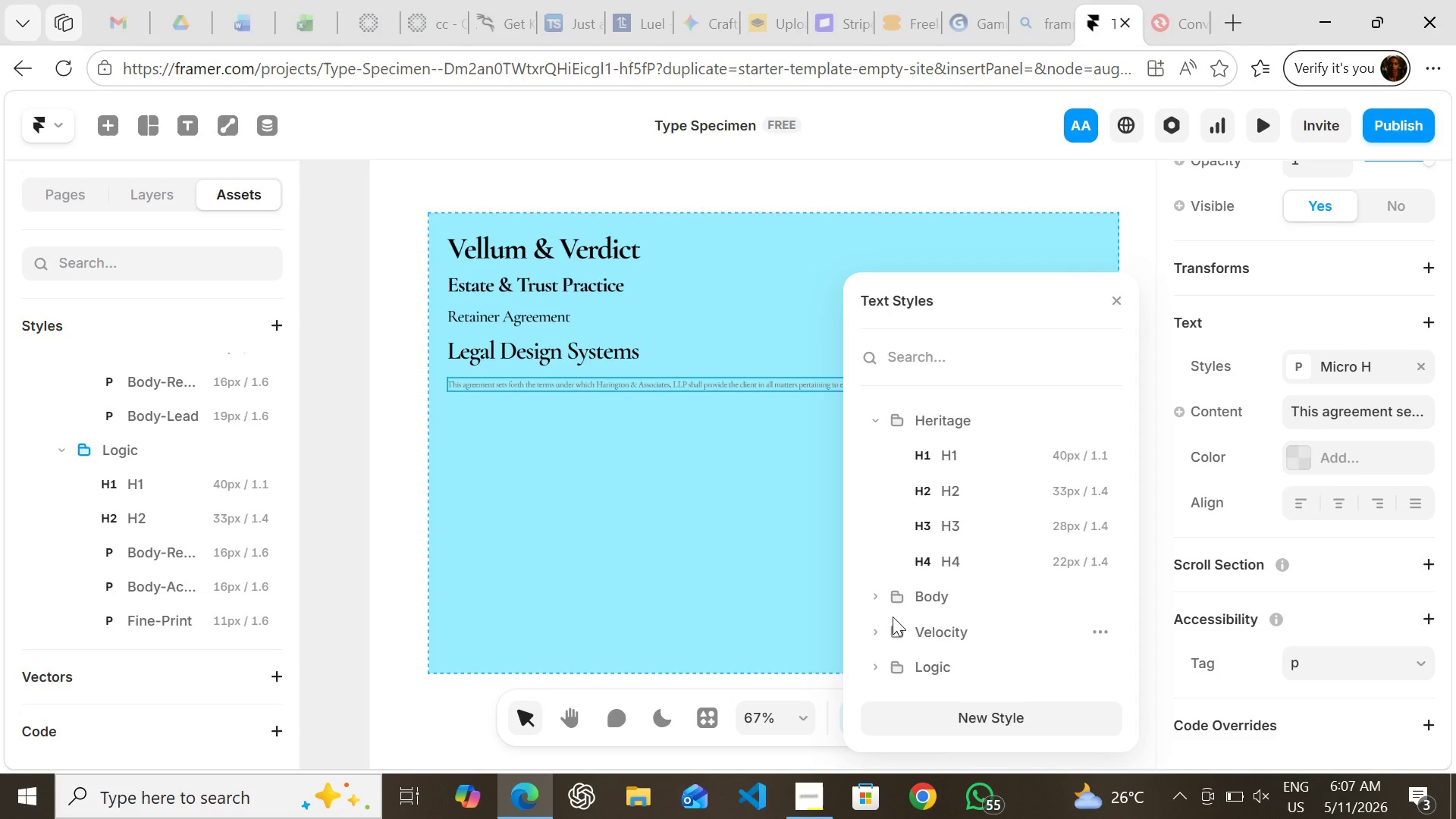 
wait(37.61)
 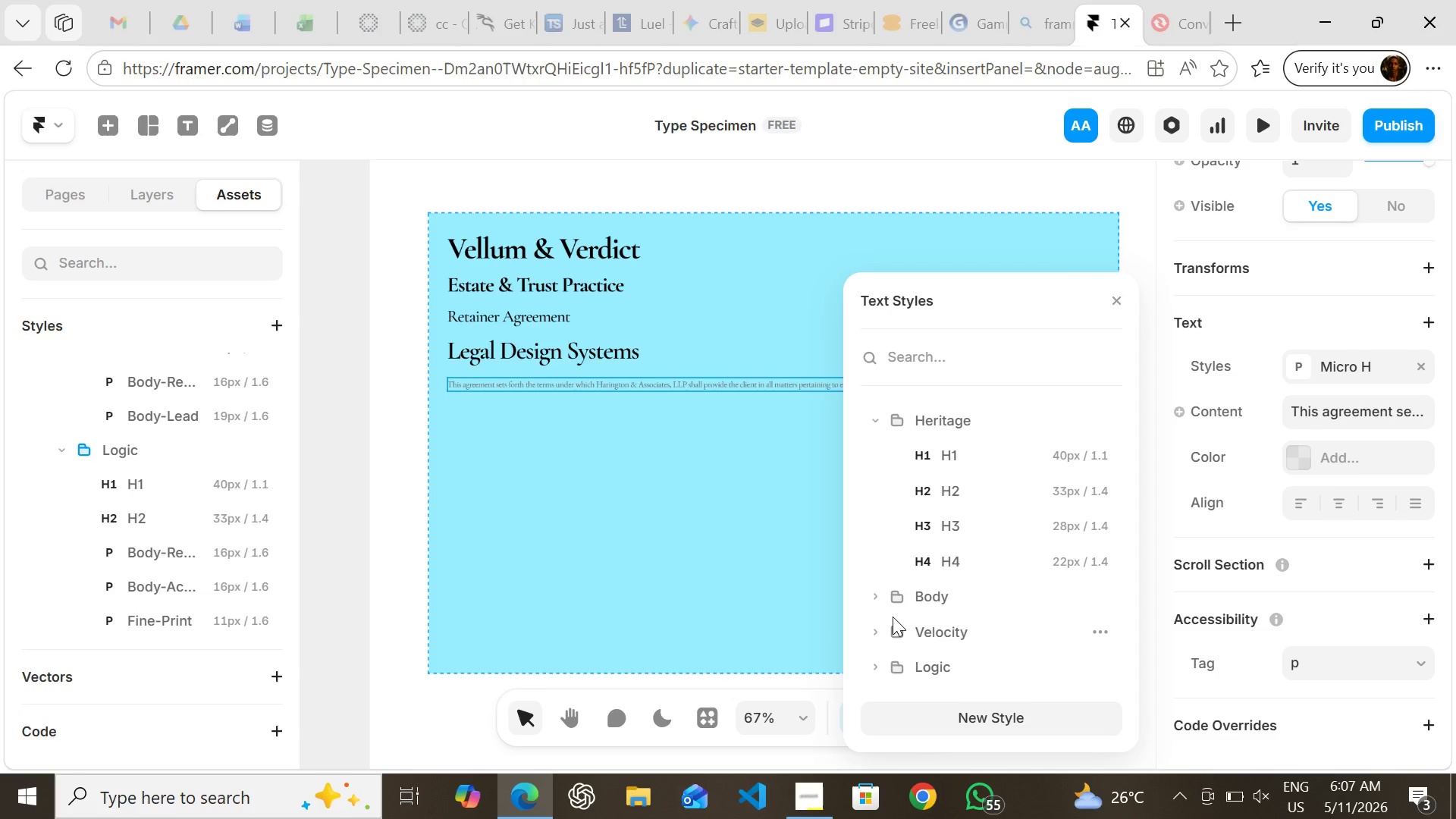 
left_click([878, 597])
 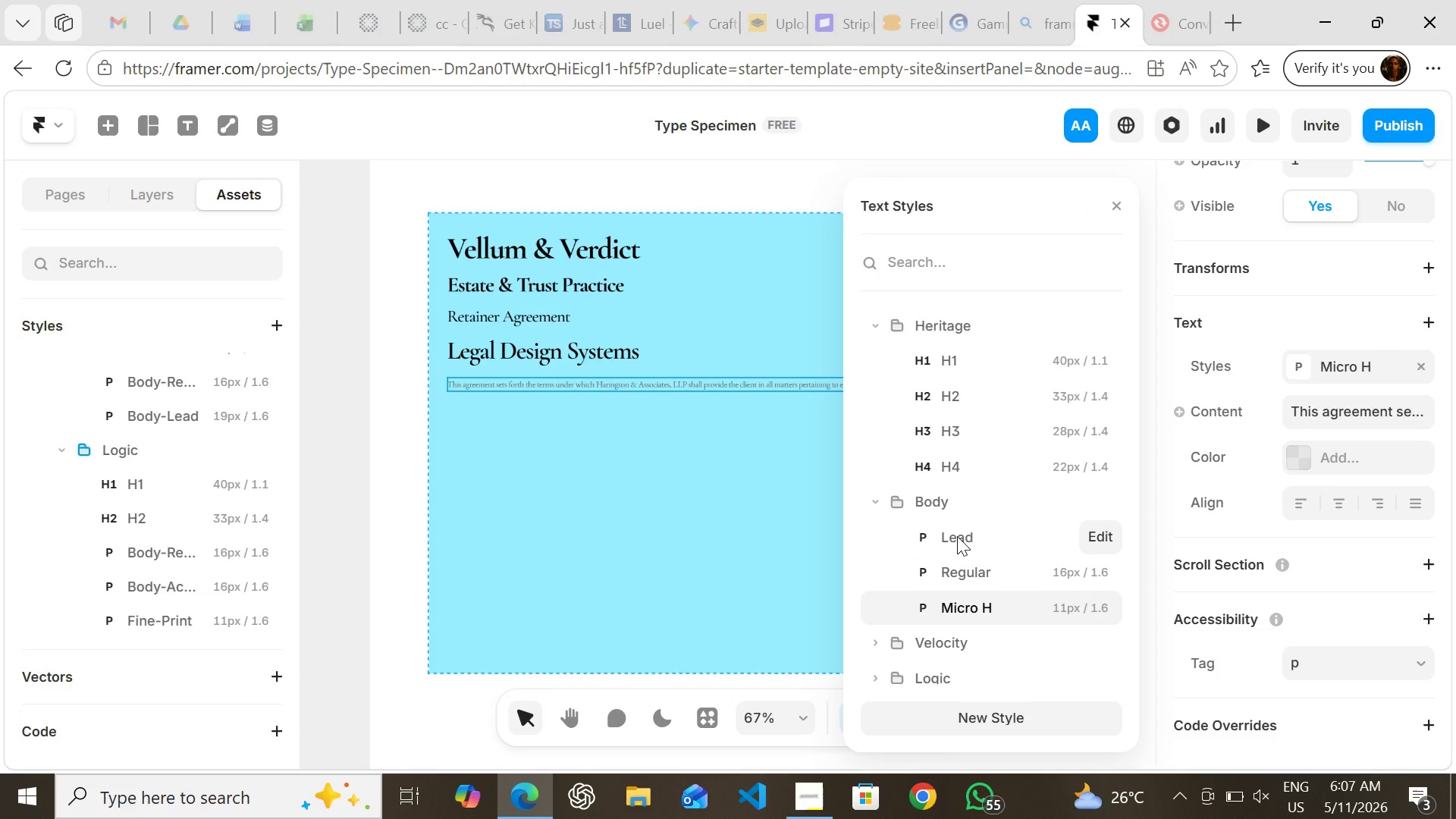 
left_click([957, 536])
 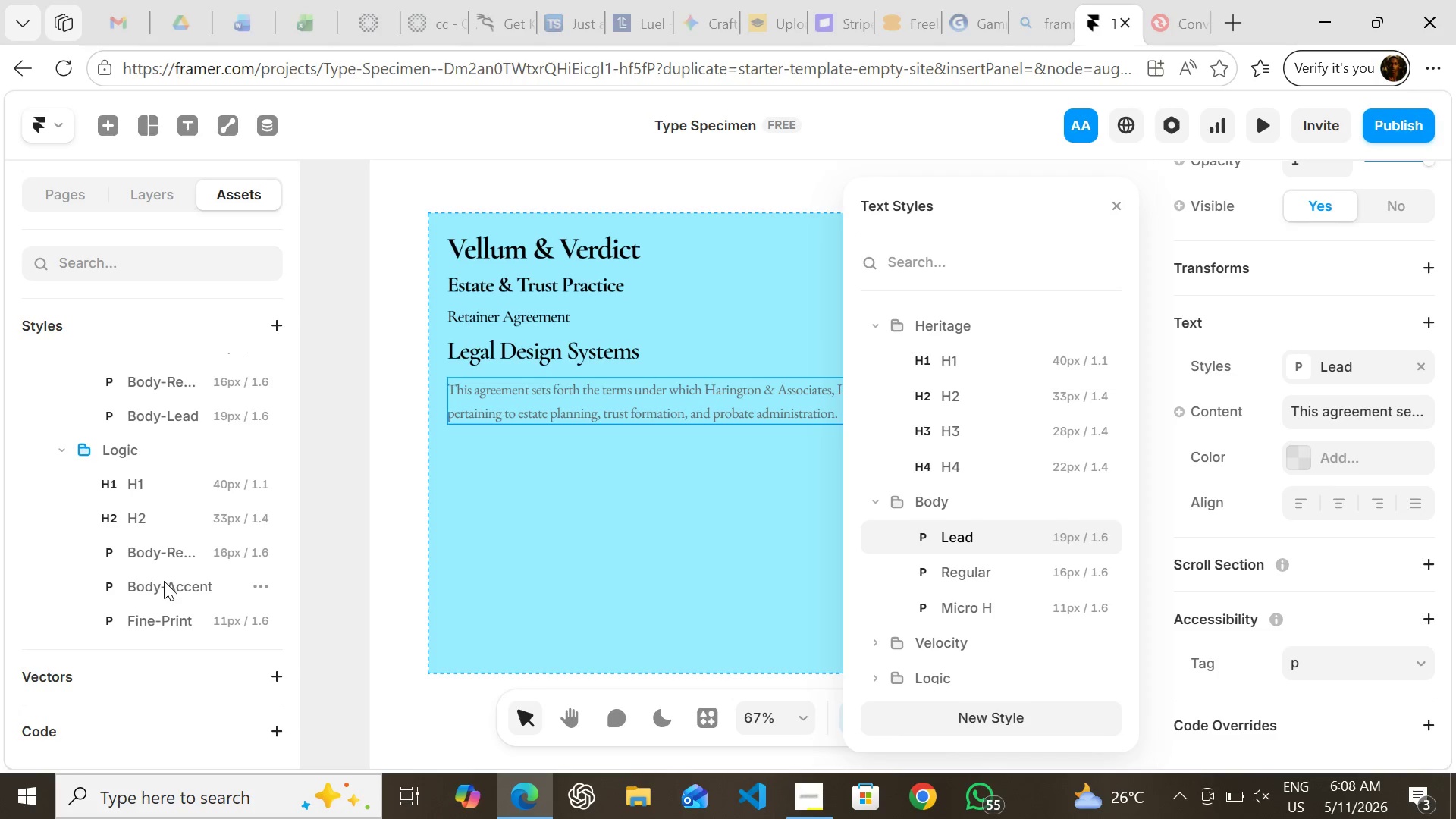 
wait(26.53)
 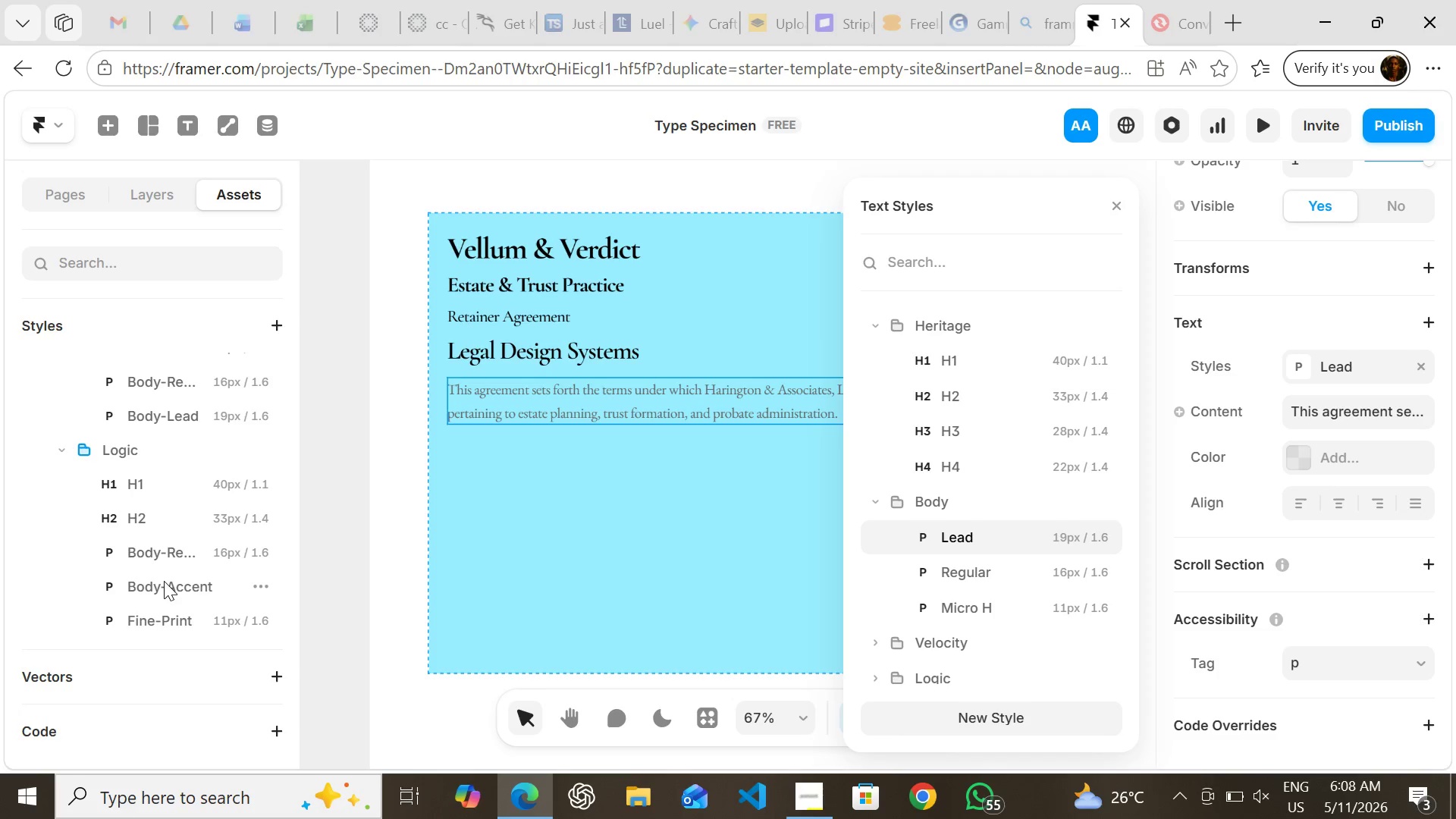 
left_click([871, 496])
 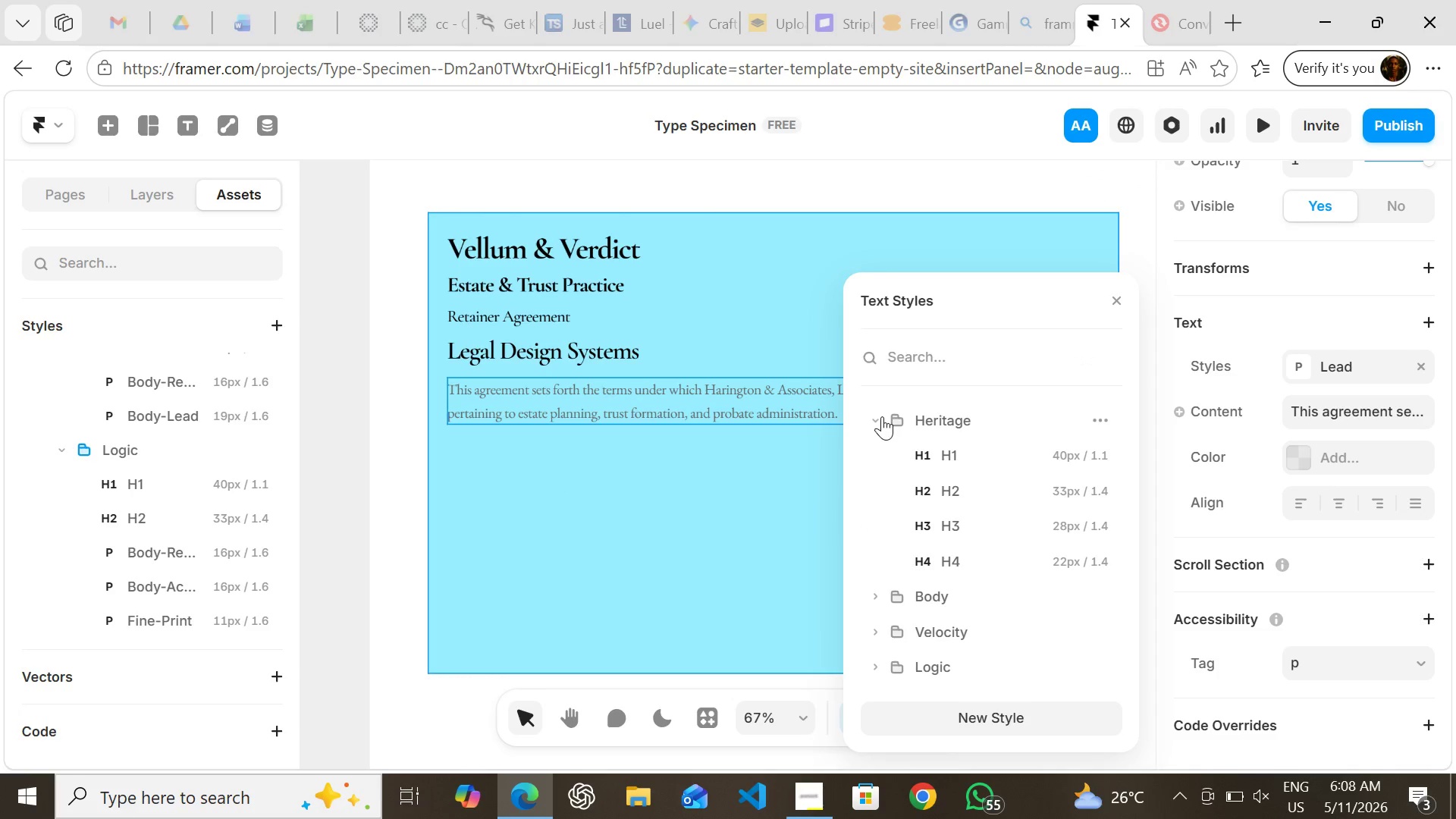 
left_click([877, 411])
 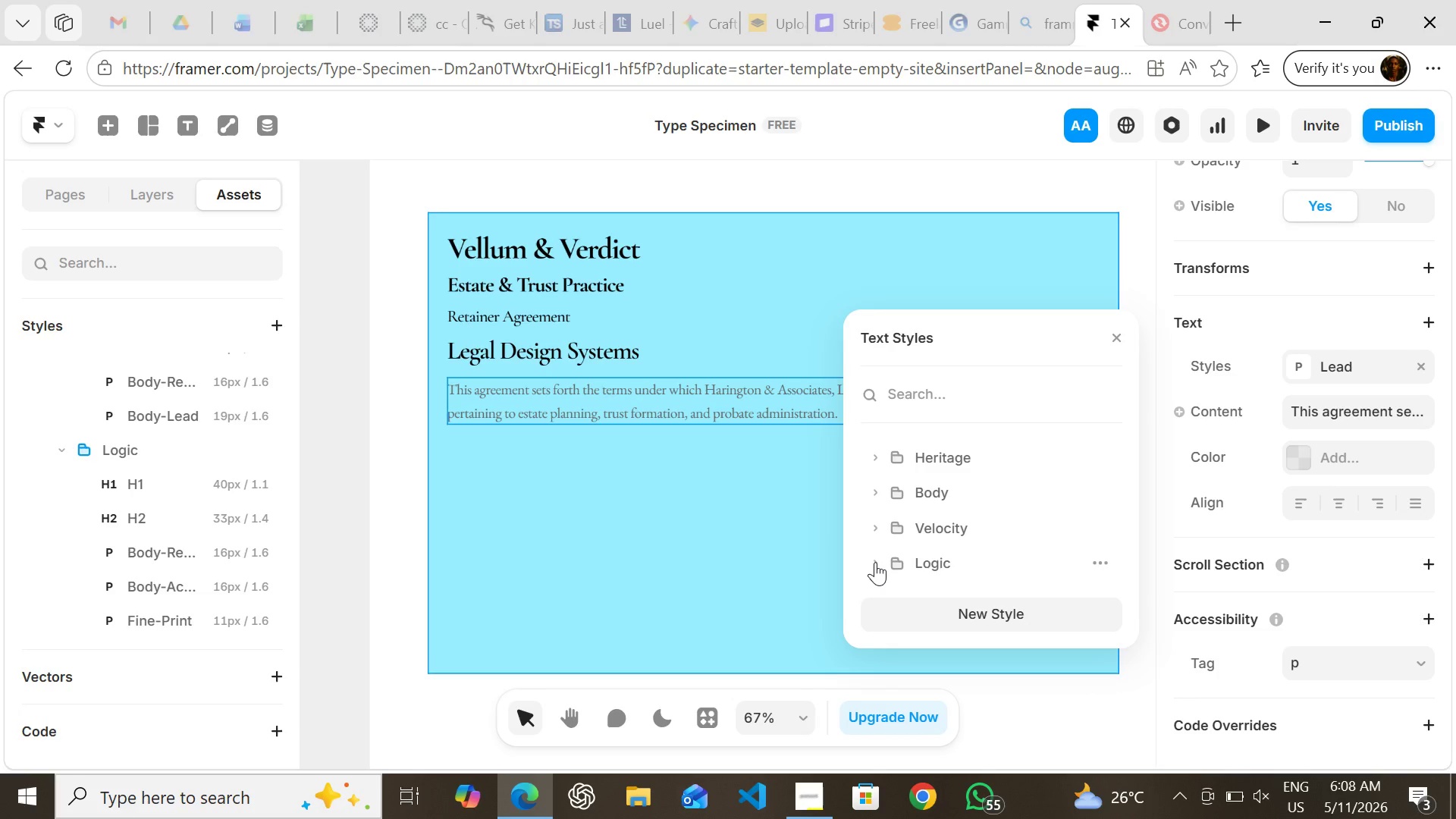 
left_click([875, 562])
 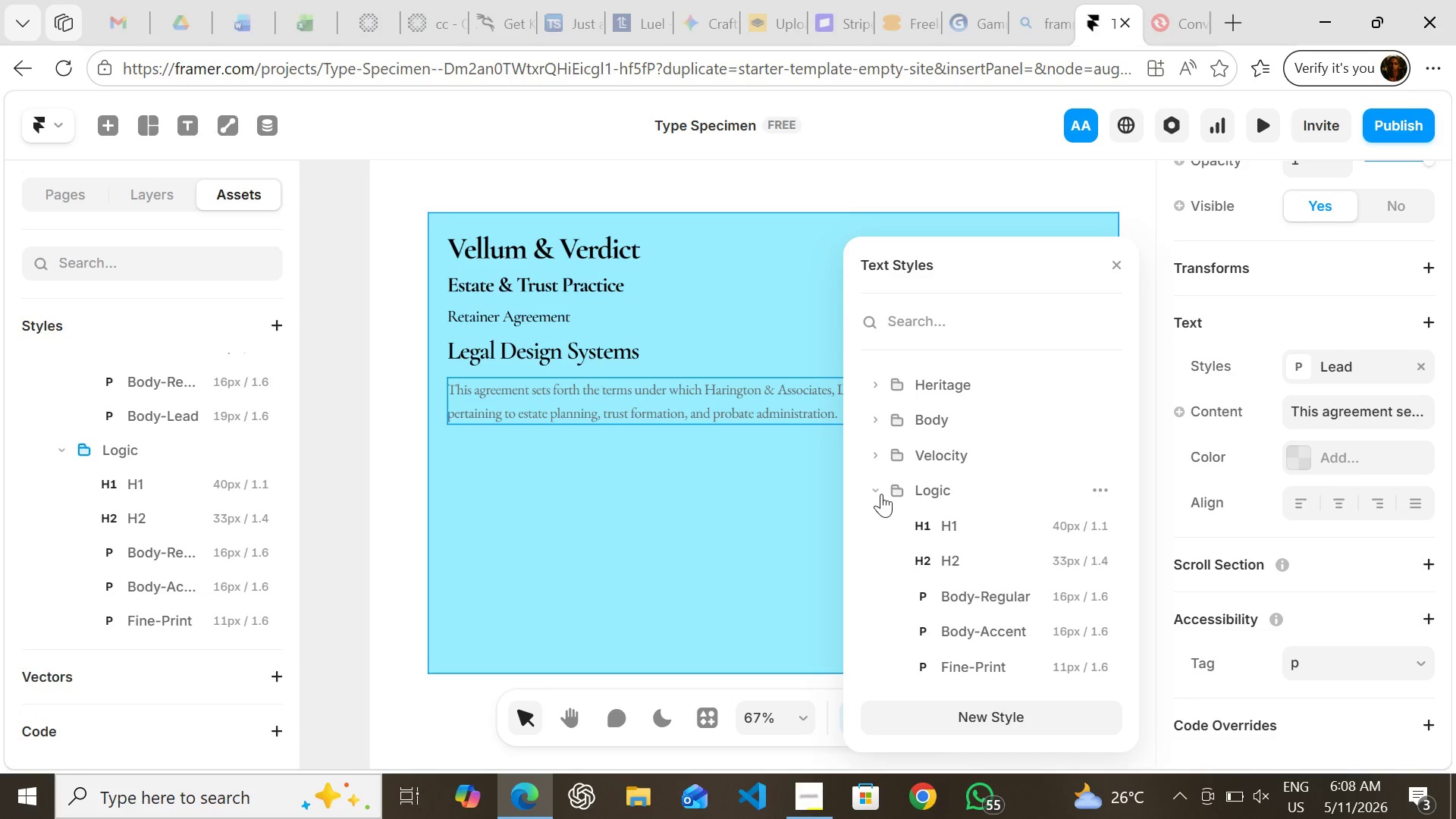 
left_click([880, 491])
 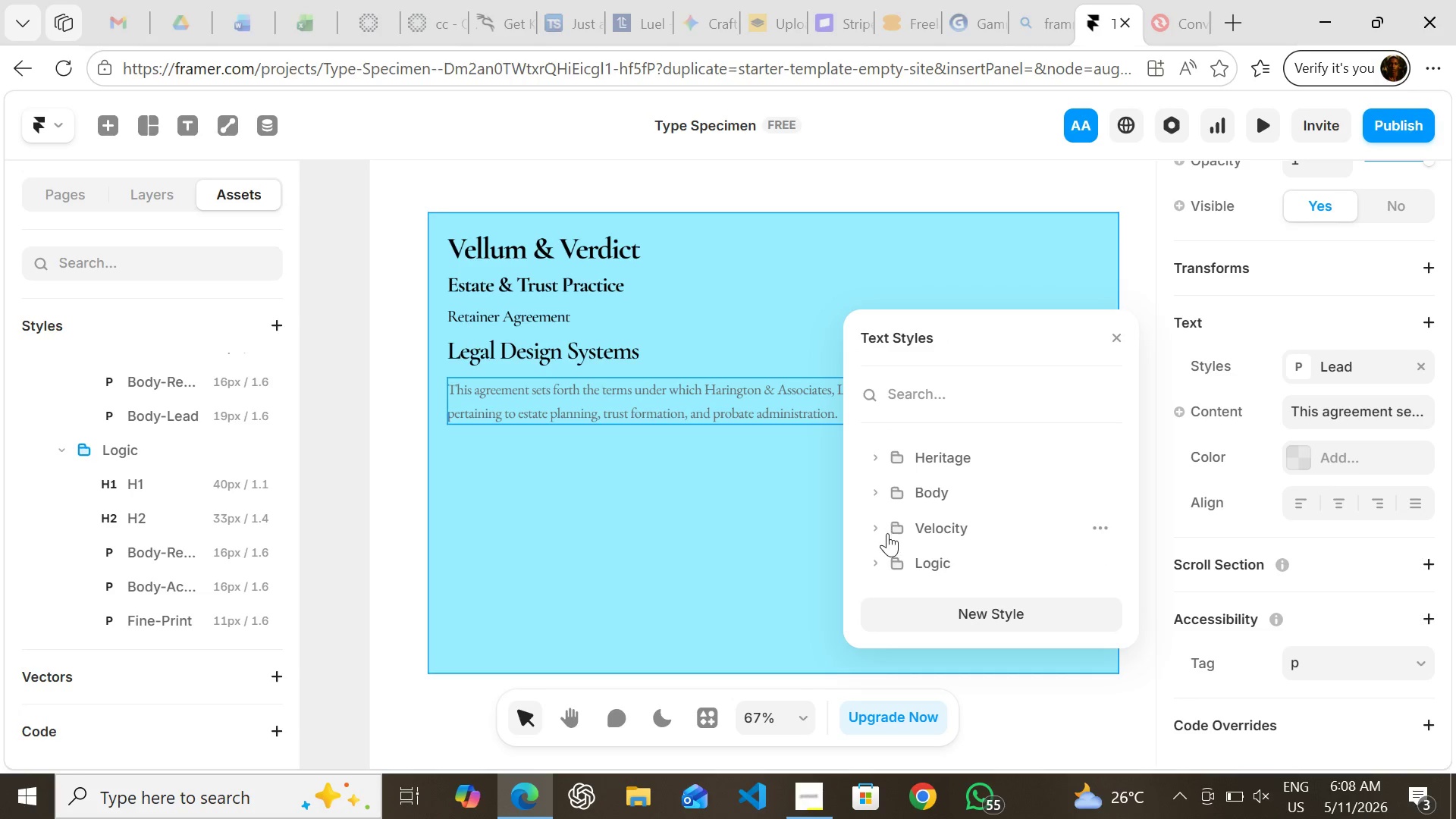 
left_click([877, 561])
 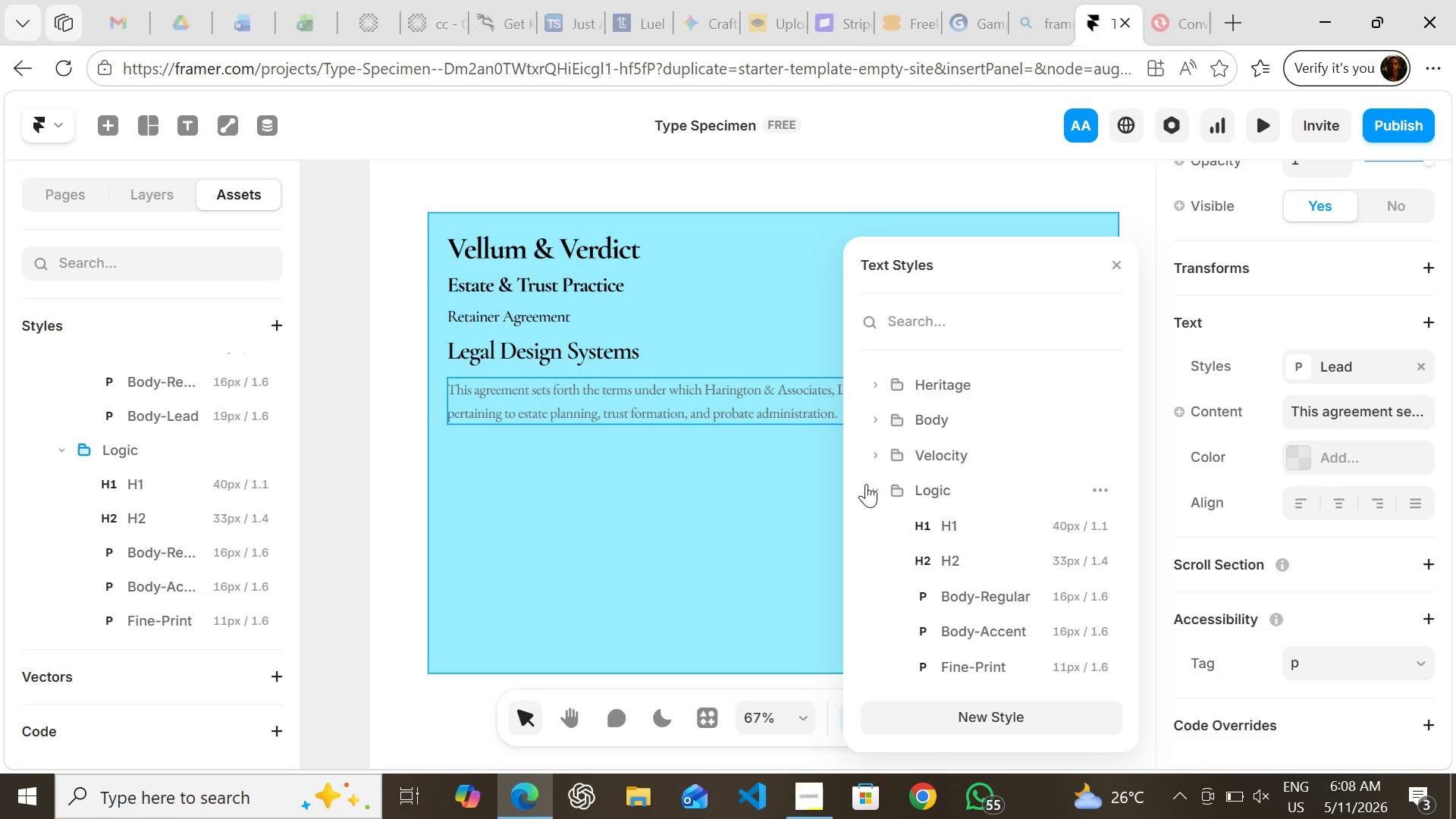 
left_click([866, 484])
 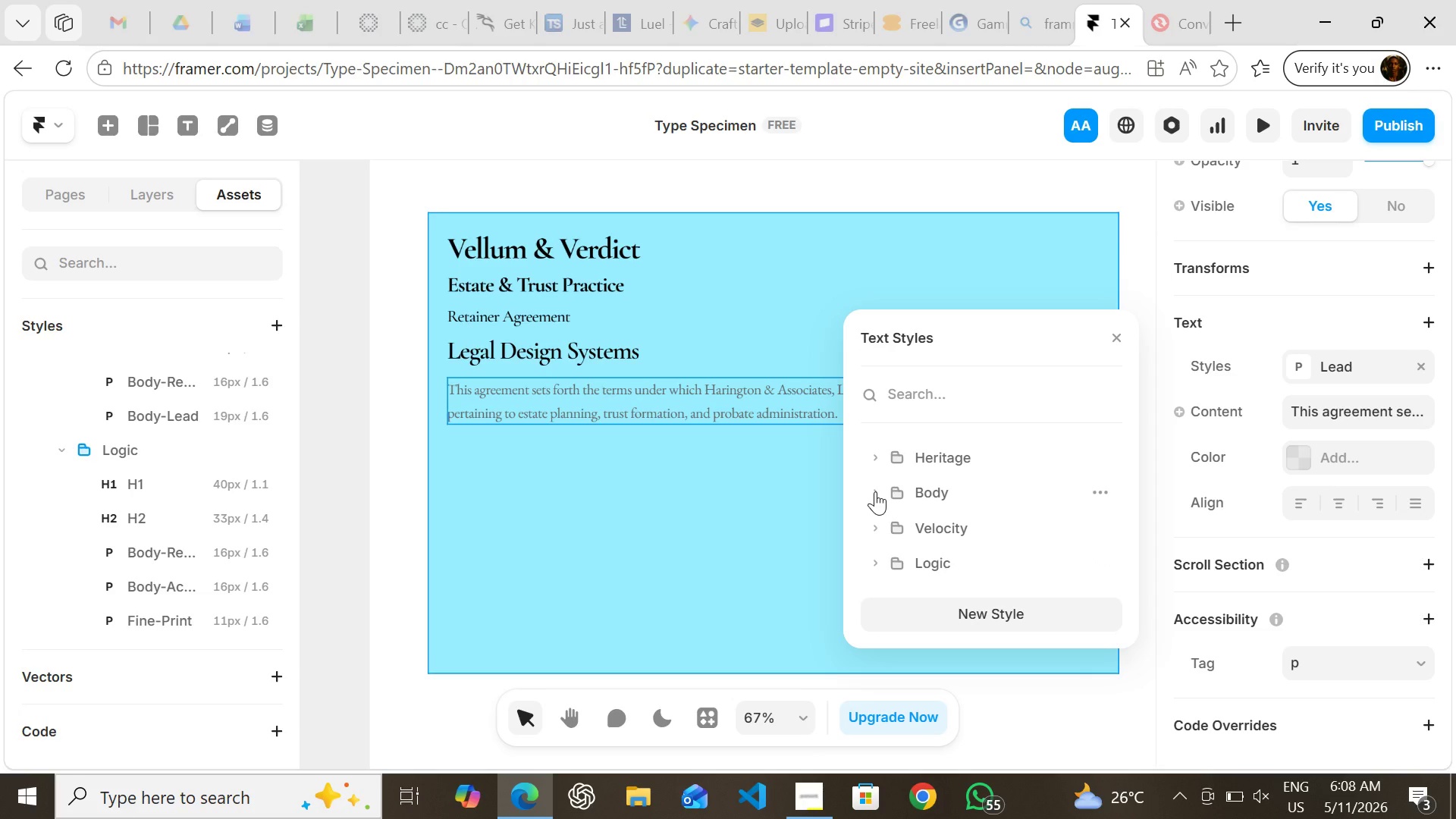 
left_click([875, 491])
 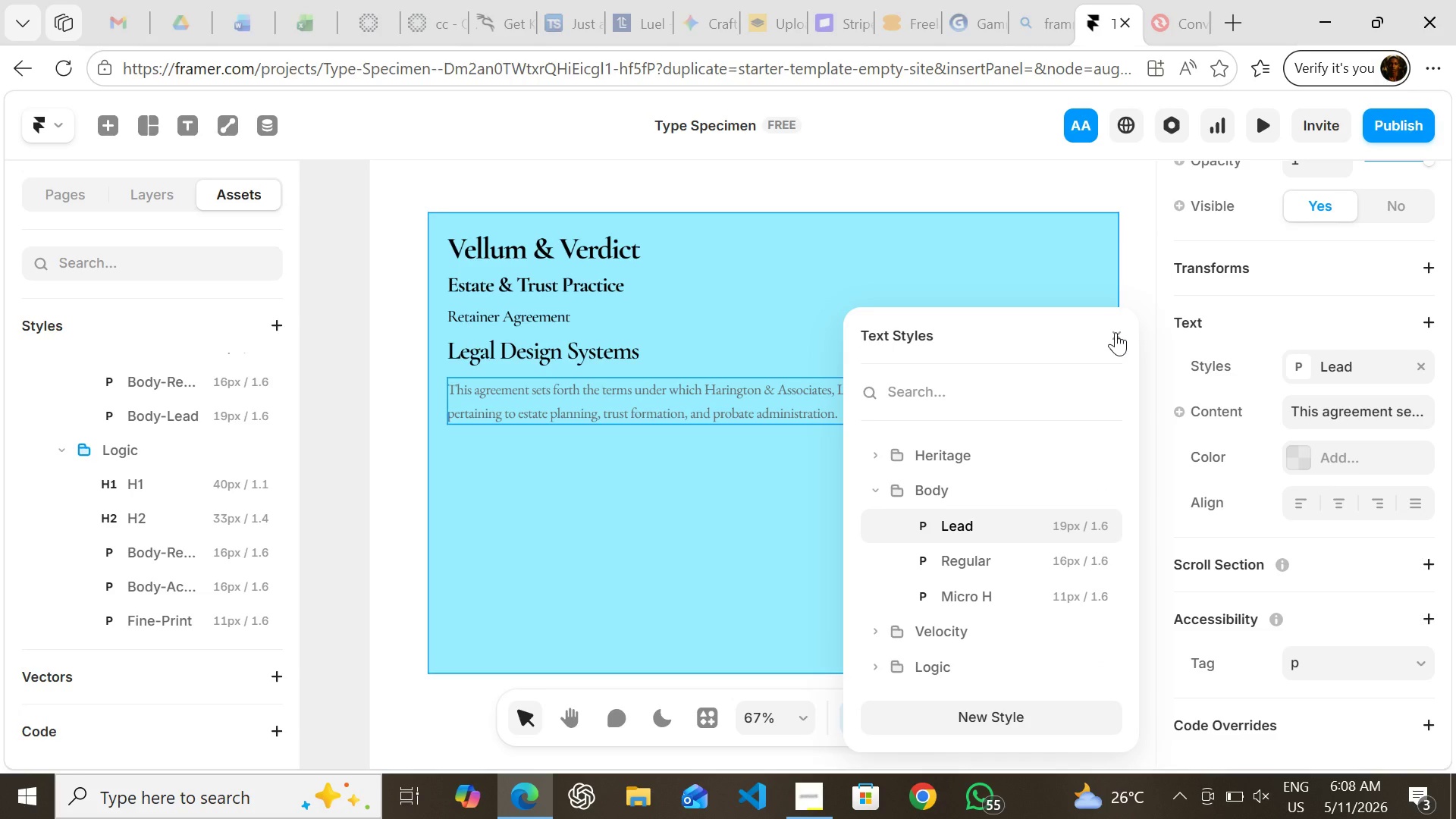 
left_click([1116, 332])
 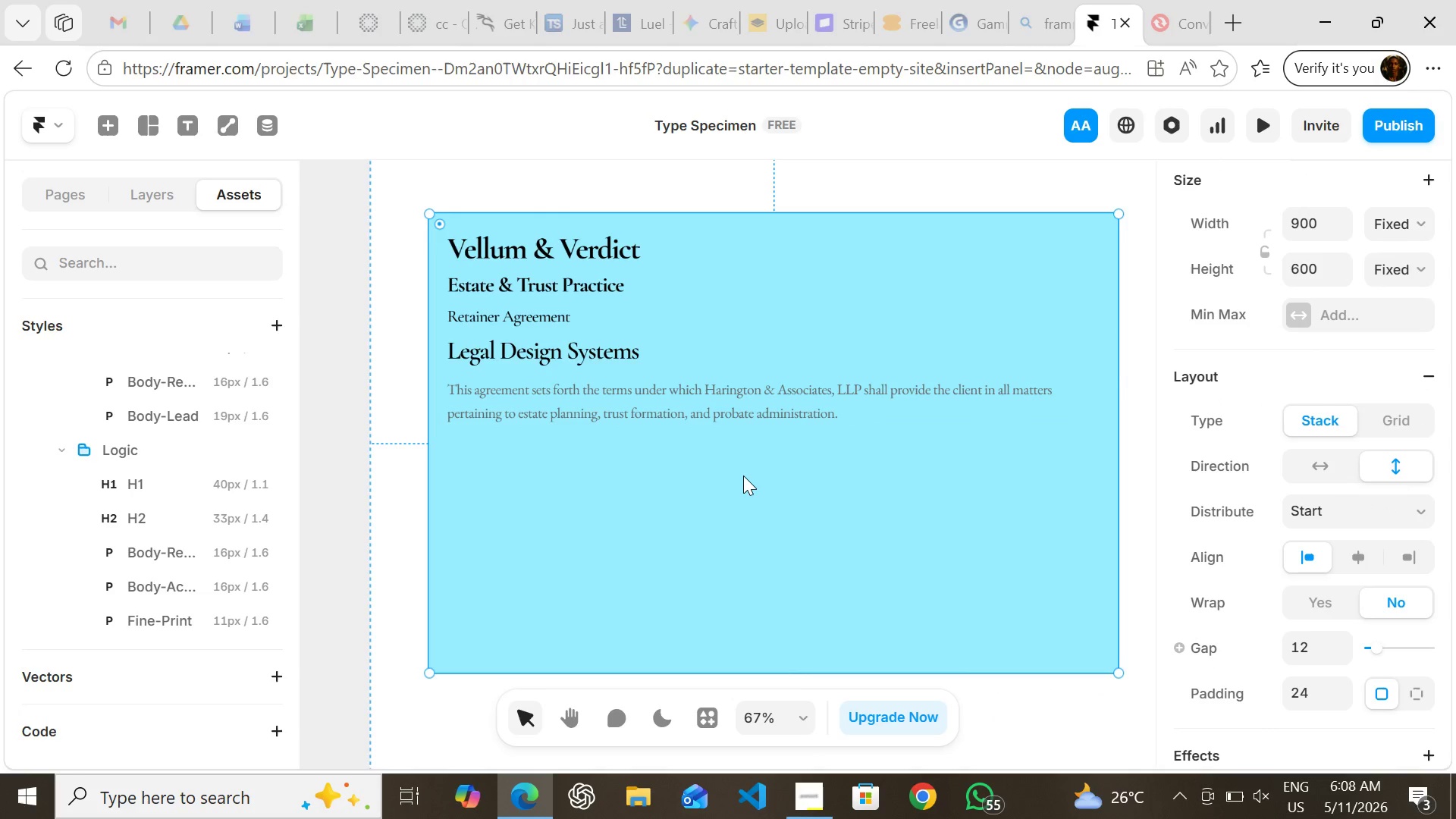 
left_click([743, 475])
 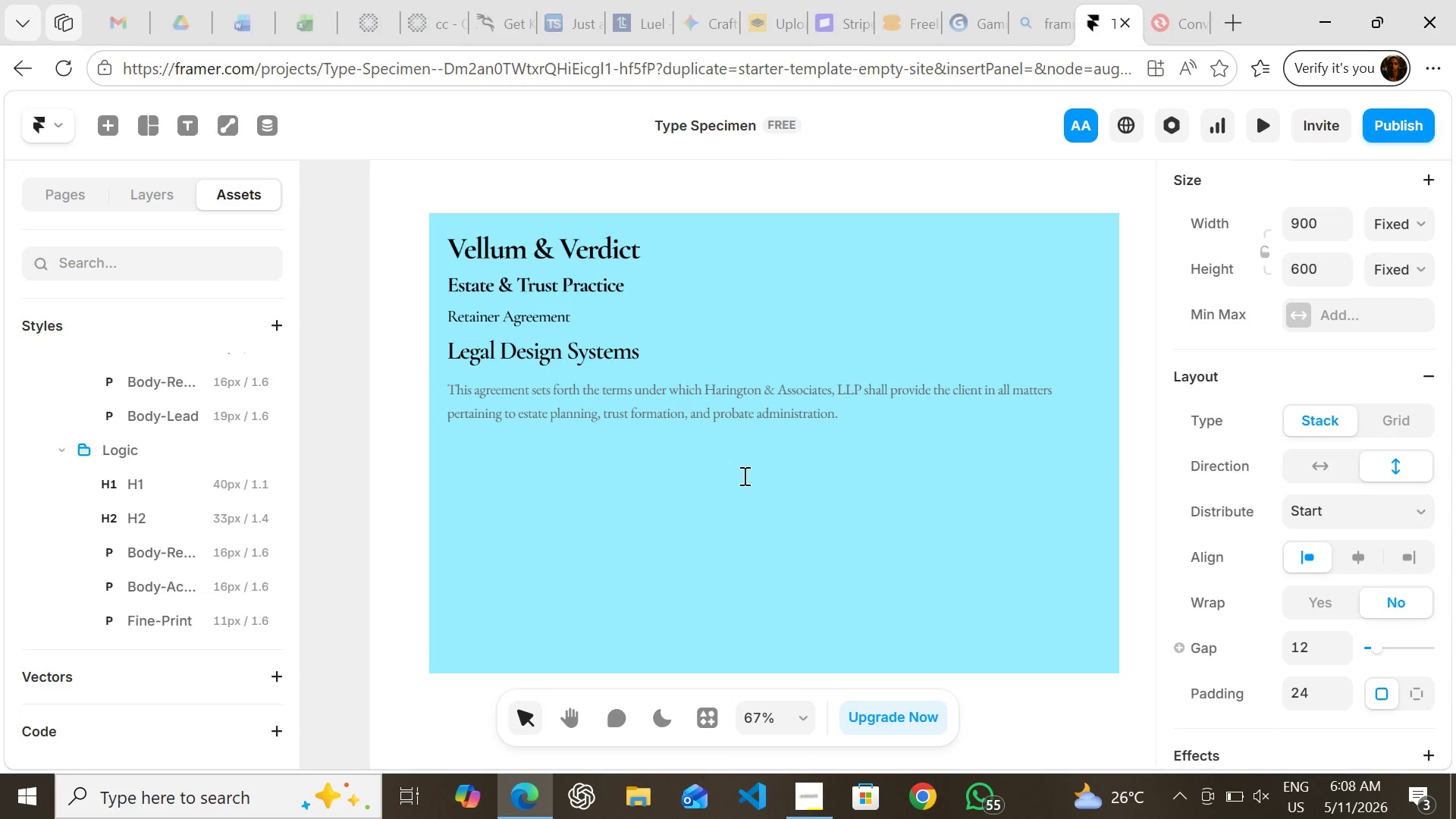 
key(T)
 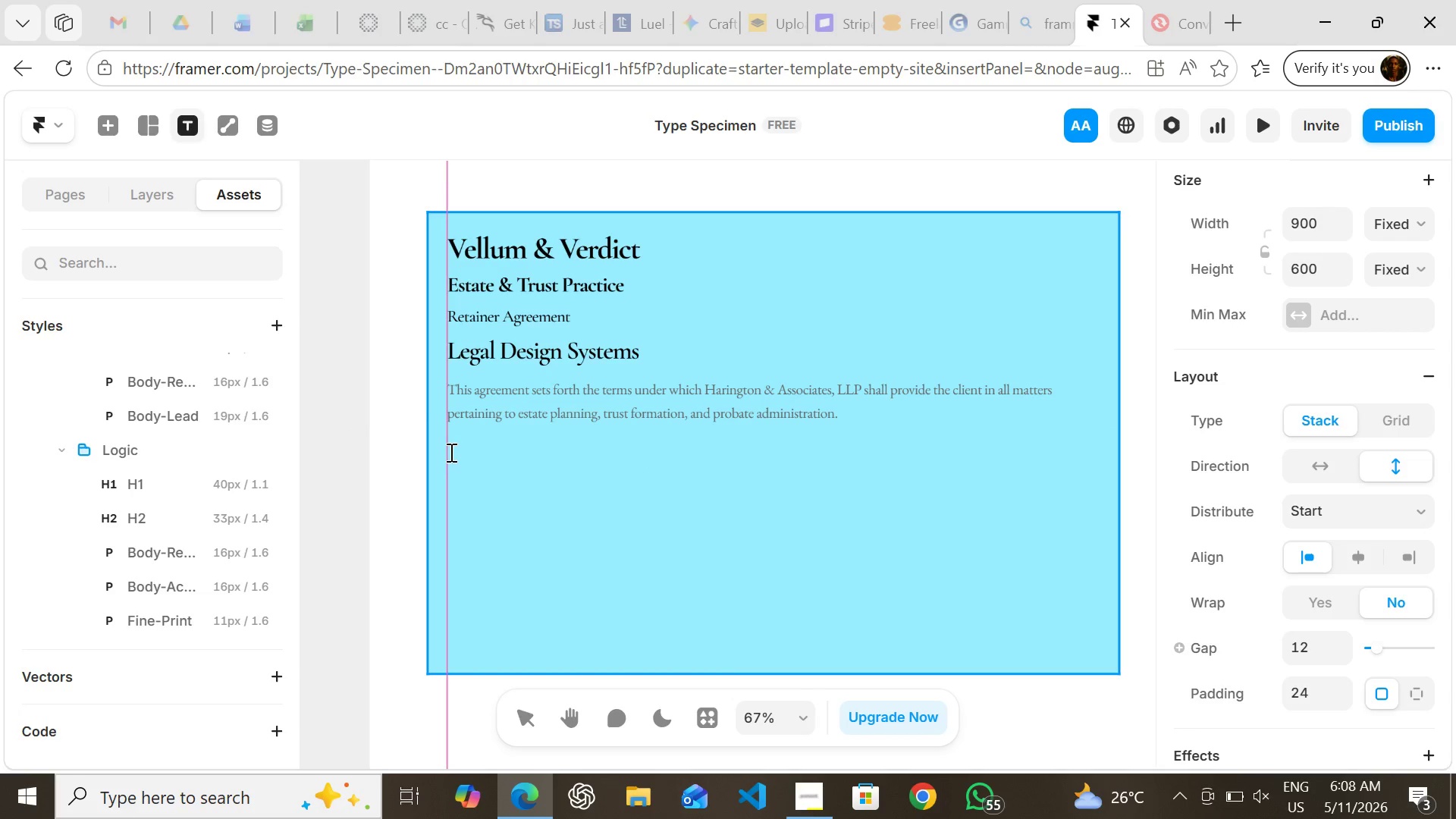 
left_click([450, 452])
 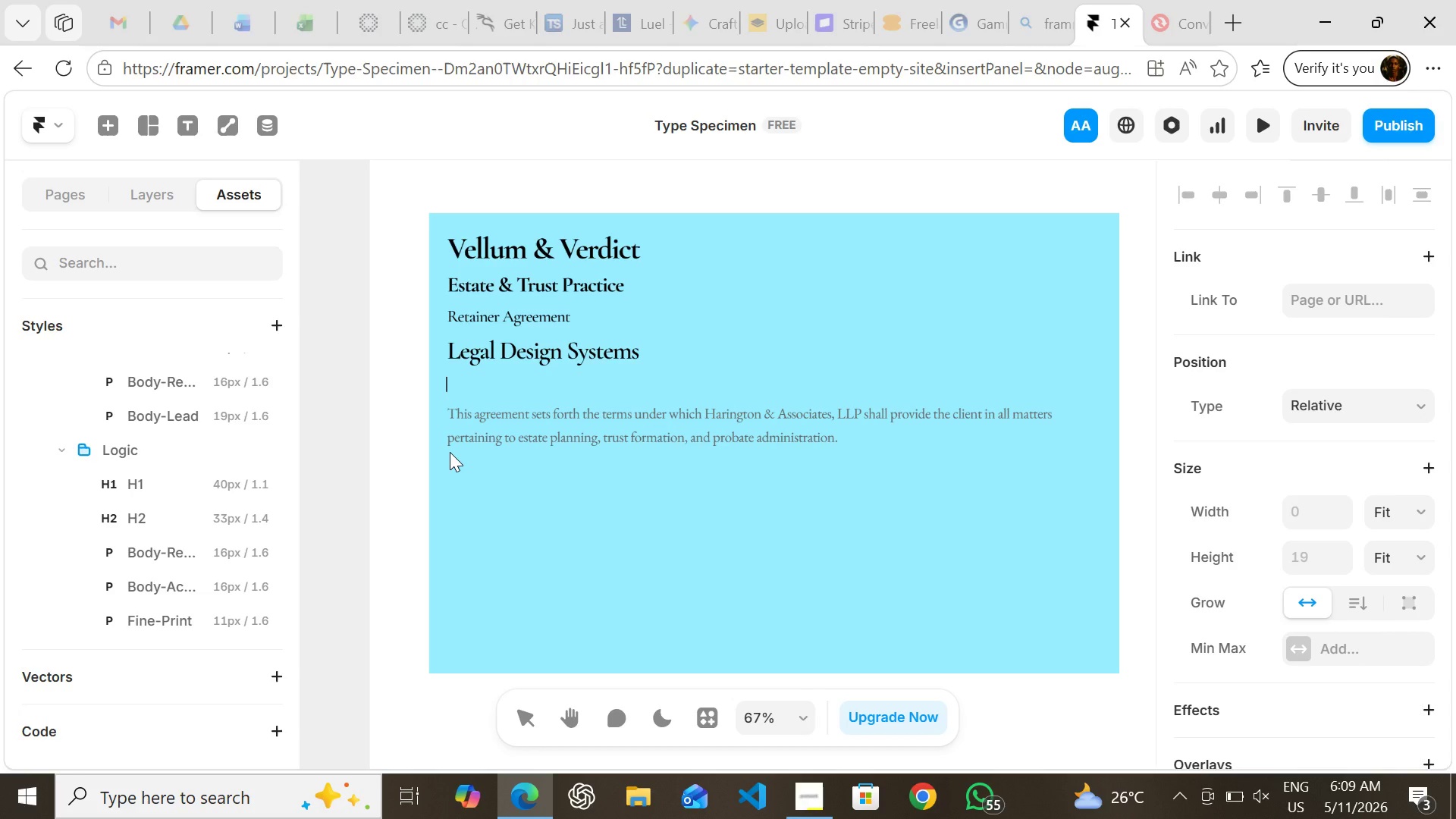 
wait(15.72)
 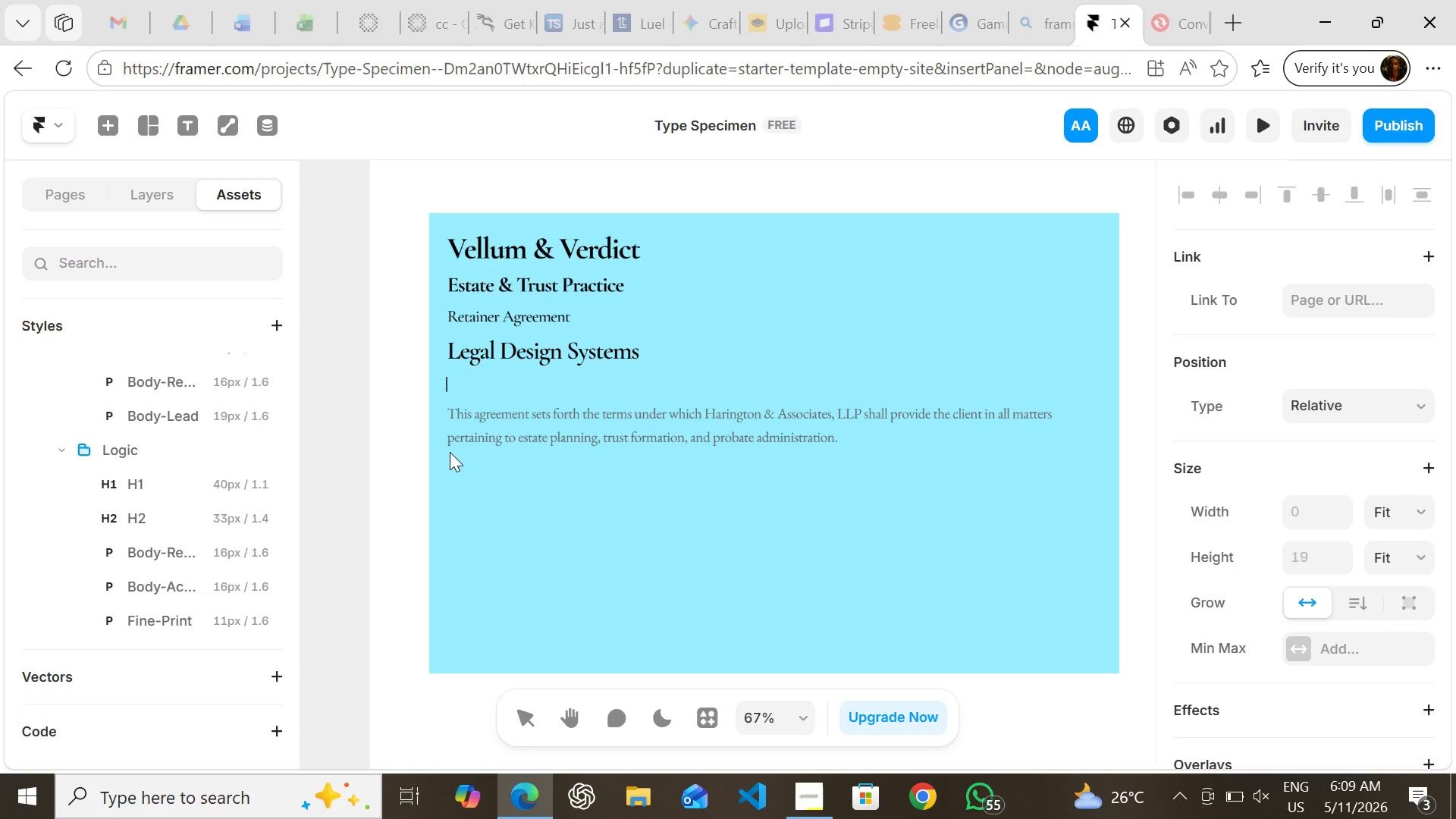 
type(The client )
 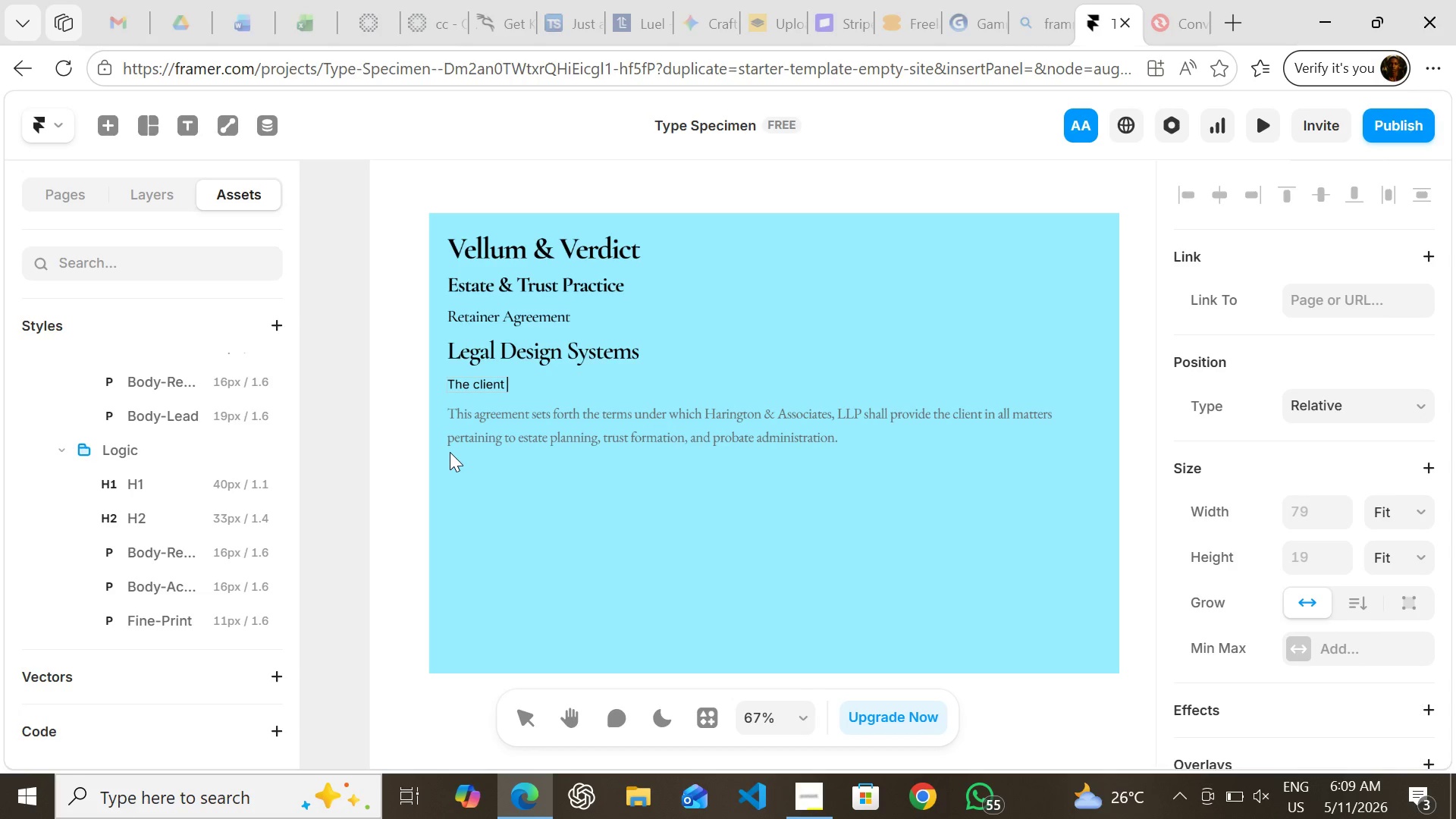 
type(ageww)
key(Backspace)
key(Backspace)
key(Backspace)
type(rees to provide )
 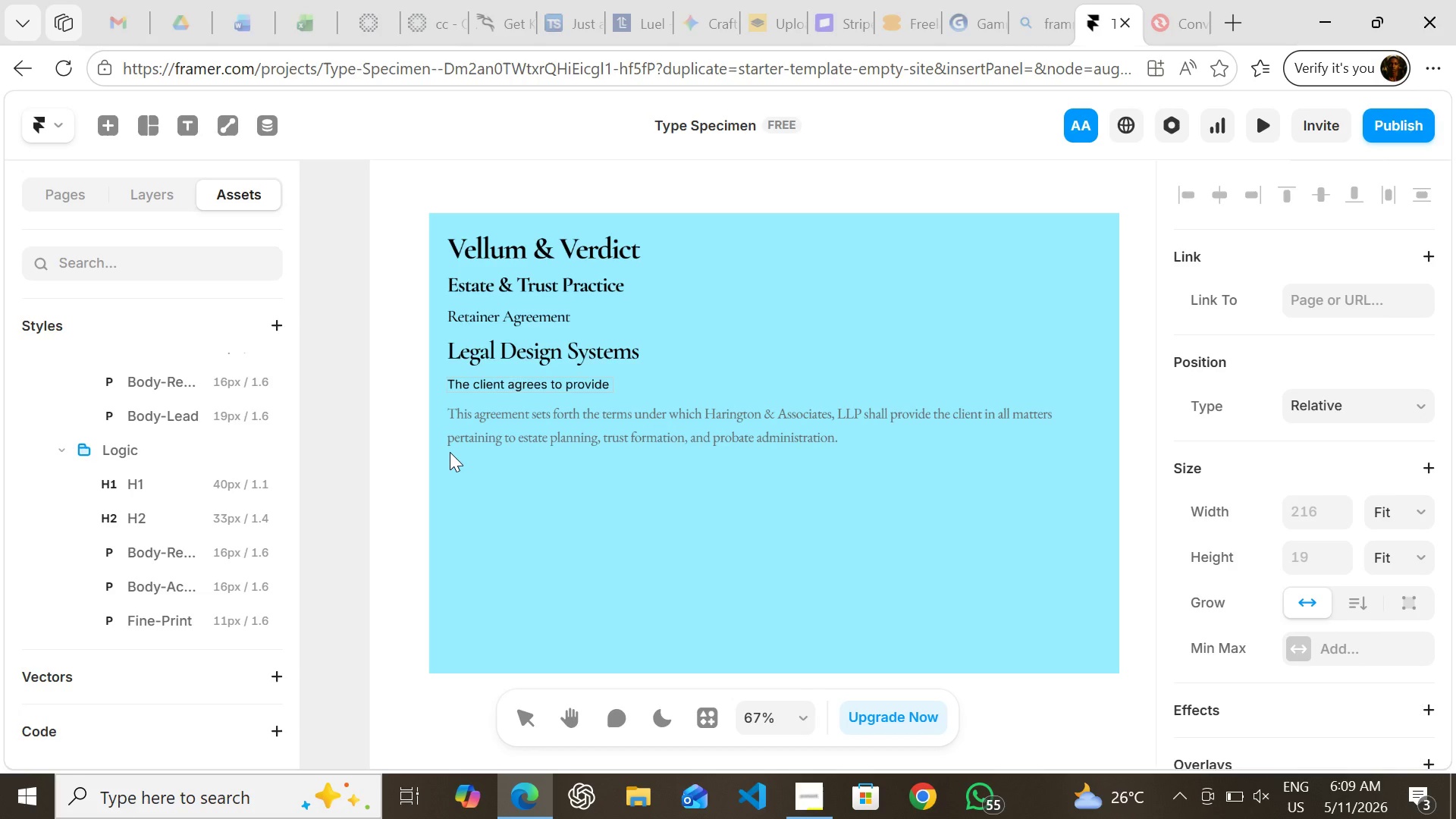 
type(all necessary )
 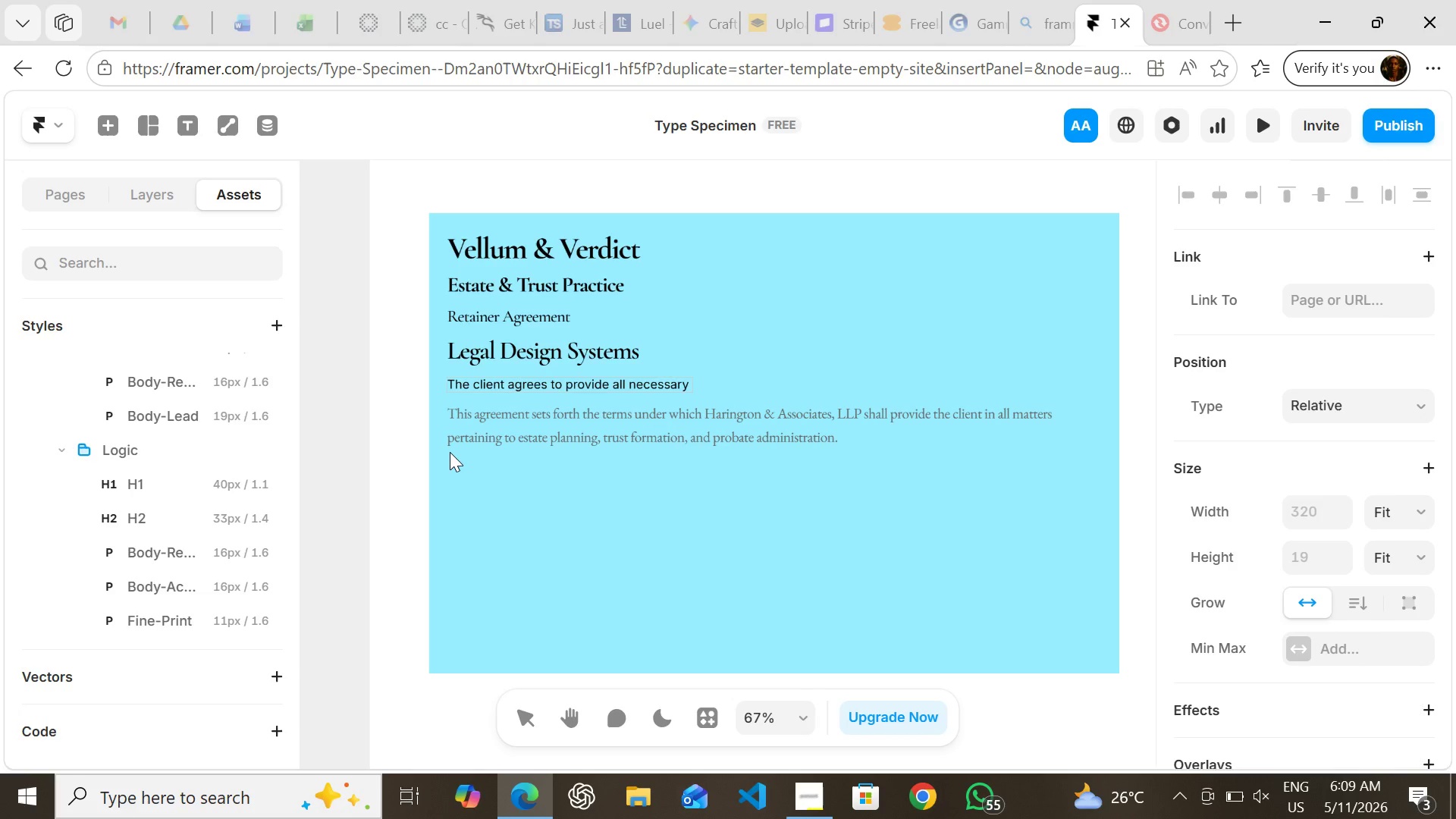 
type(documentatin and information )
 